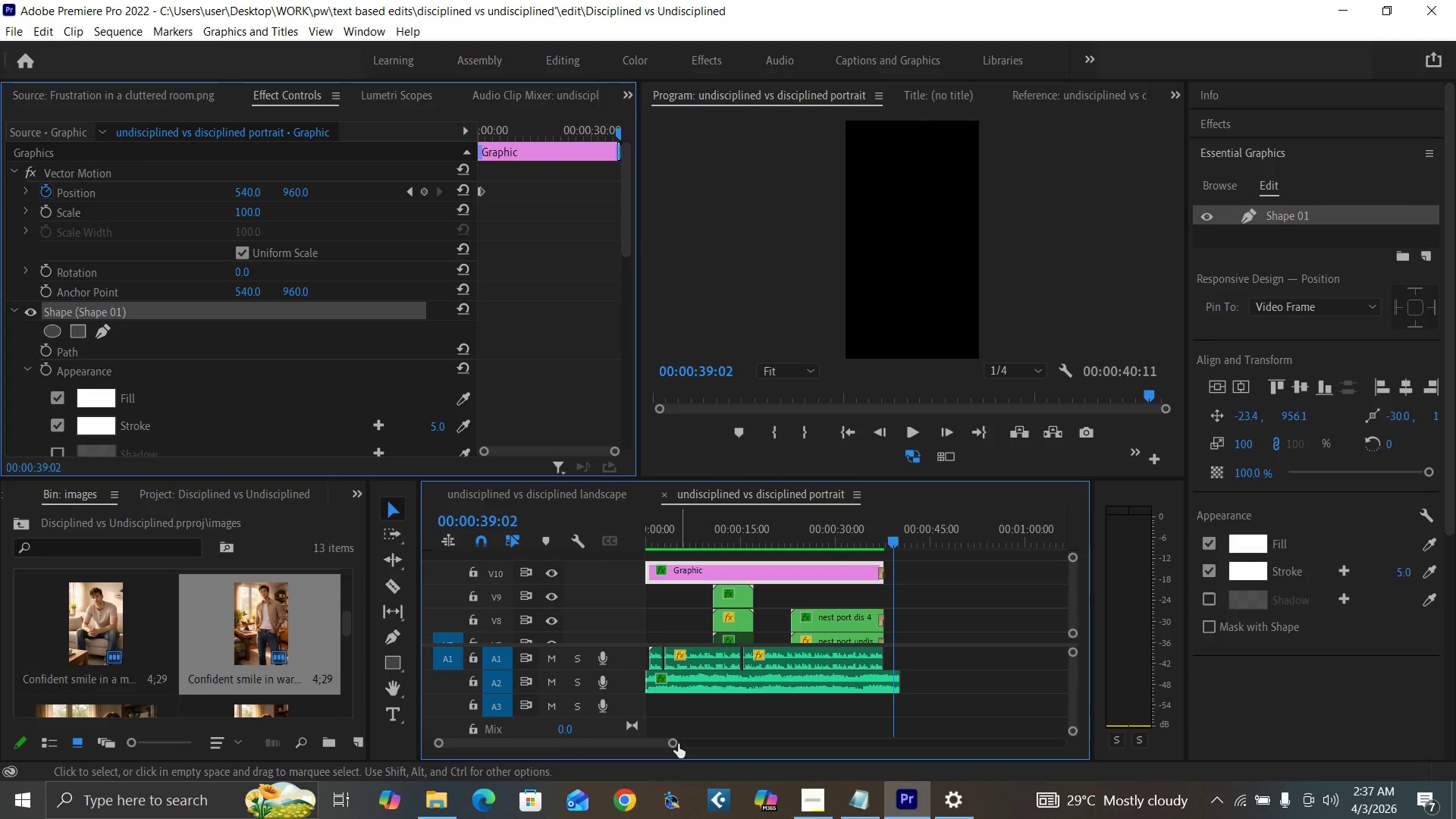 
left_click_drag(start_coordinate=[672, 742], to_coordinate=[651, 761])
 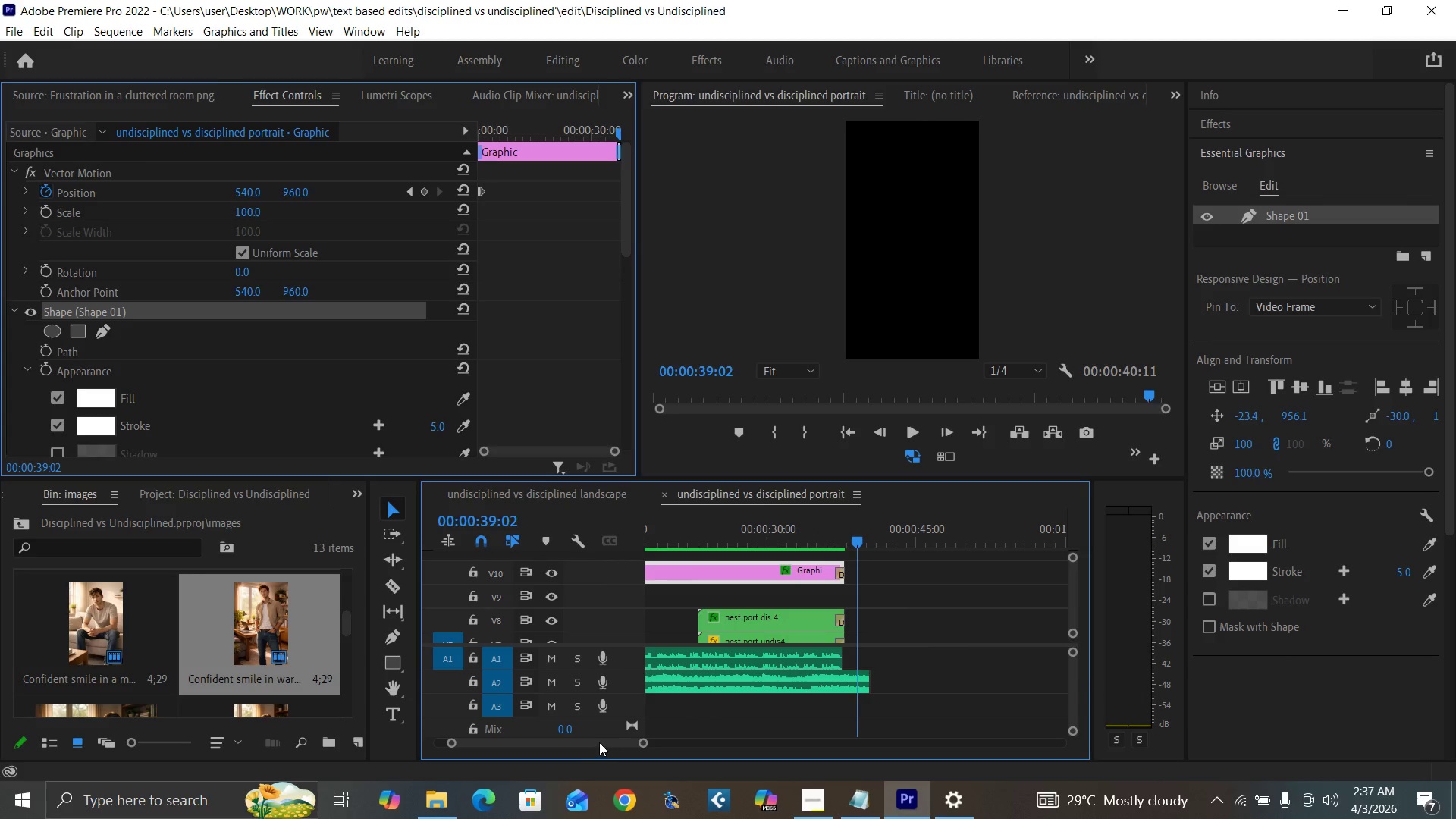 
left_click_drag(start_coordinate=[598, 739], to_coordinate=[528, 746])
 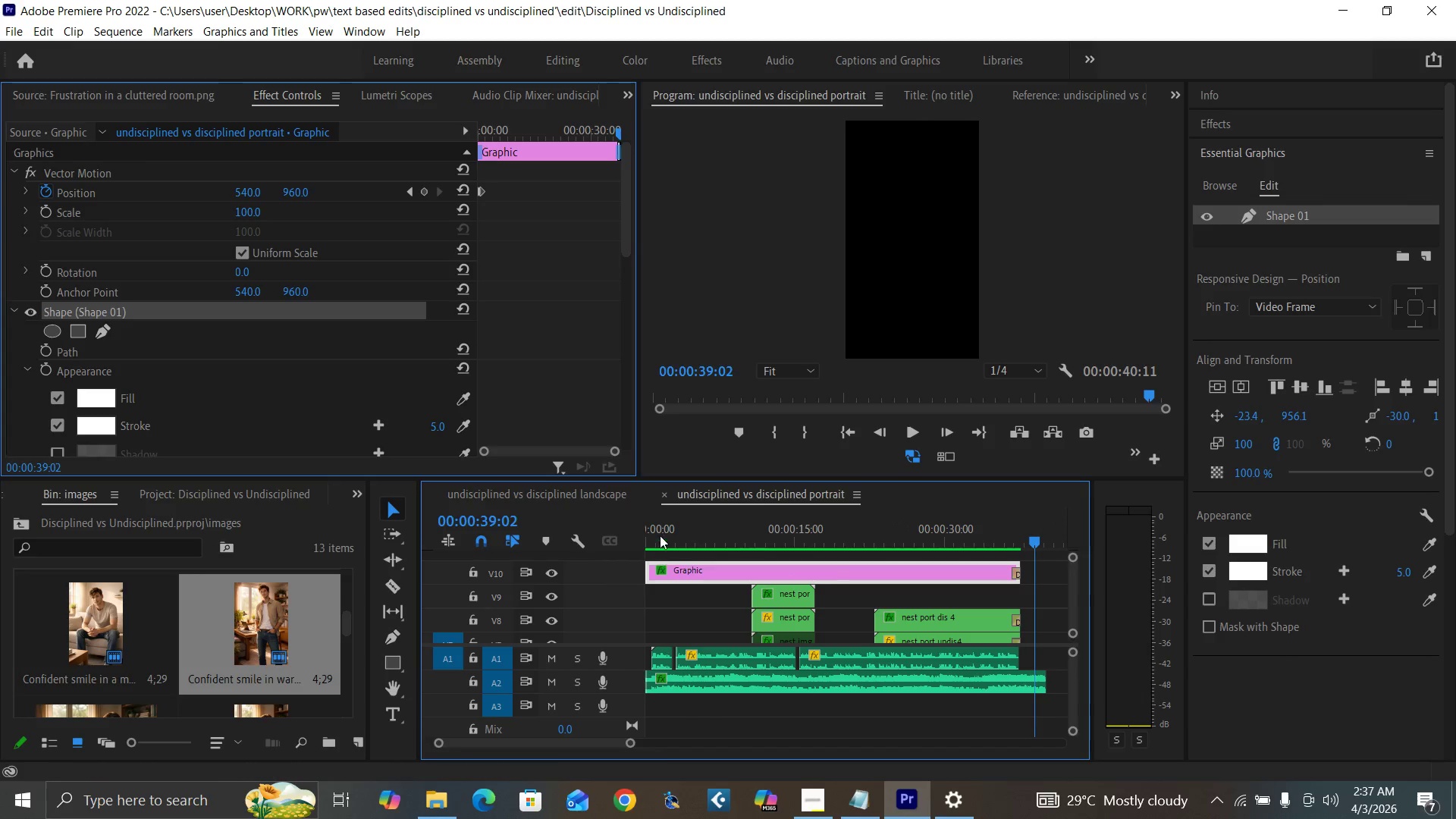 
left_click([658, 535])
 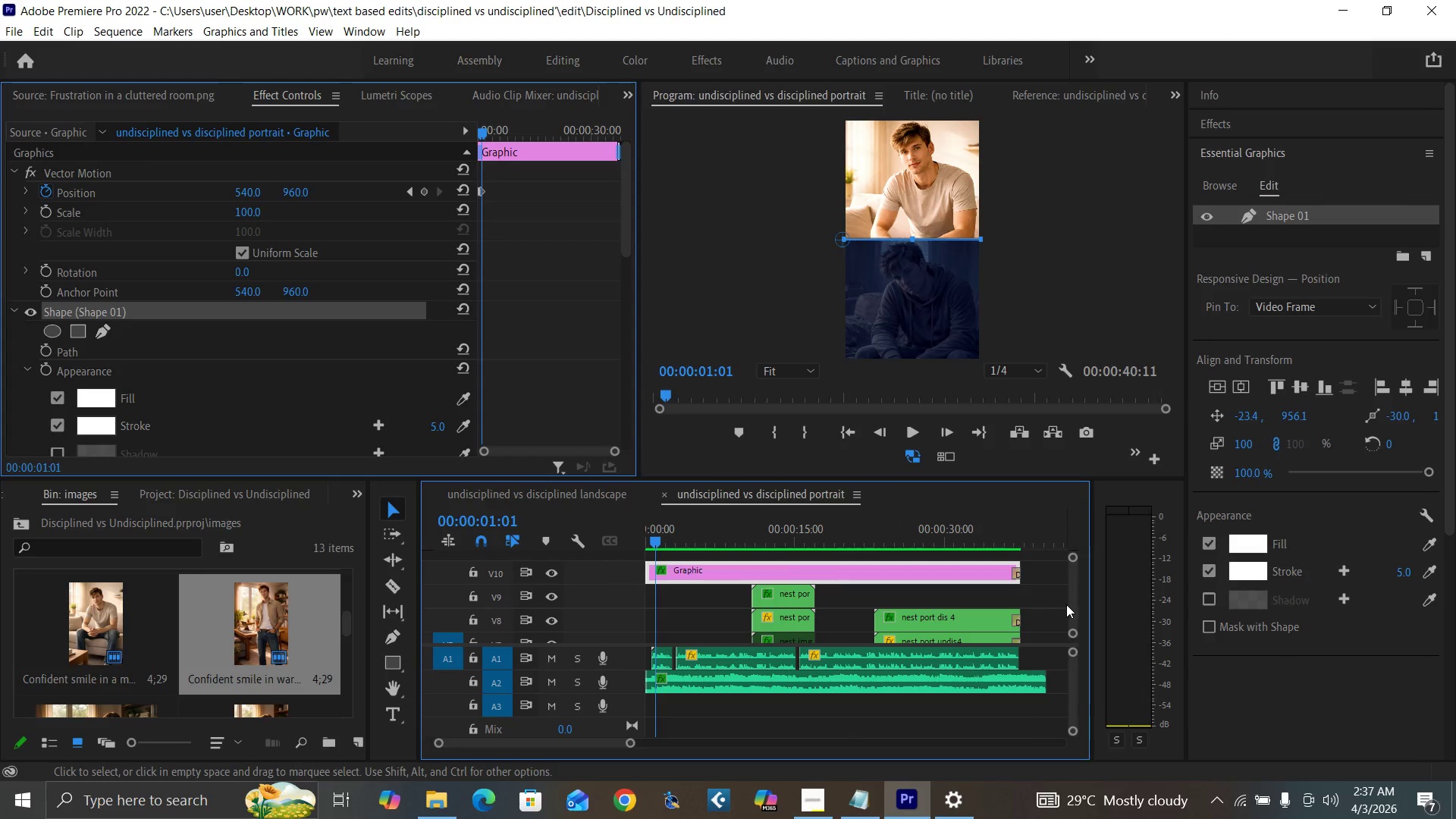 
left_click_drag(start_coordinate=[1072, 604], to_coordinate=[1073, 613])
 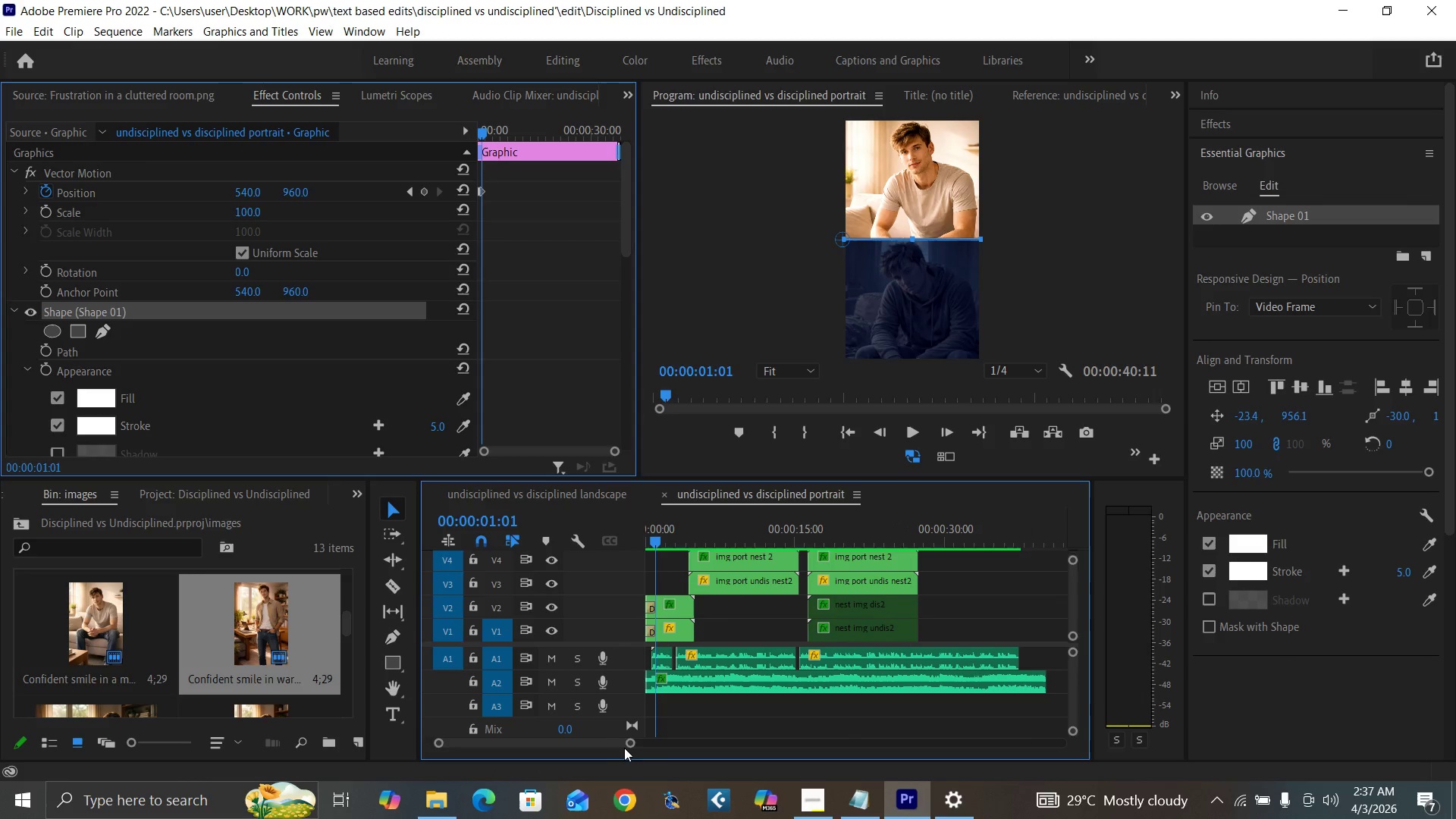 
left_click_drag(start_coordinate=[631, 743], to_coordinate=[581, 746])
 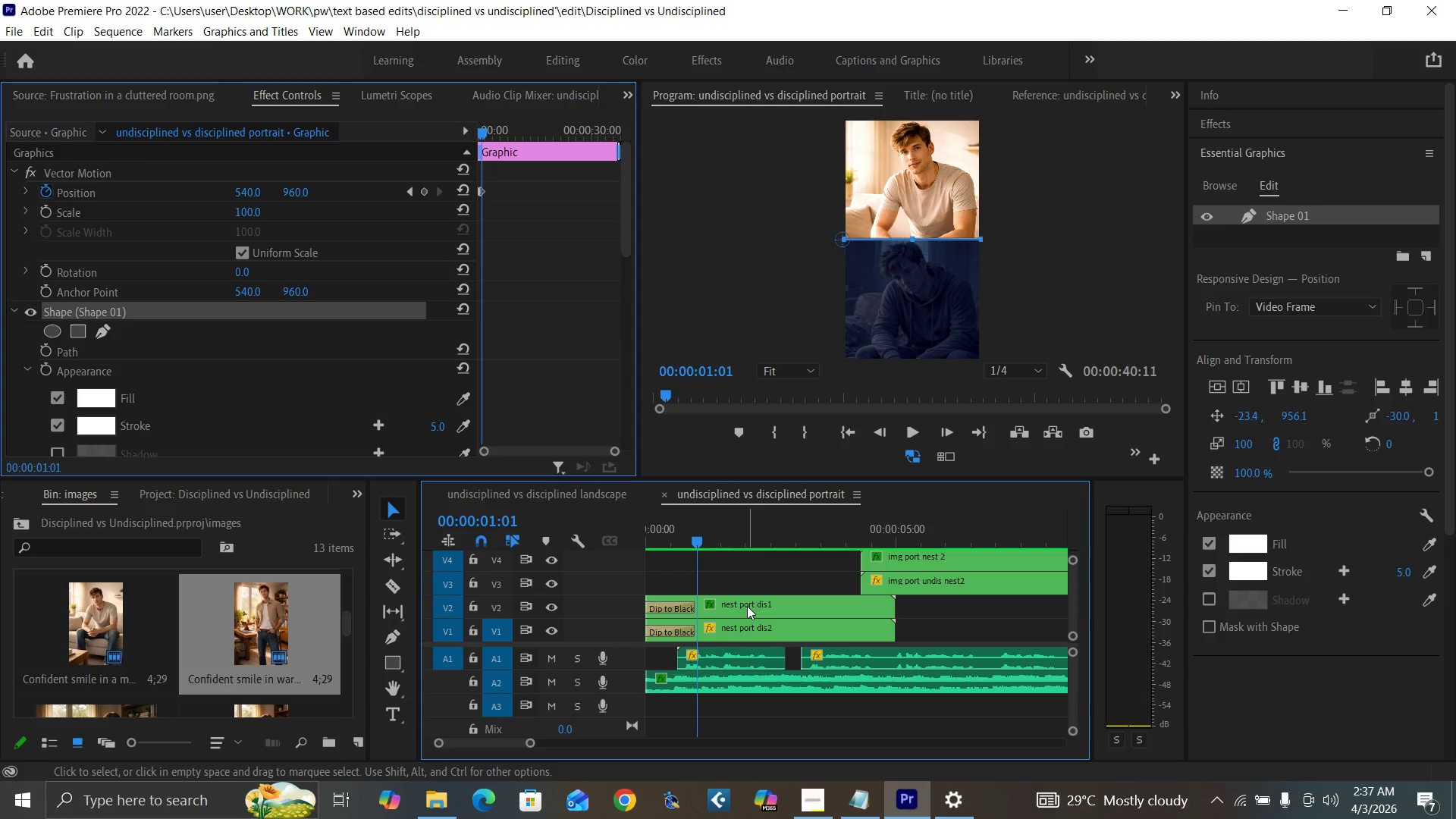 
double_click([747, 606])
 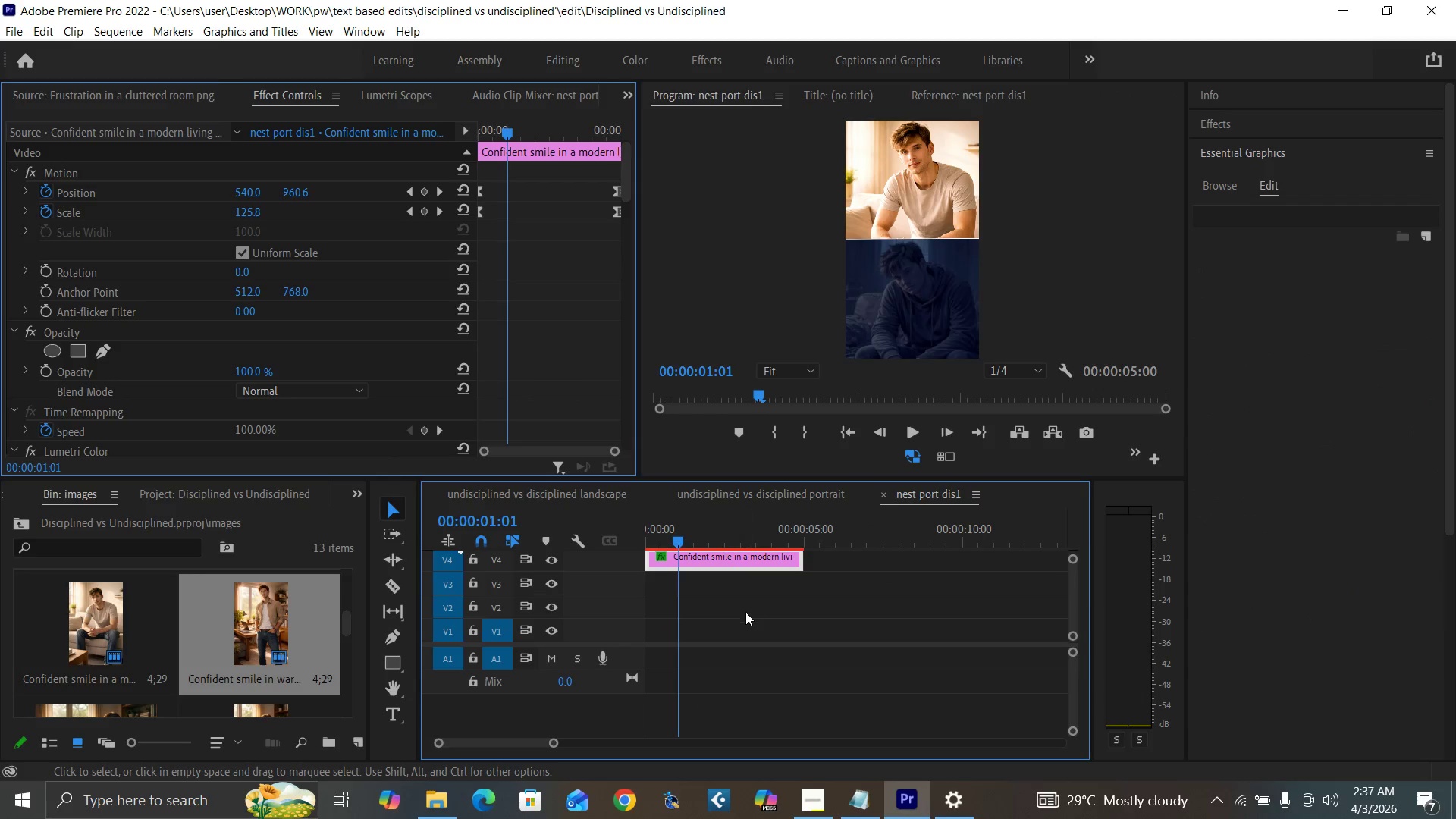 
left_click([739, 618])
 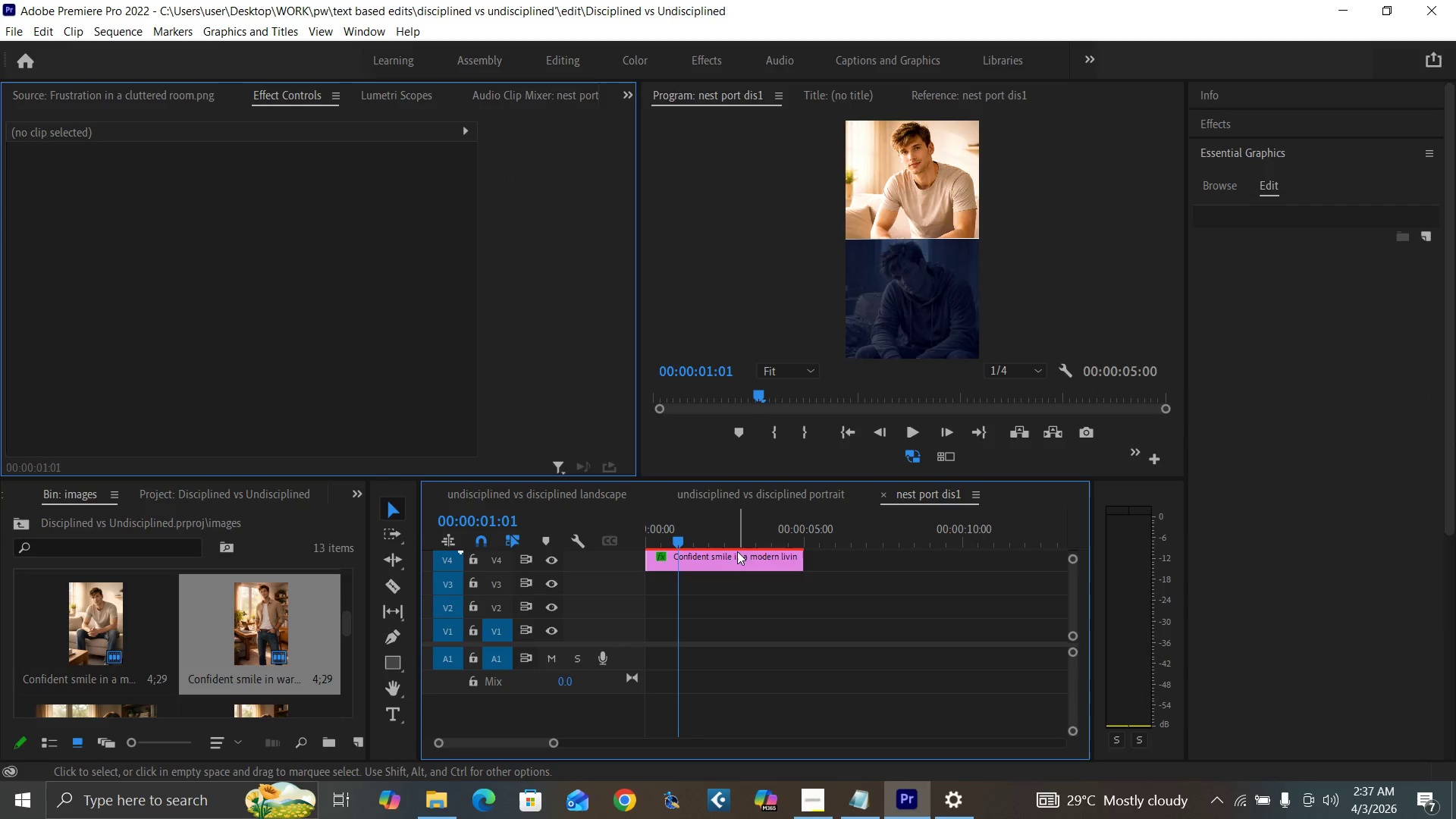 
left_click([737, 562])
 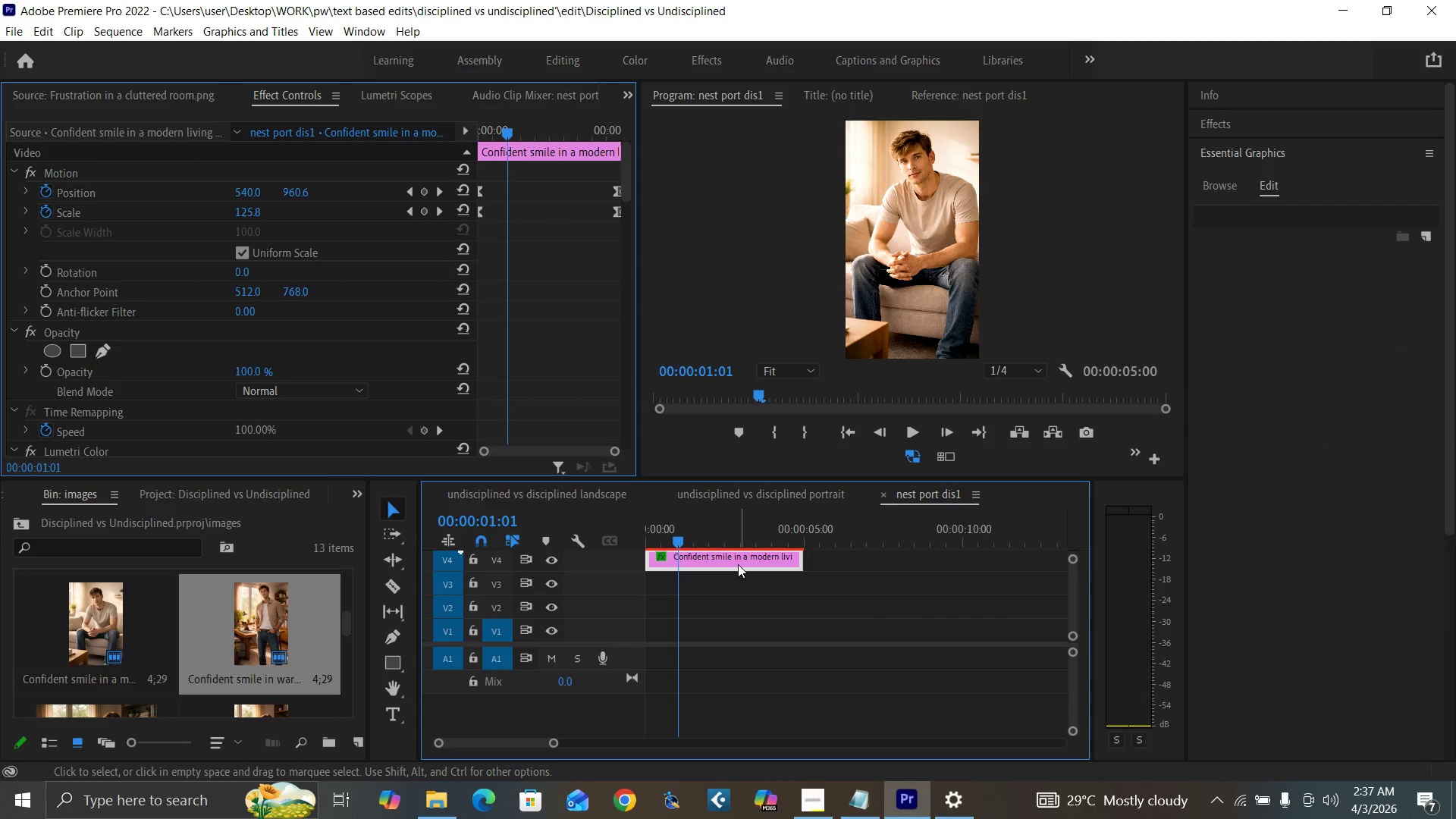 
key(Enter)
 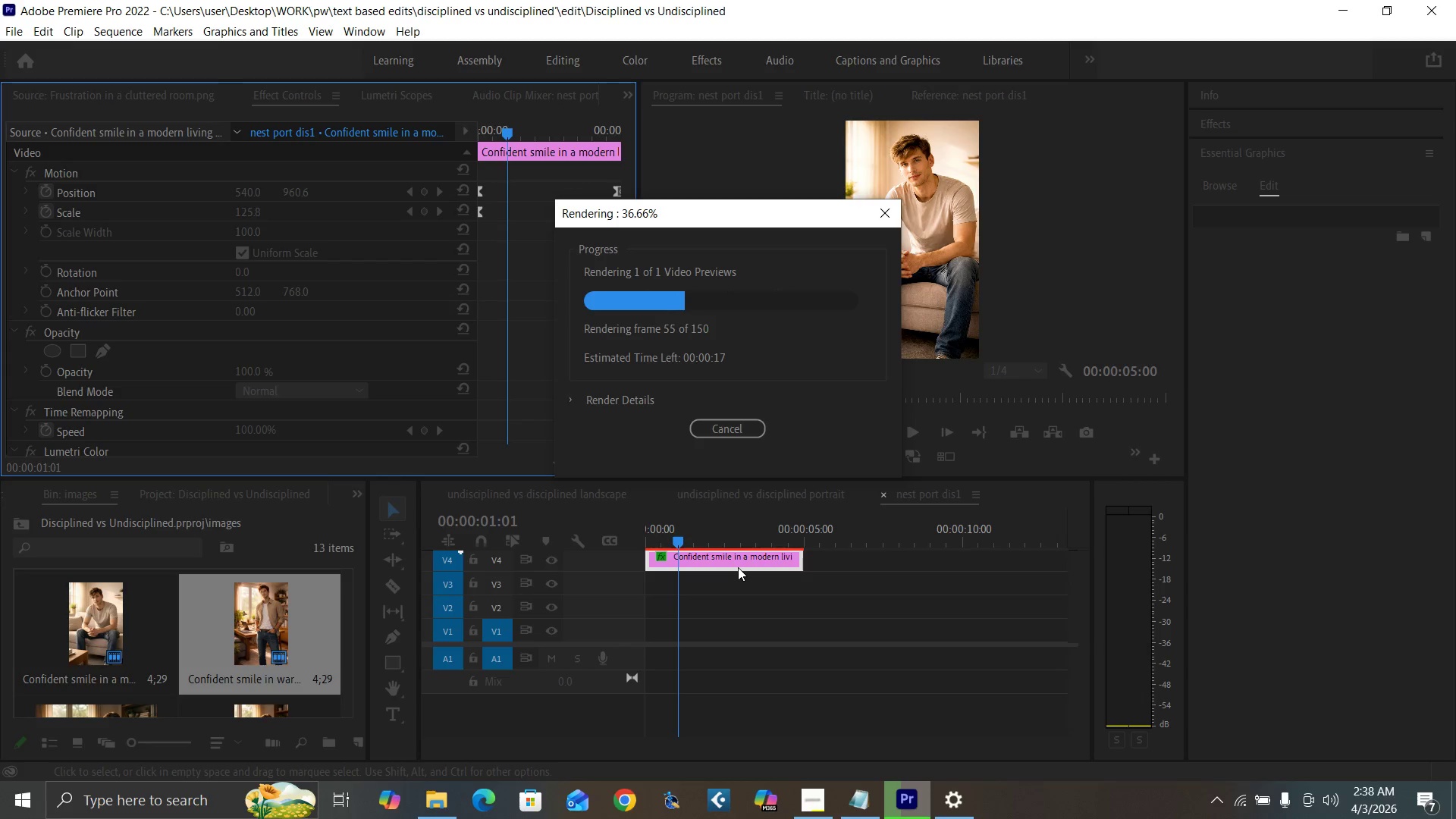 
wait(16.88)
 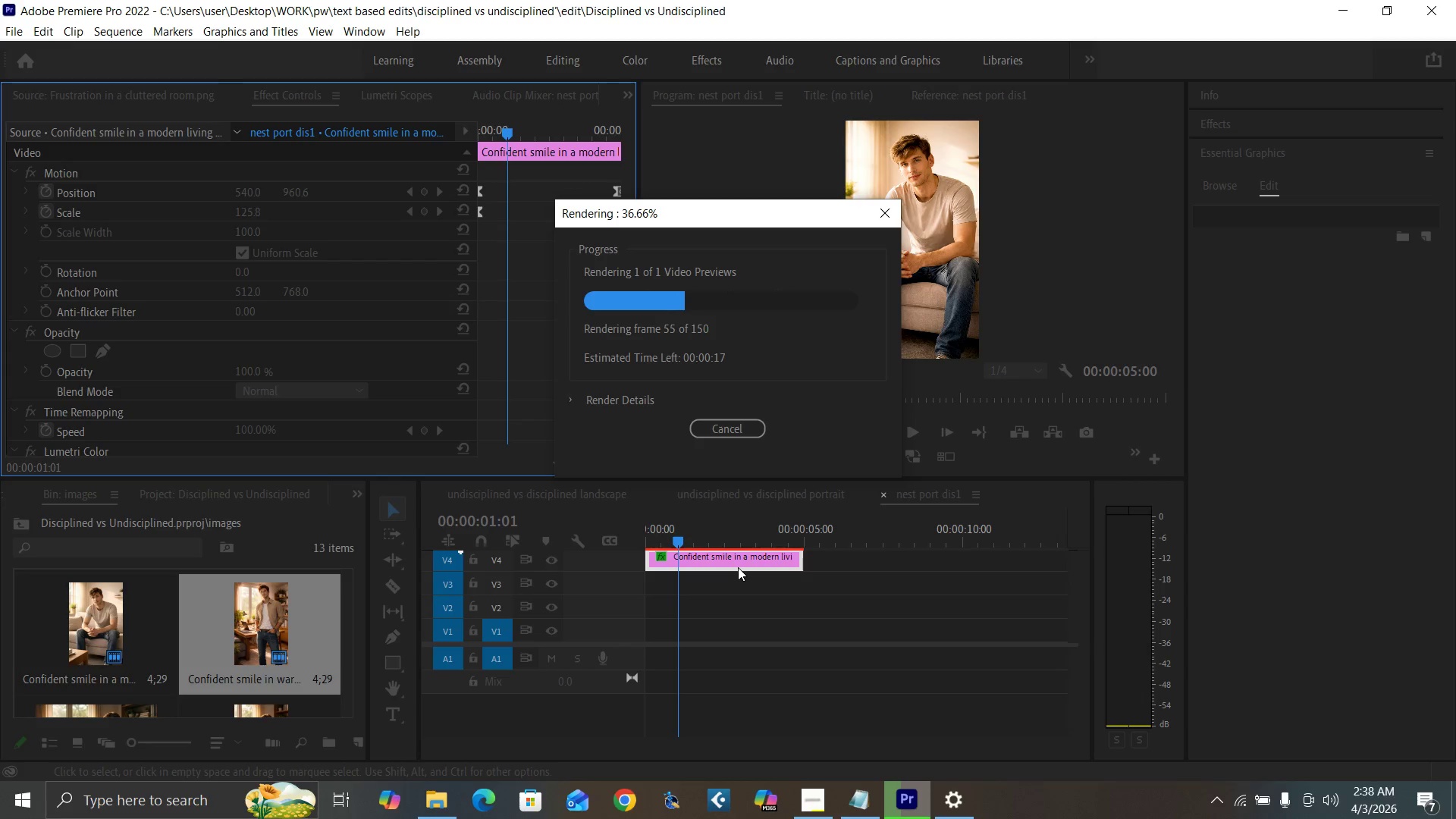 
mouse_move([810, 789])
 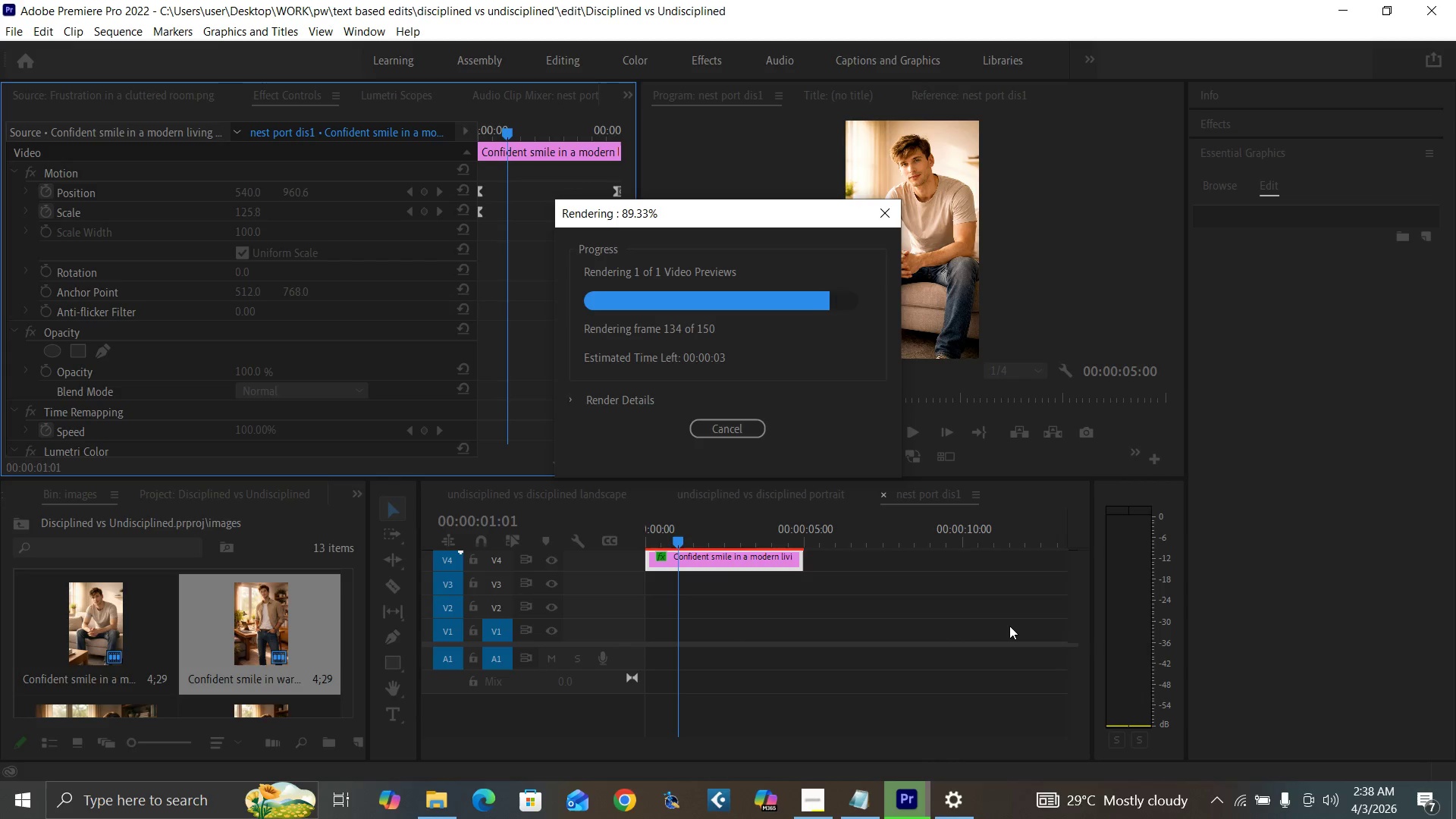 
wait(17.51)
 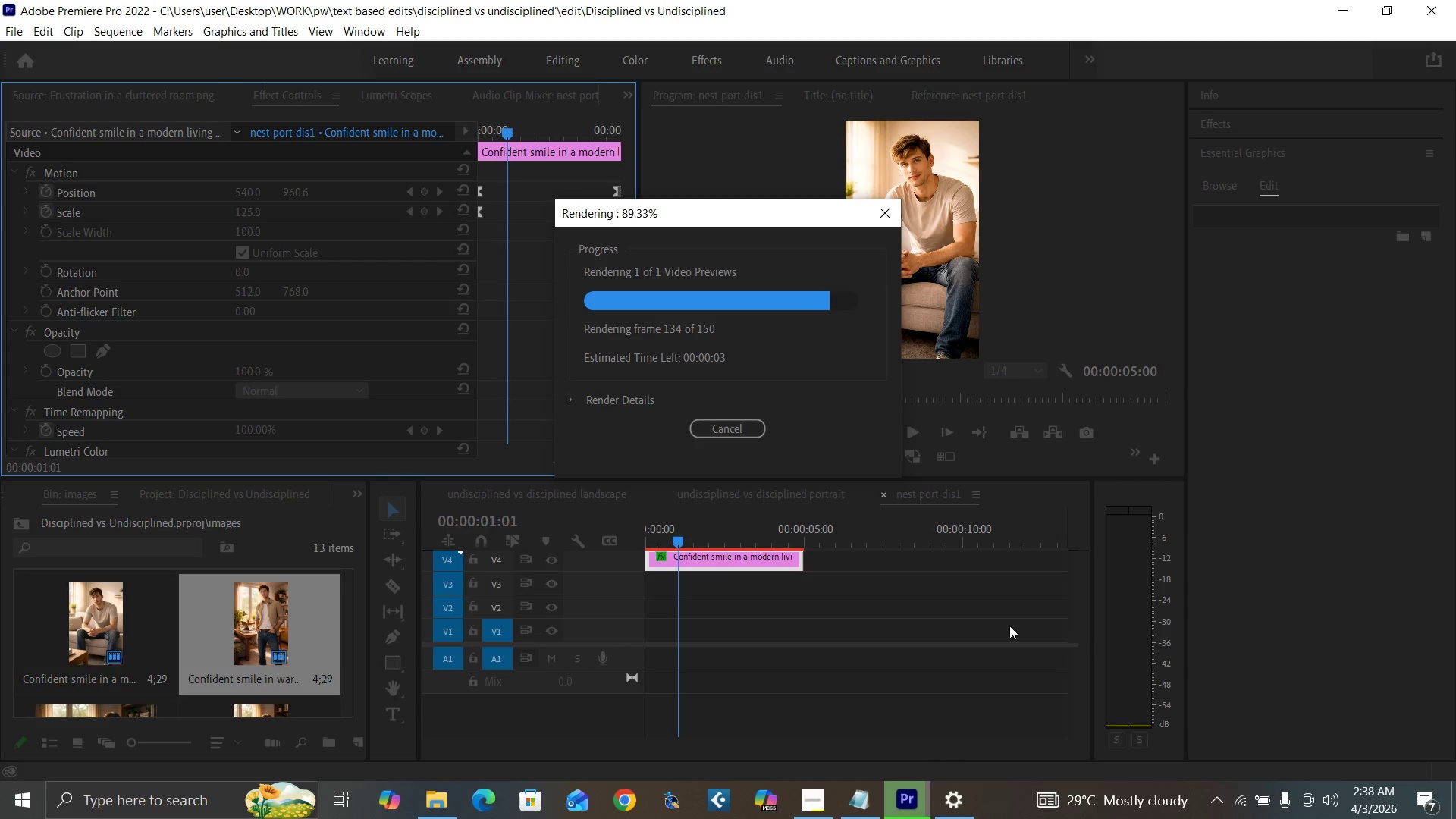 
key(Space)
 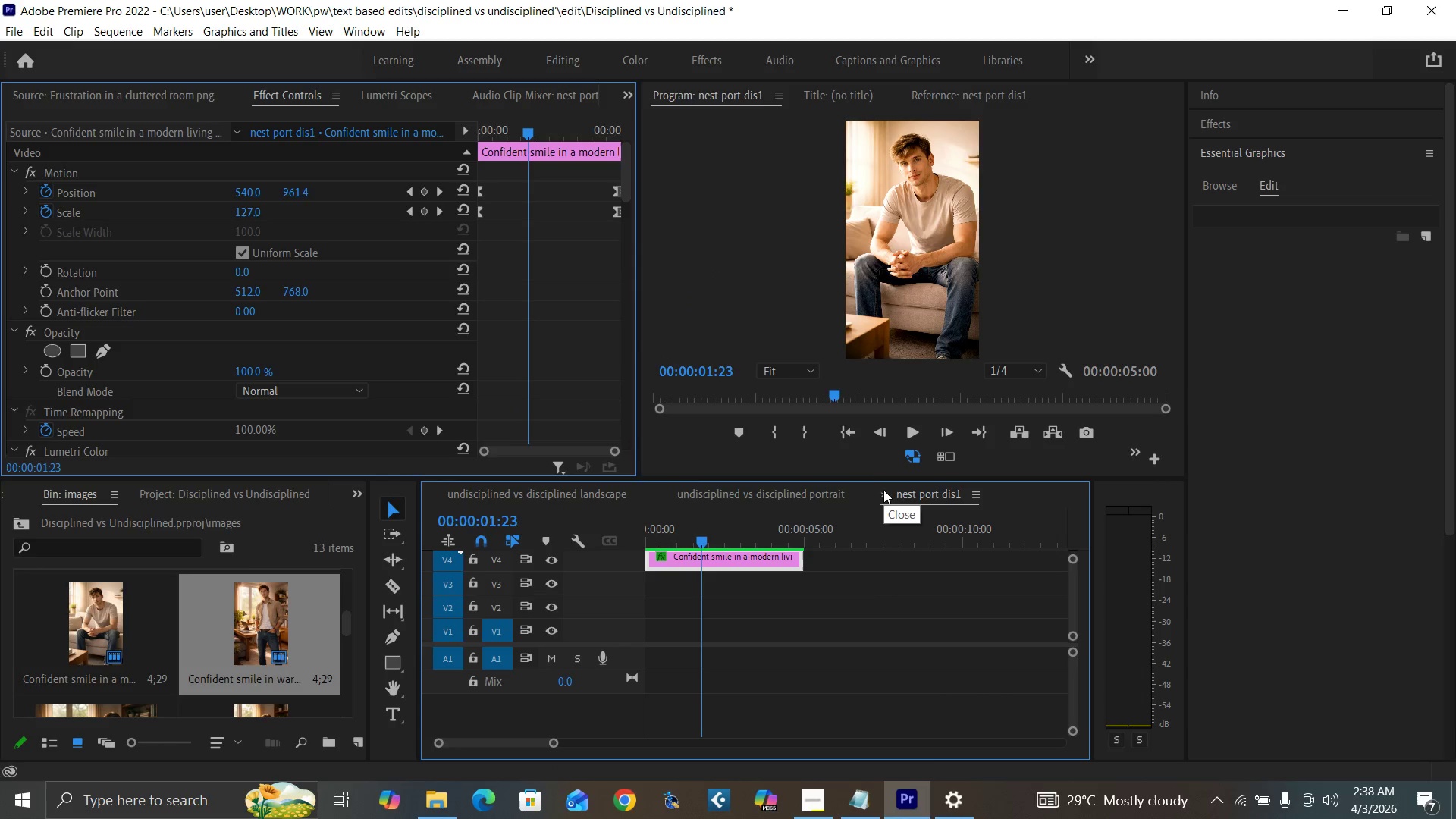 
left_click([882, 494])
 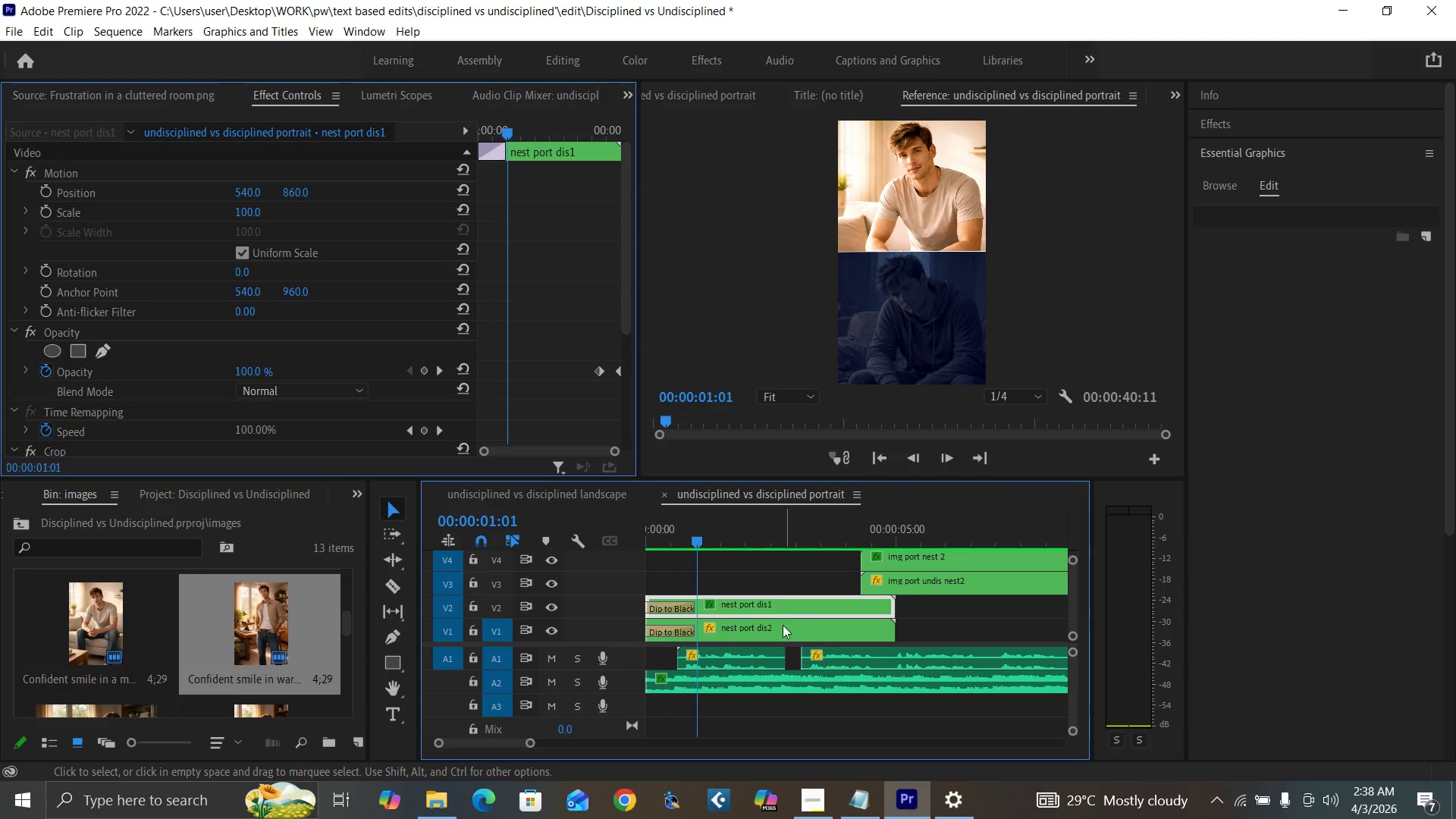 
double_click([782, 629])
 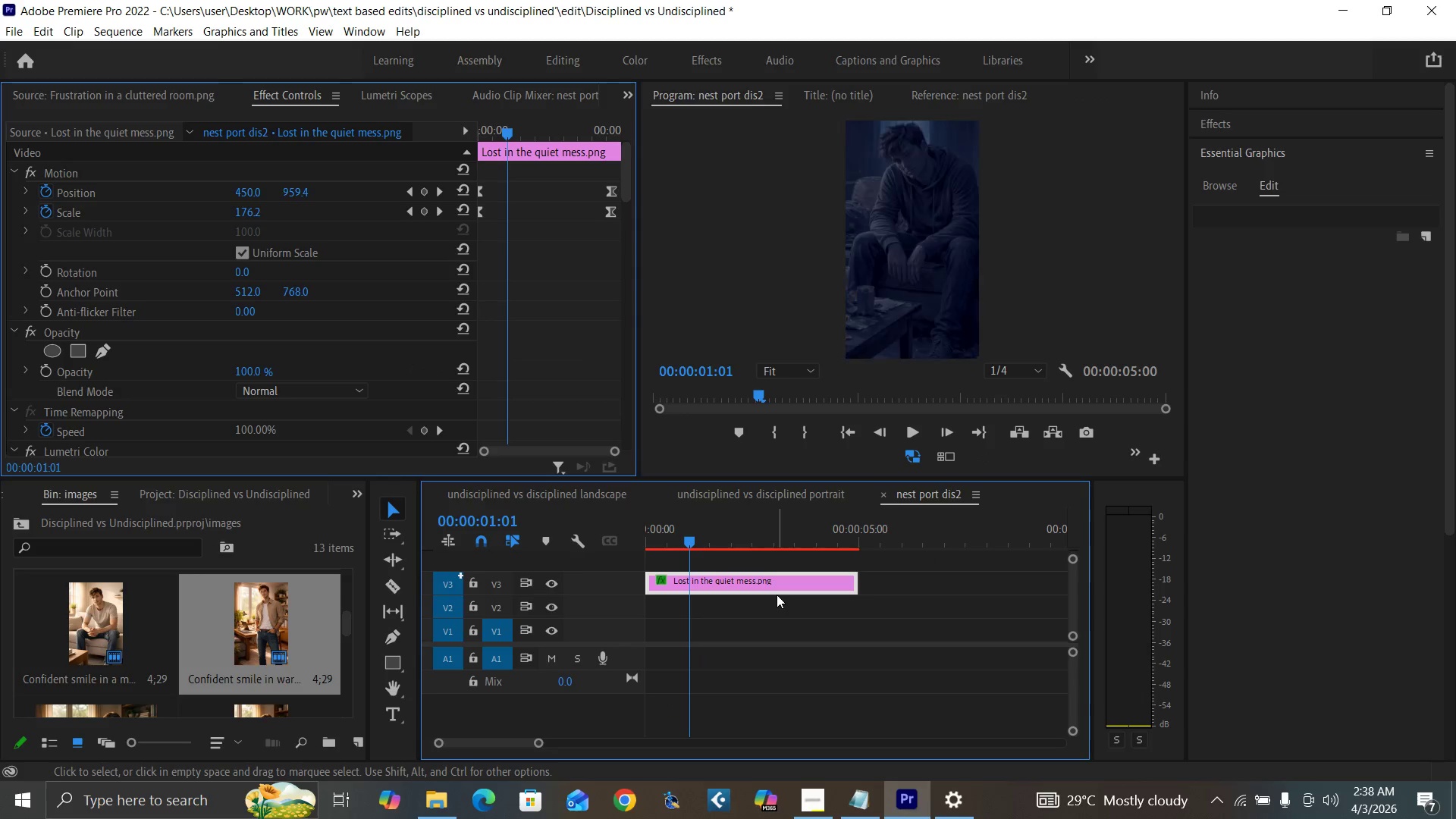 
key(Control+S)
 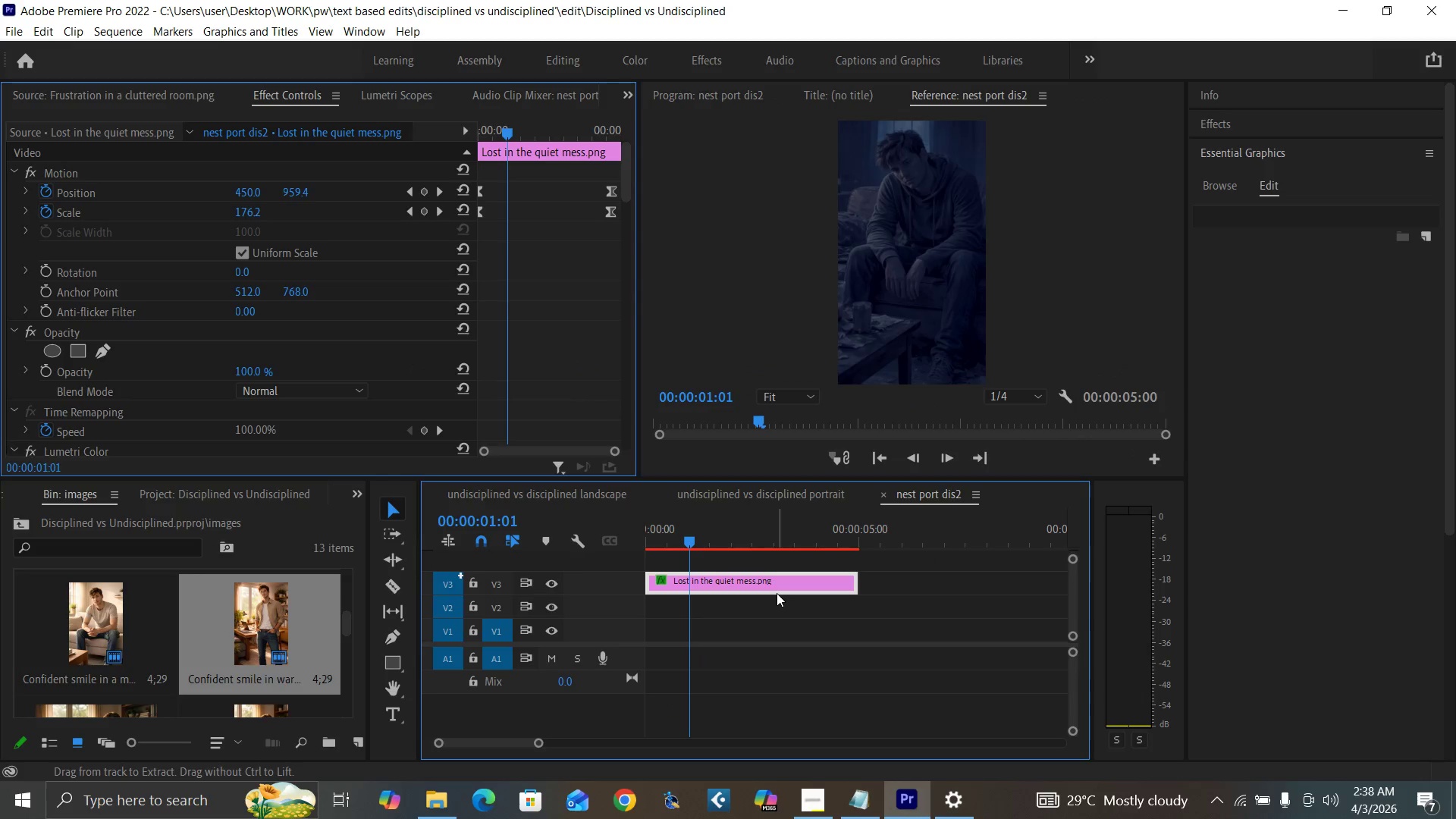 
key(Enter)
 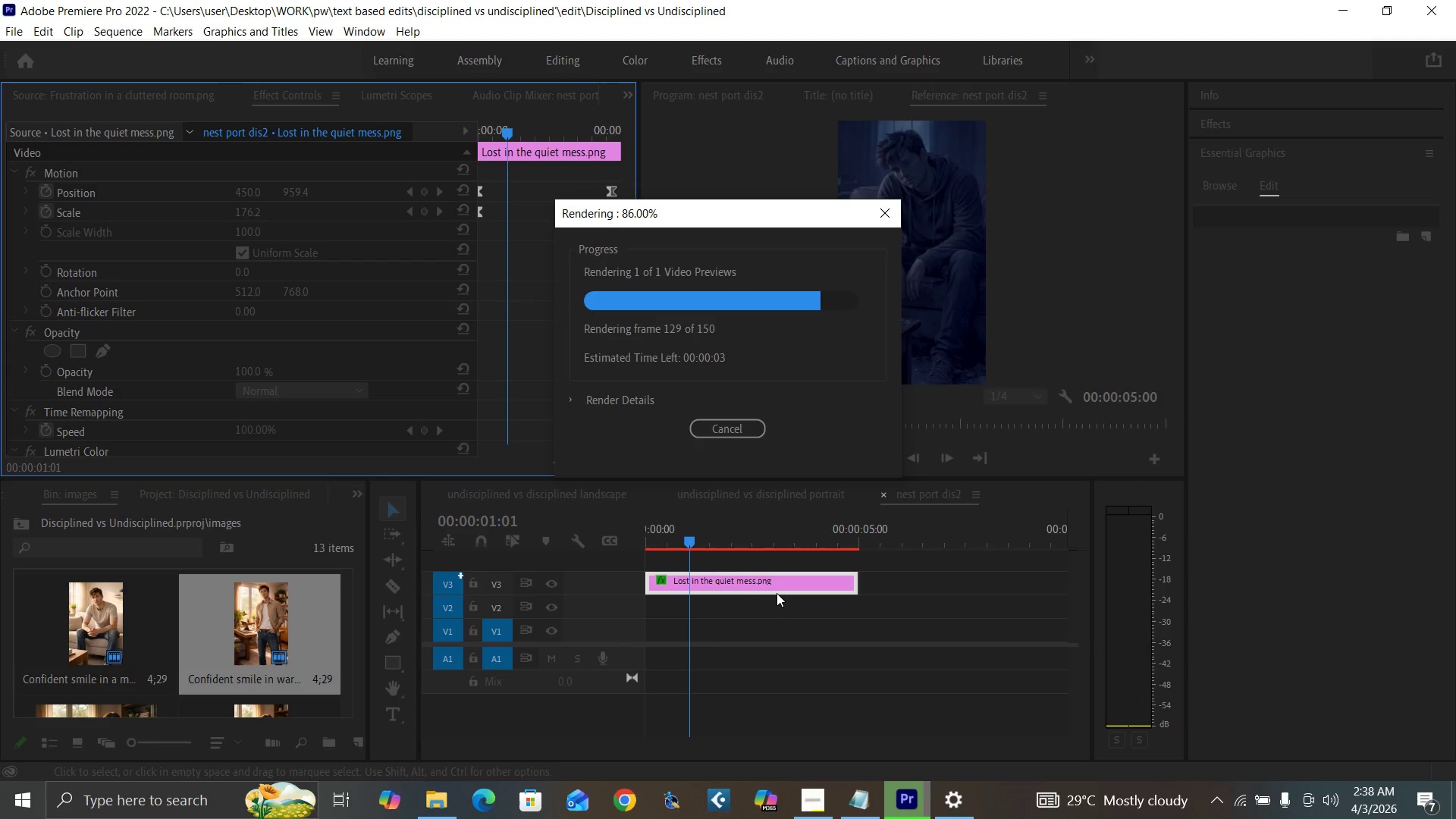 
wait(27.84)
 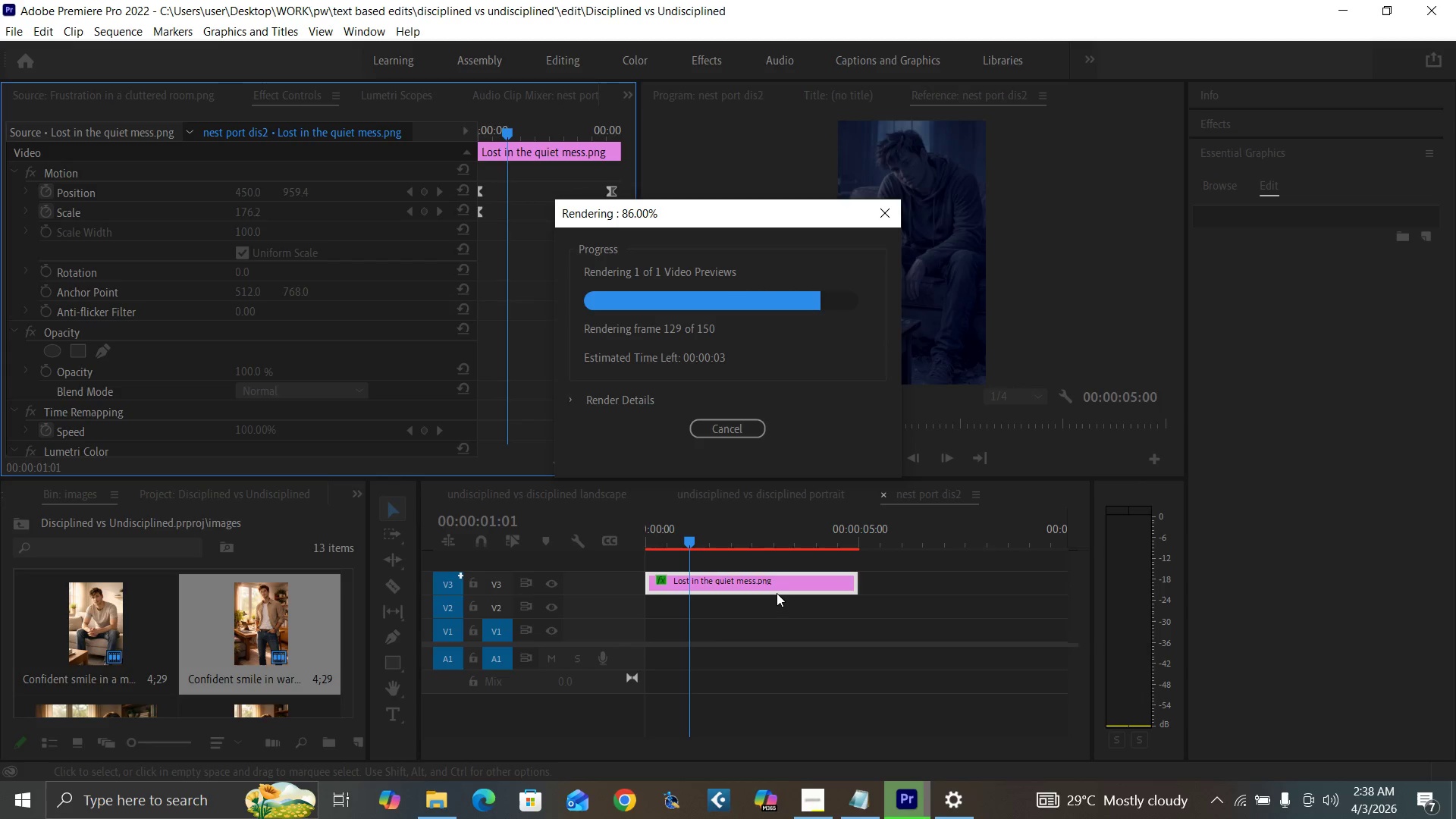 
key(Space)
 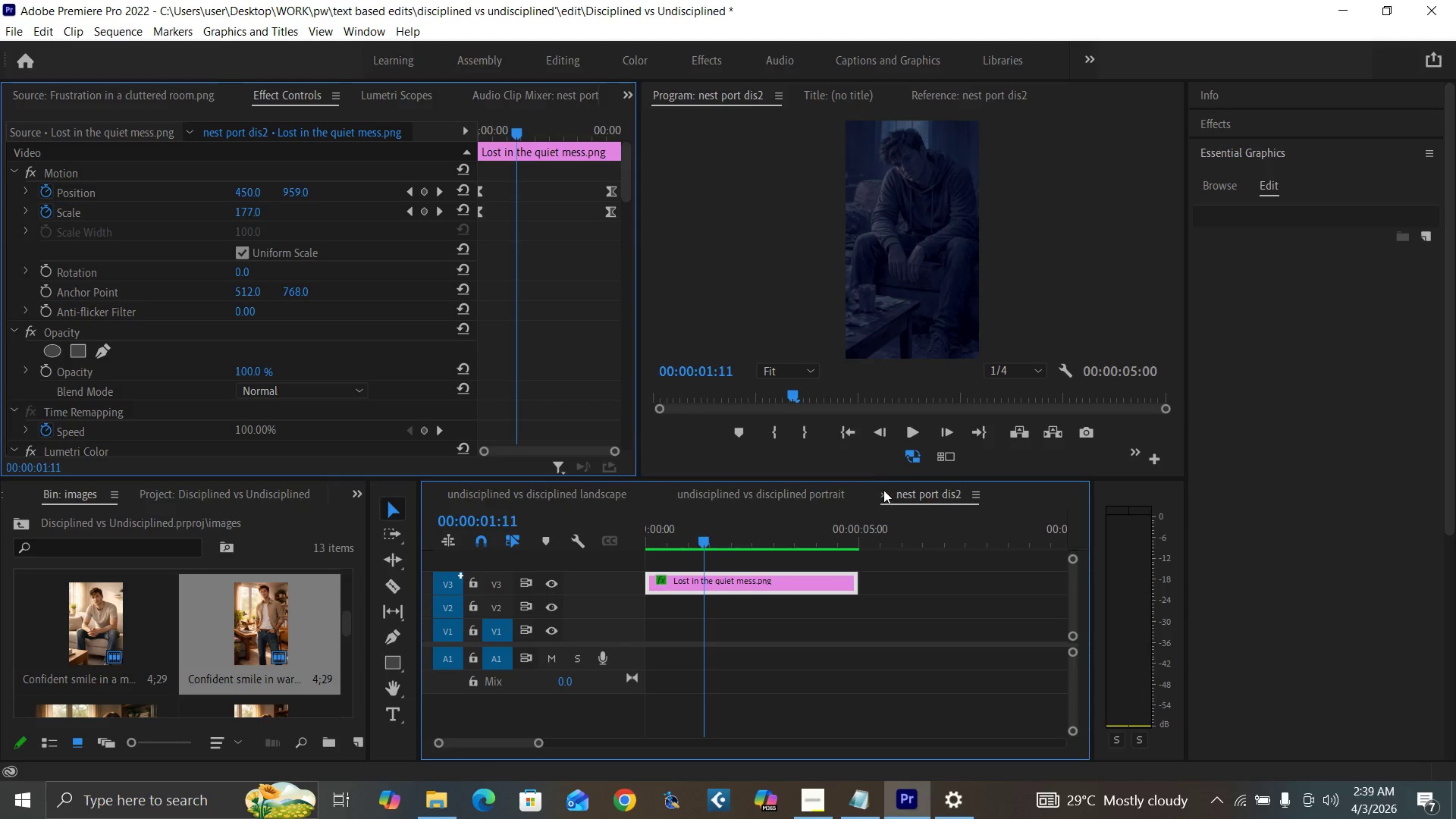 
left_click([882, 495])
 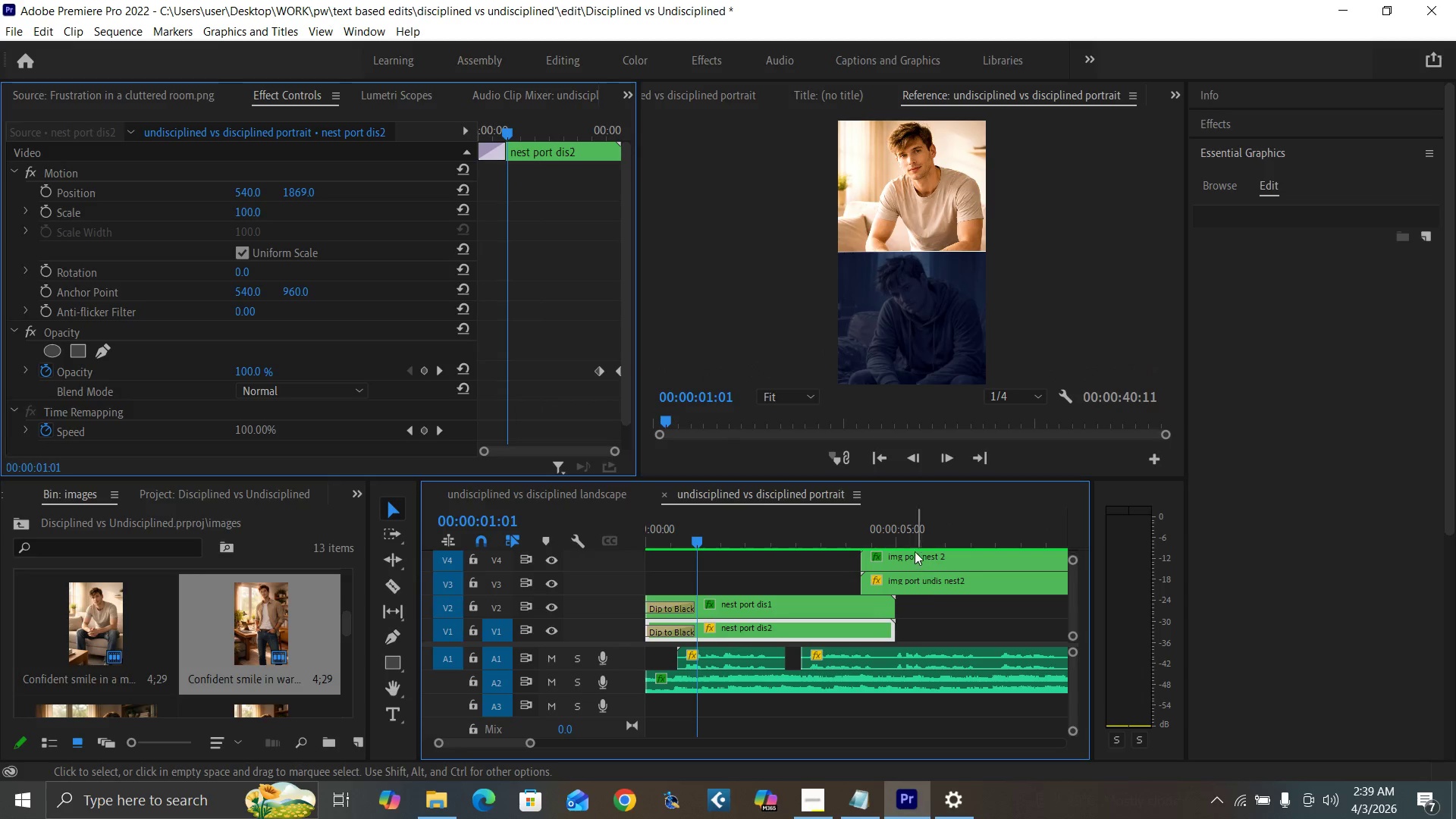 
left_click([915, 542])
 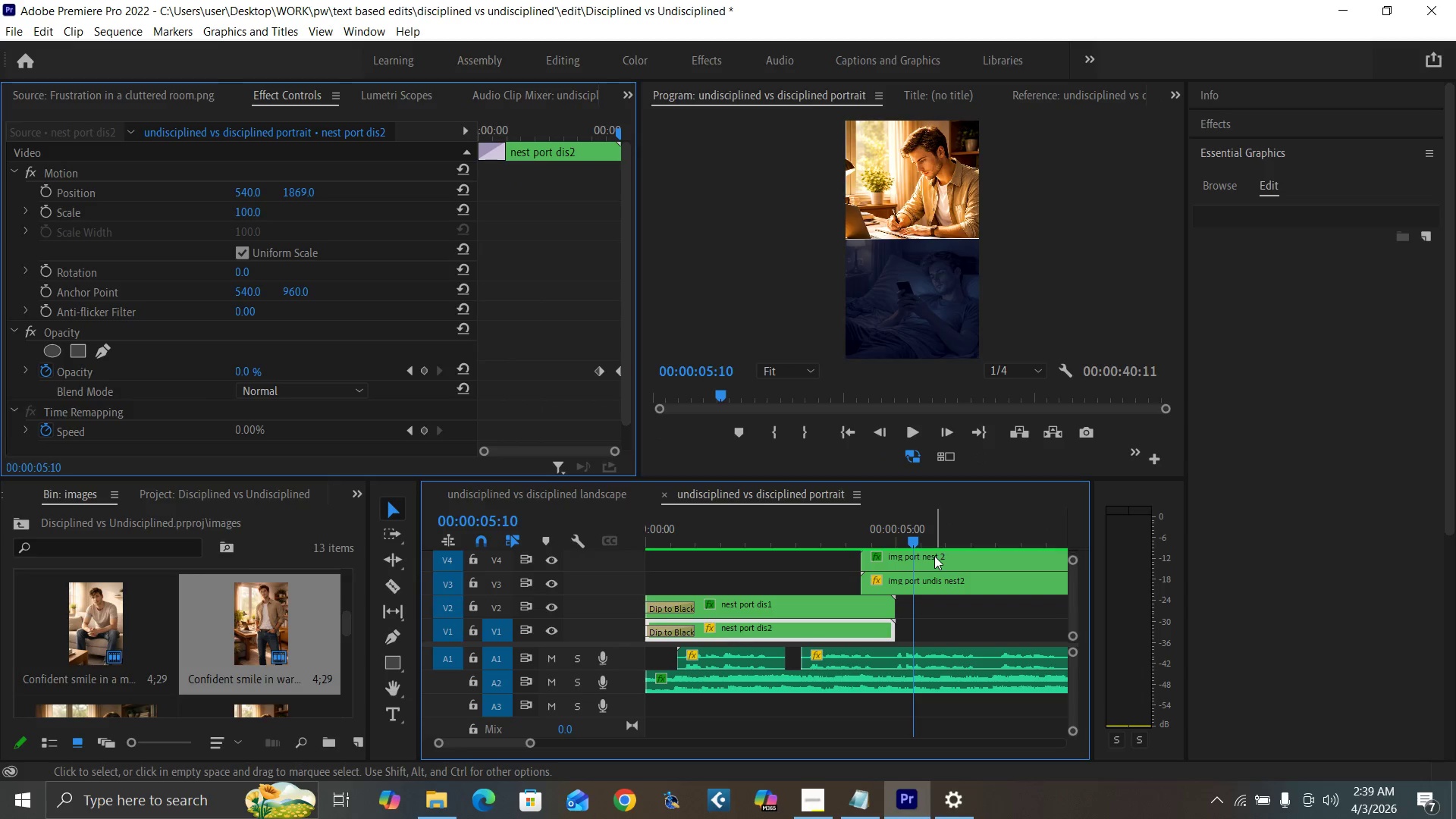 
double_click([934, 556])
 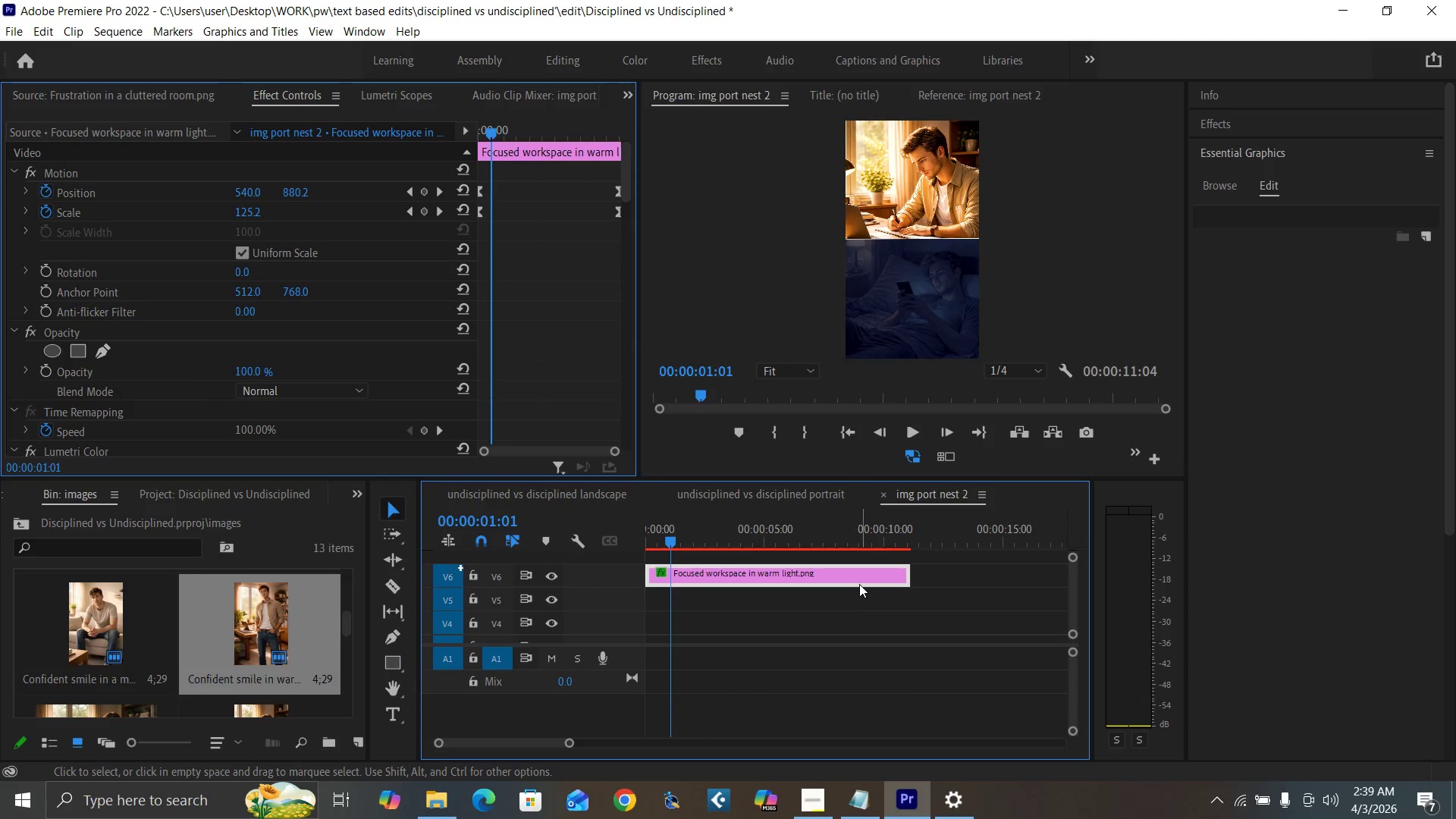 
key(Control+S)
 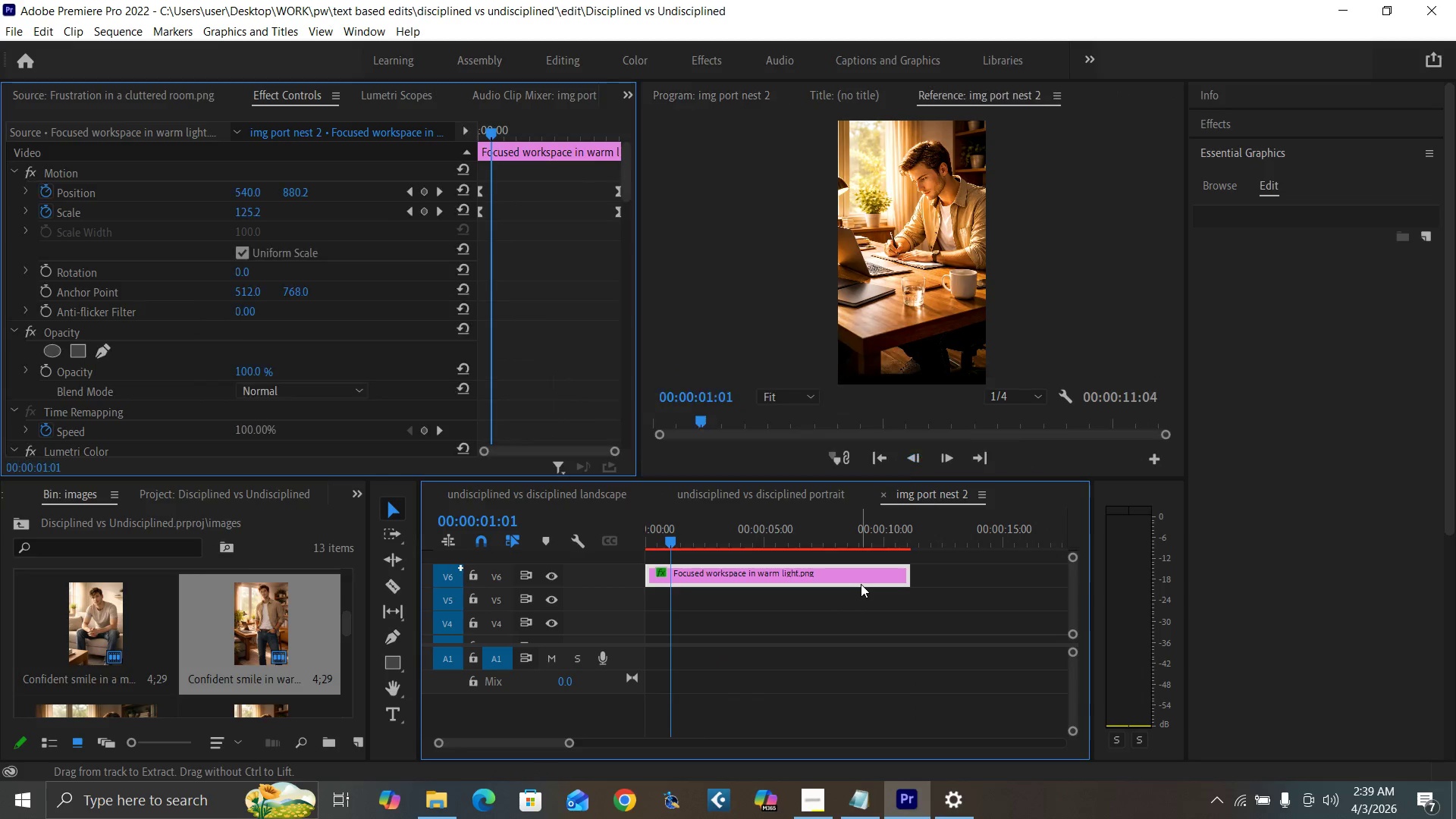 
key(Enter)
 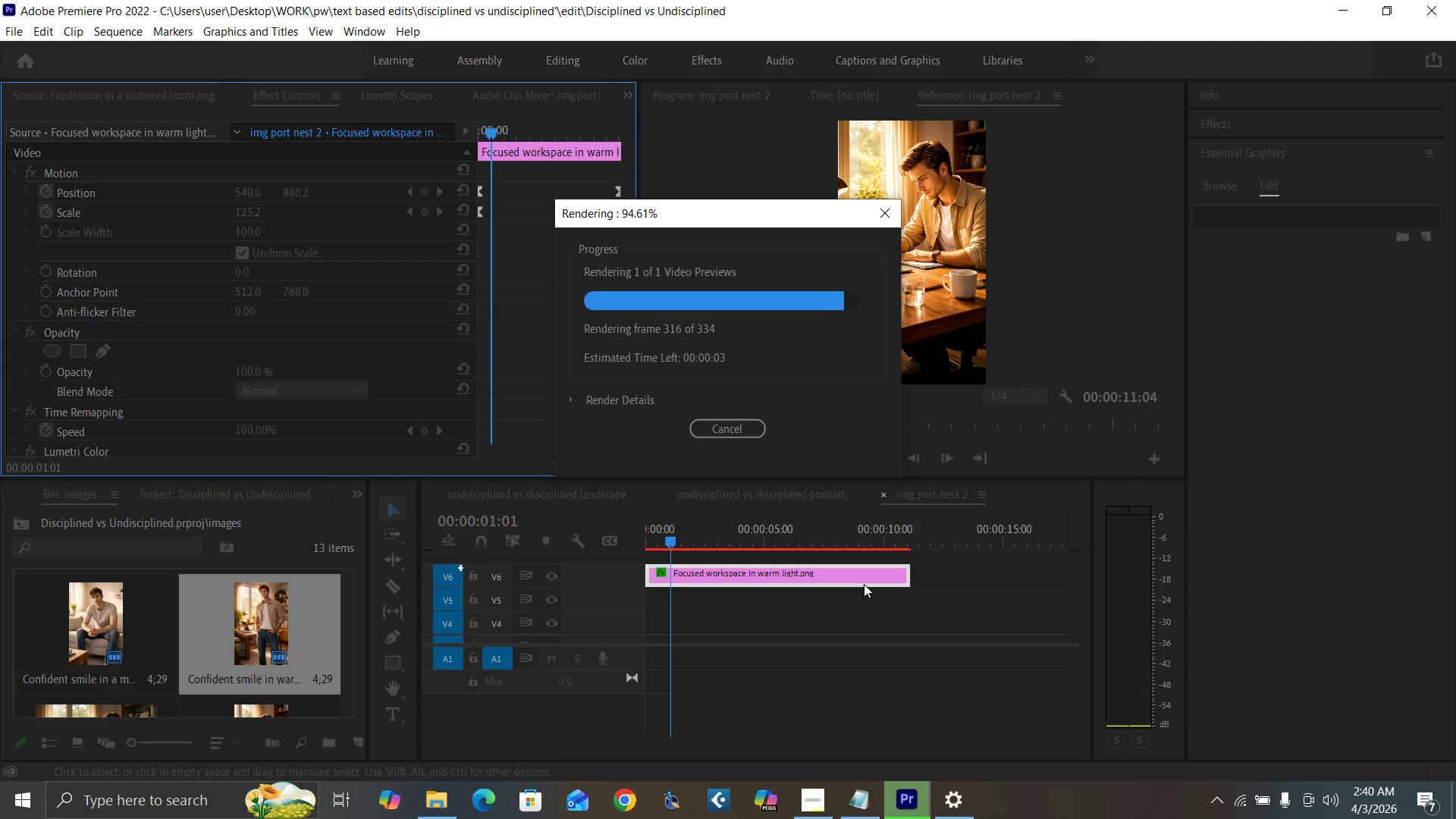 
wait(67.05)
 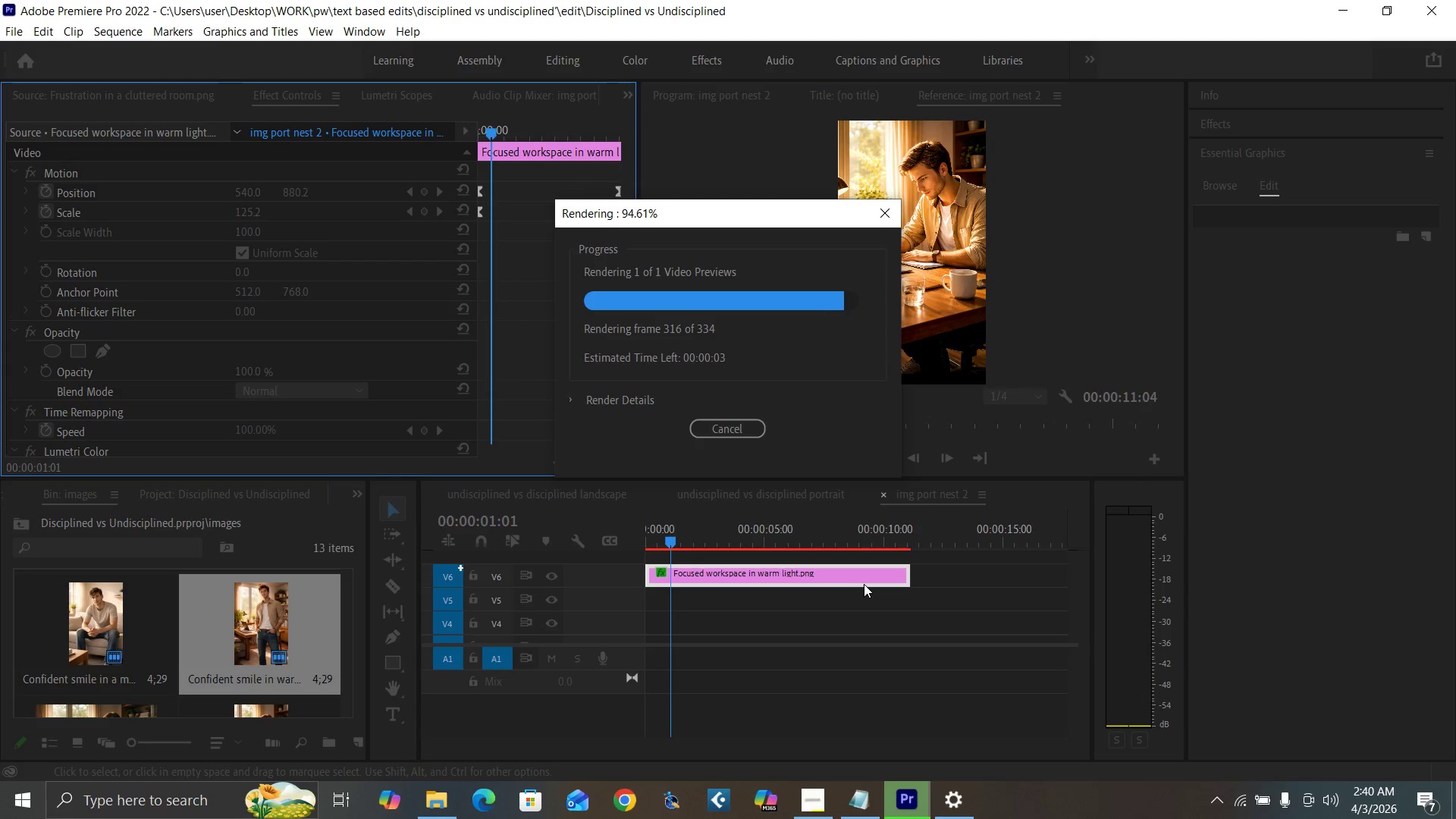 
left_click([882, 494])
 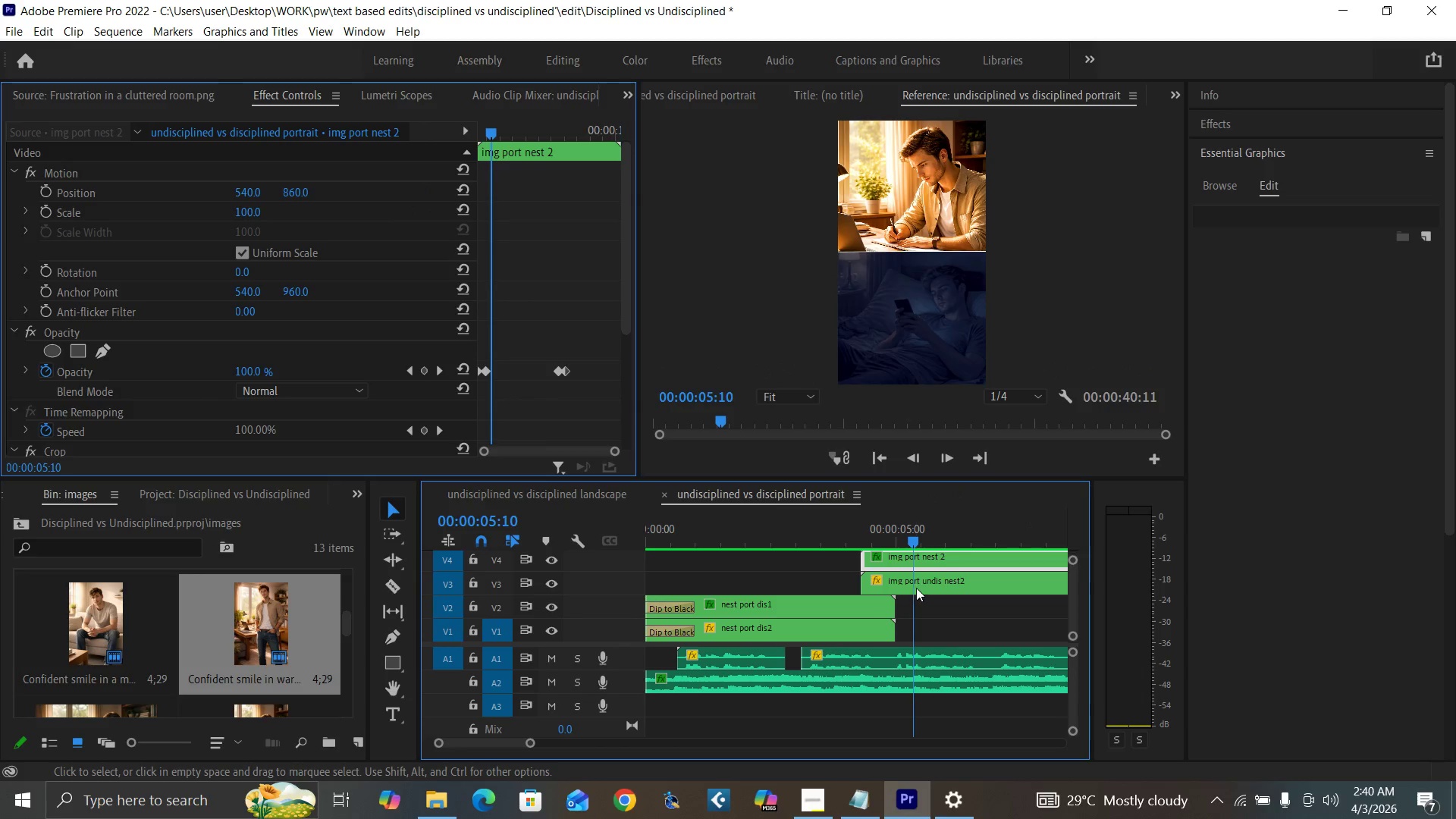 
double_click([919, 582])
 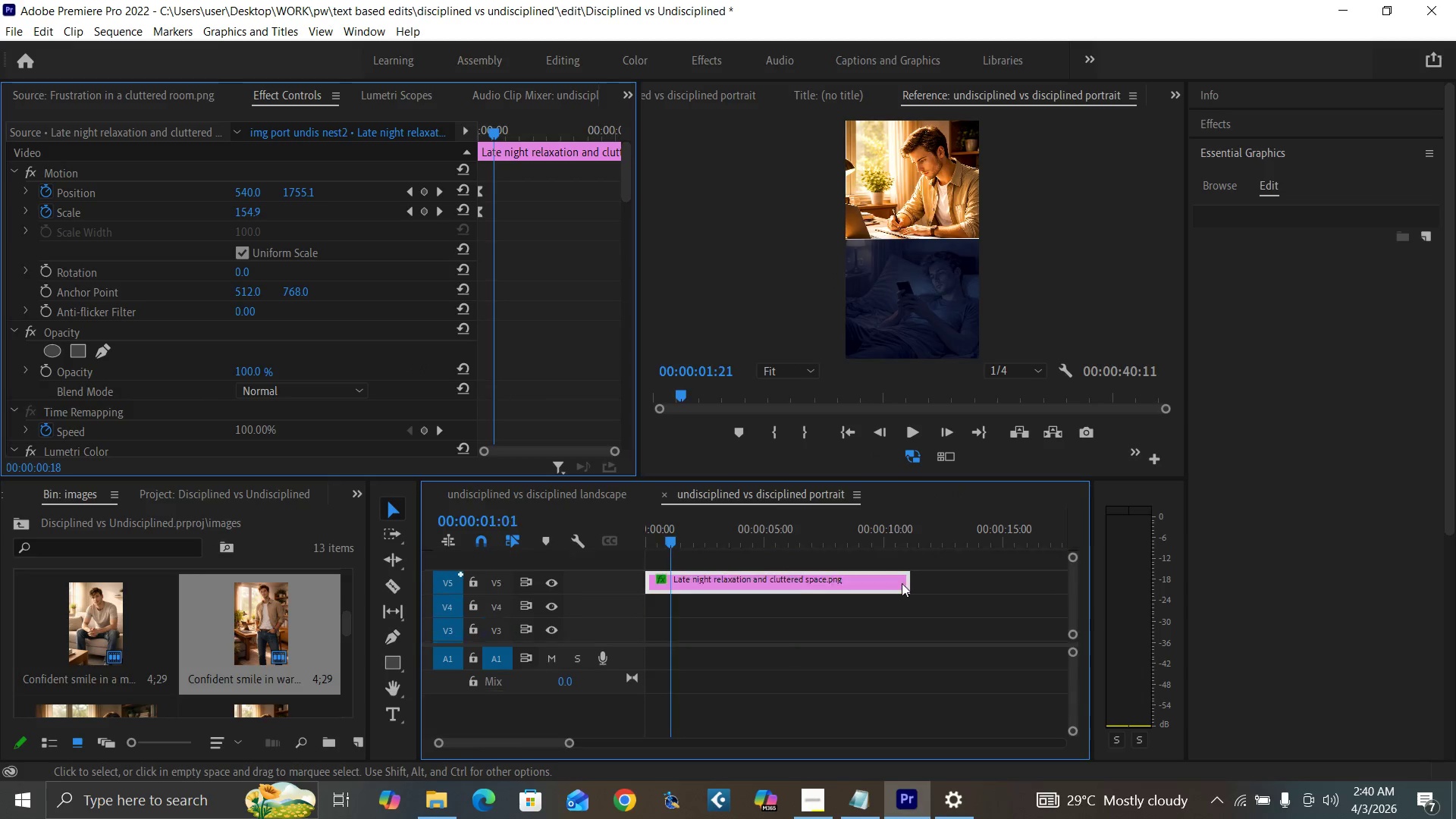 
mouse_move([870, 587])
 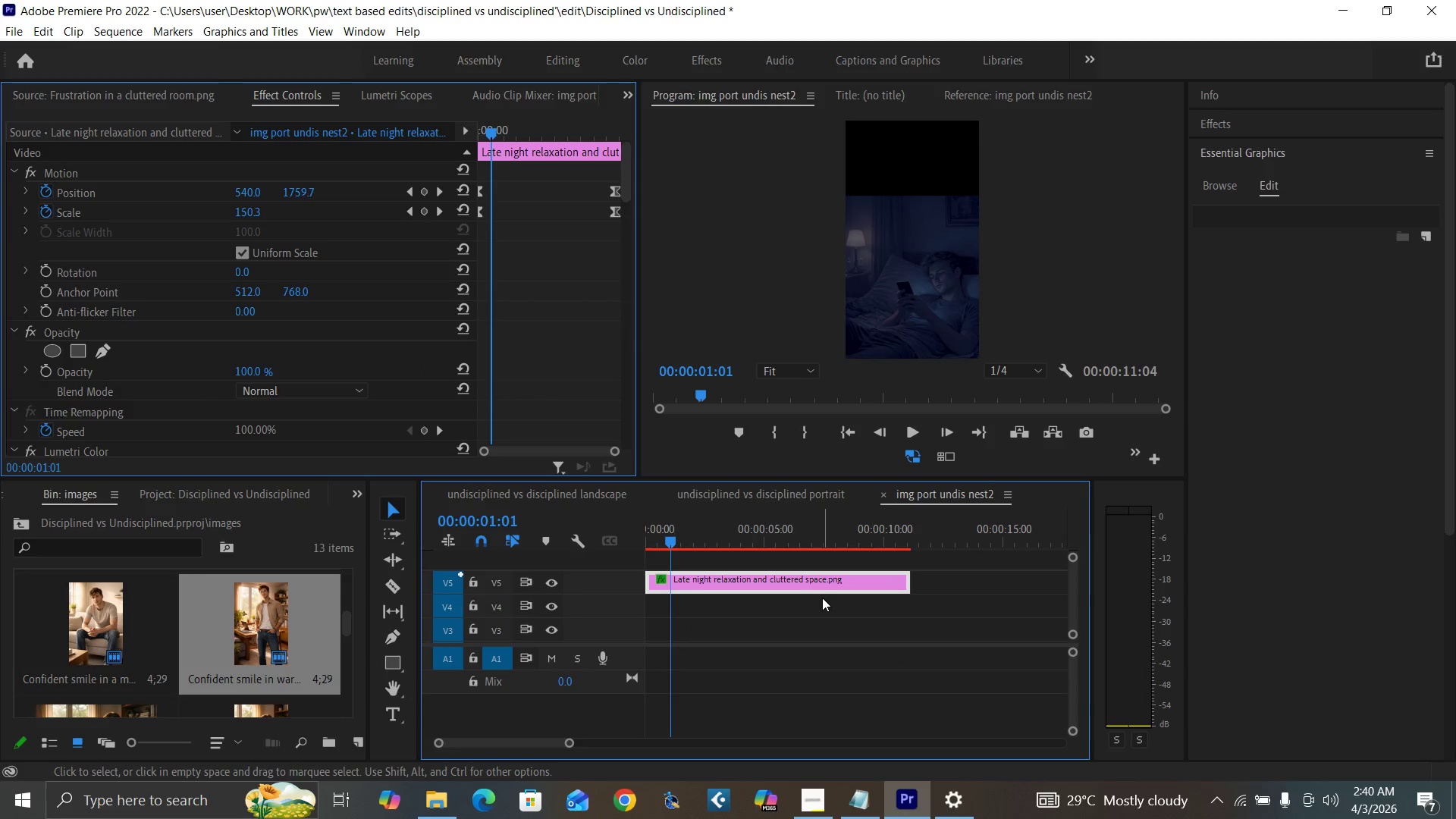 
key(Enter)
 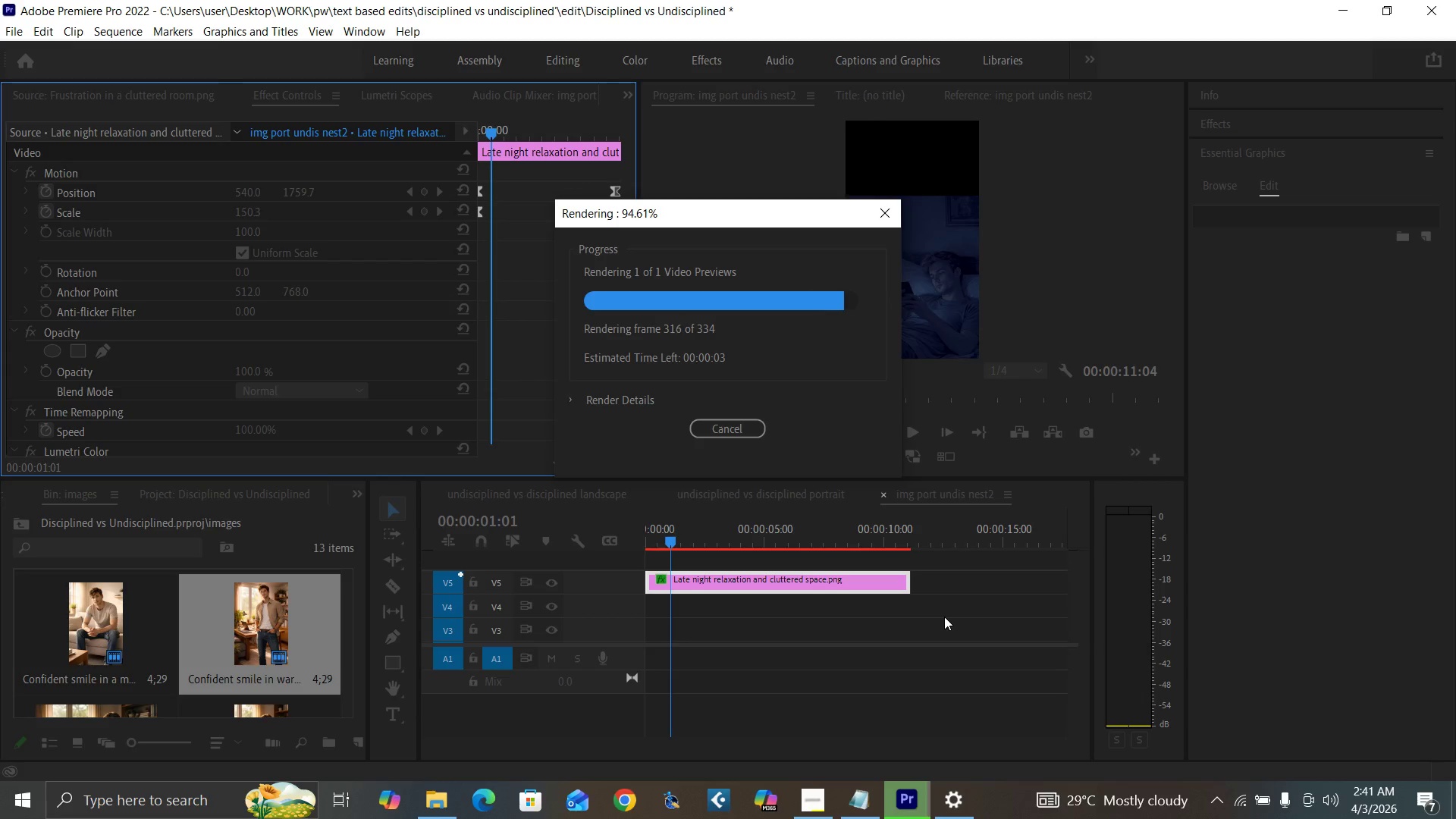 
wait(60.33)
 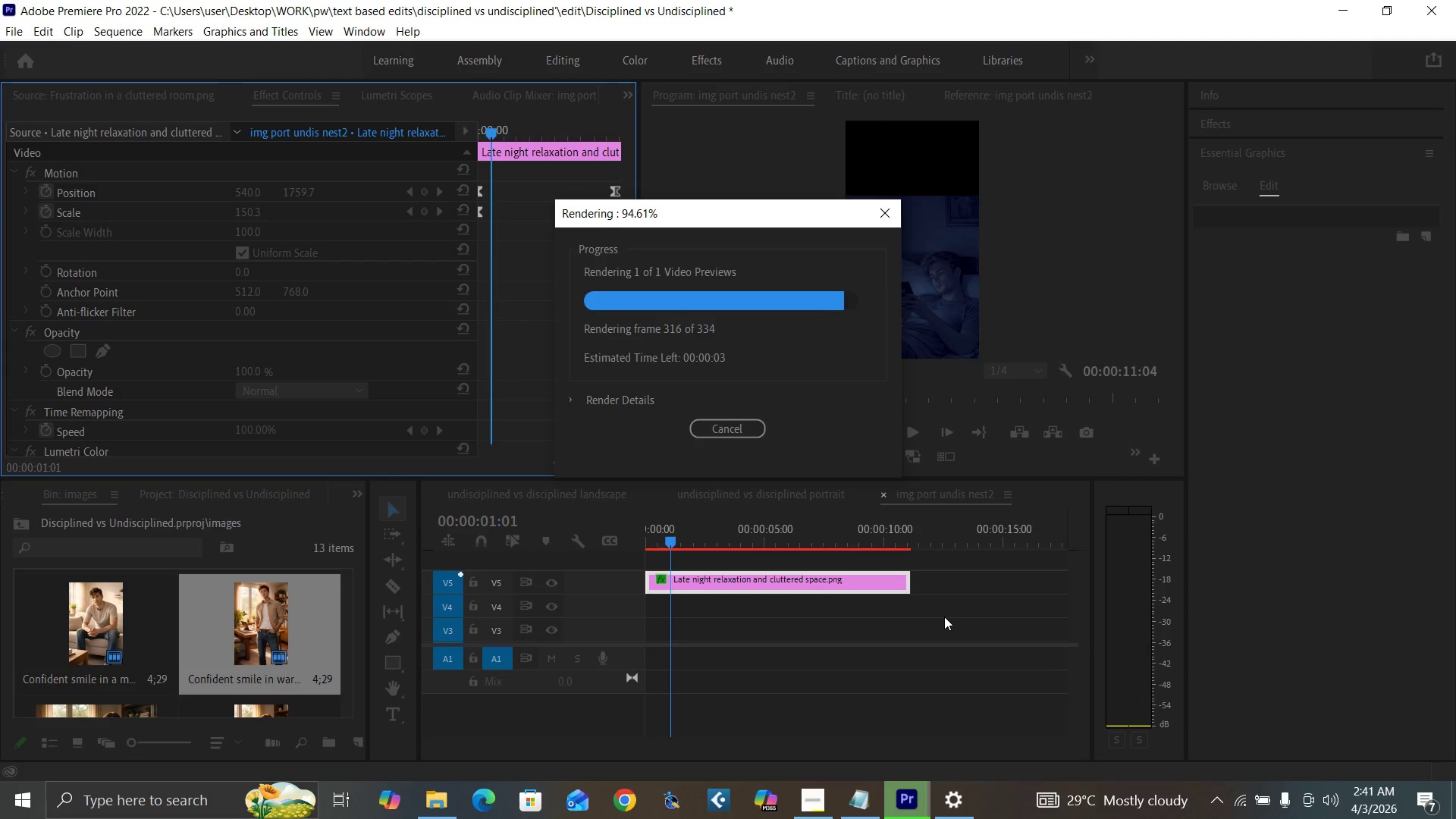 
left_click([883, 492])
 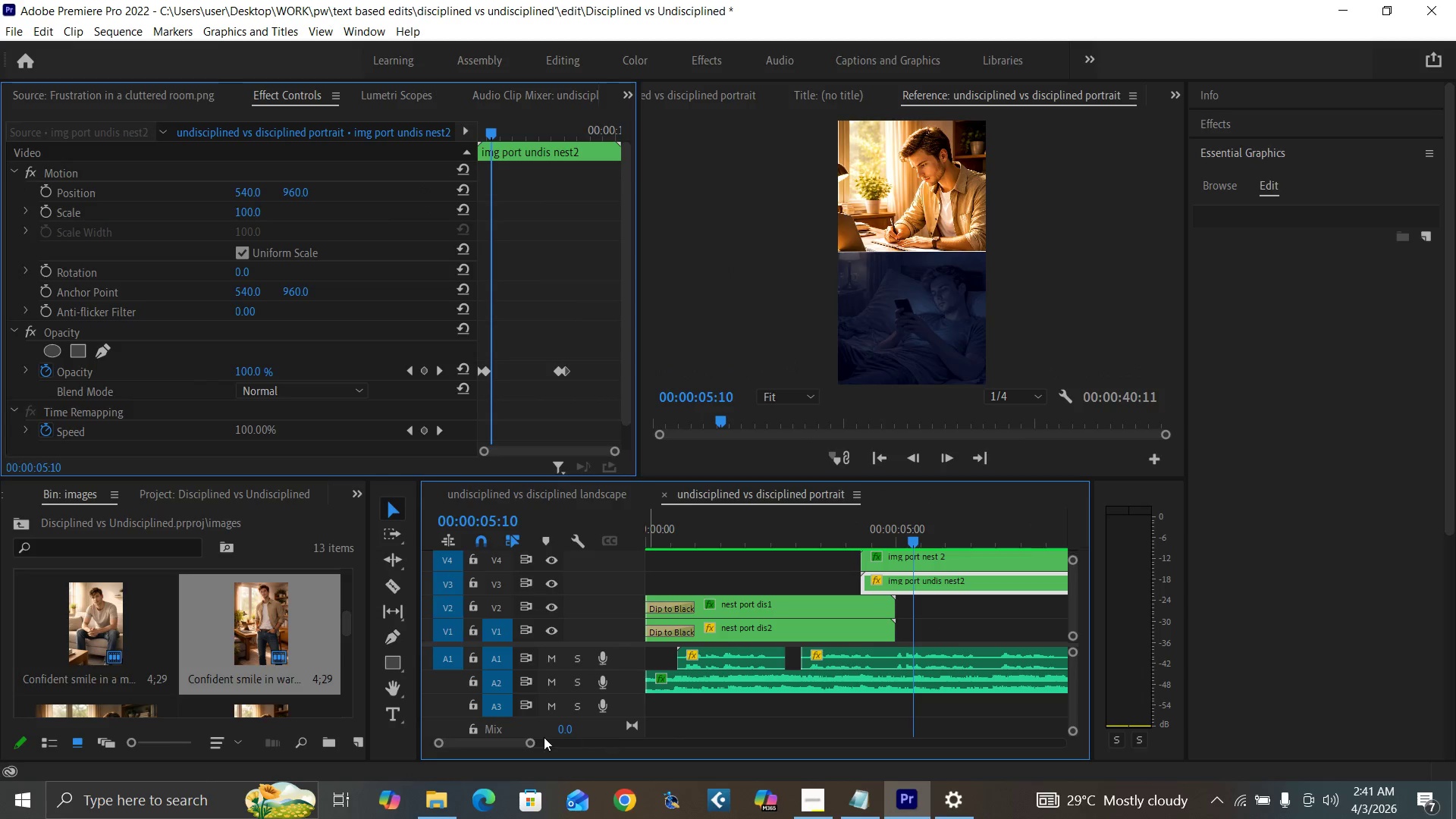 
left_click_drag(start_coordinate=[533, 740], to_coordinate=[578, 748])
 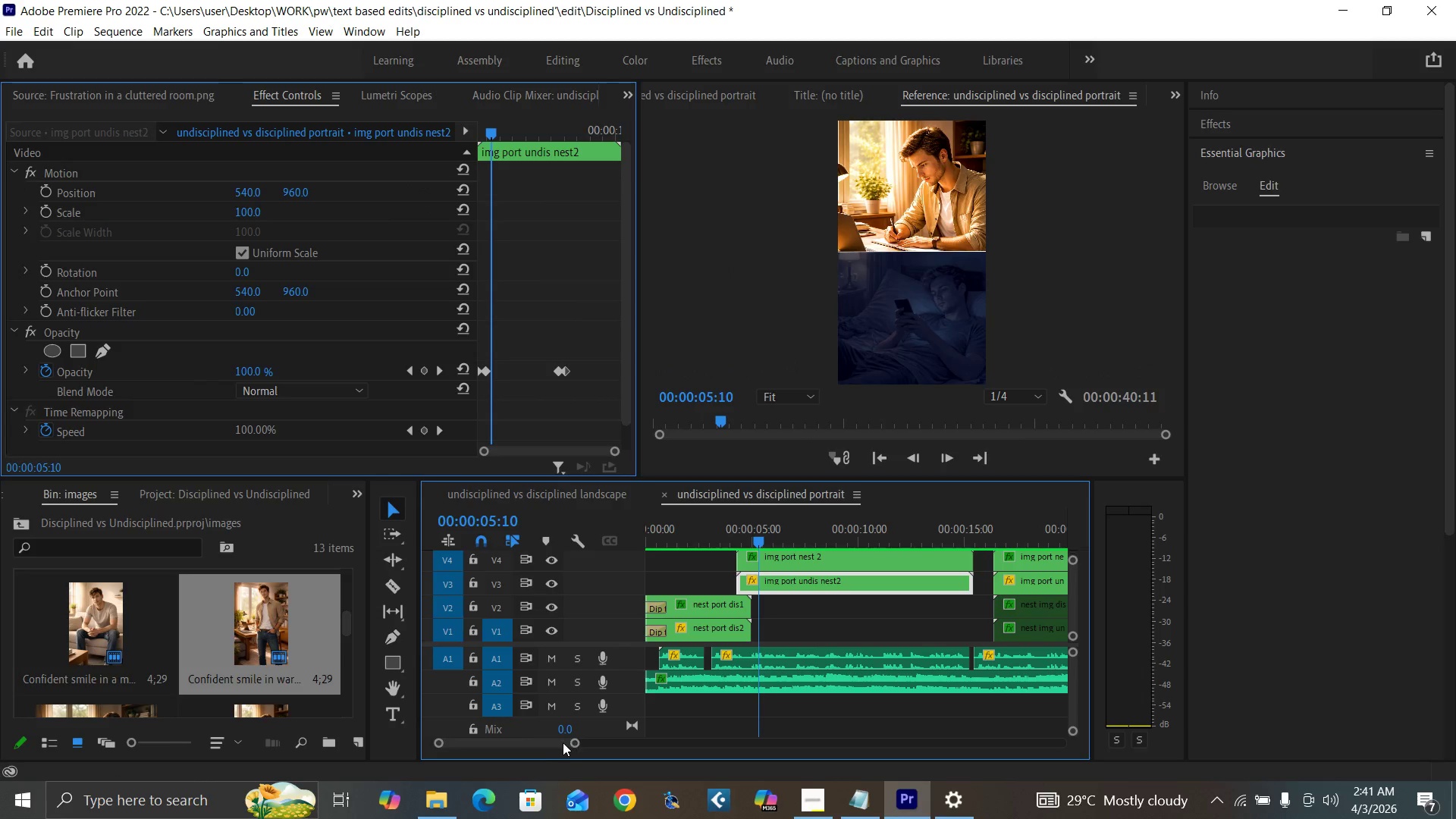 
left_click_drag(start_coordinate=[561, 742], to_coordinate=[567, 747])
 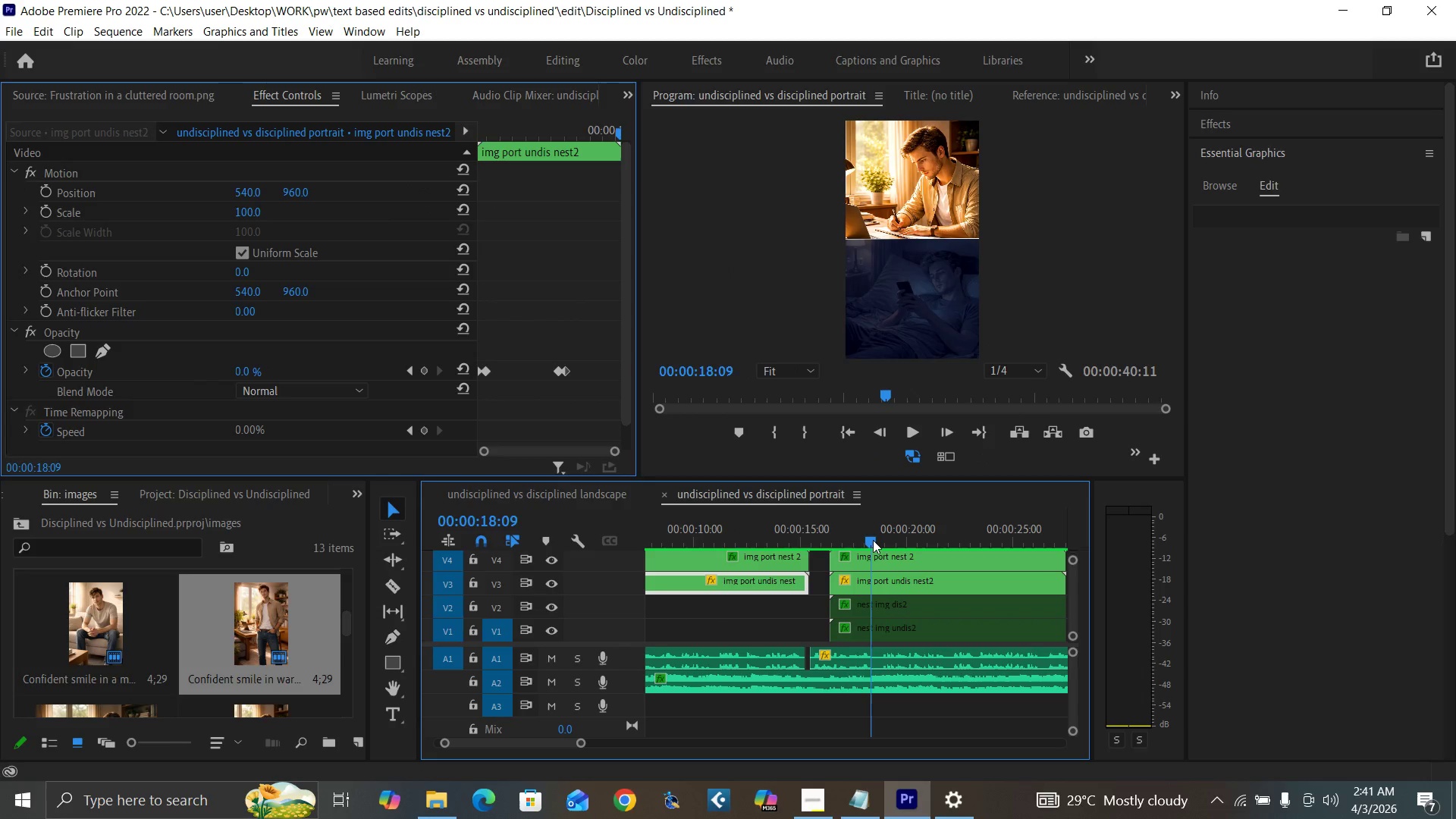 
key(Backquote)
 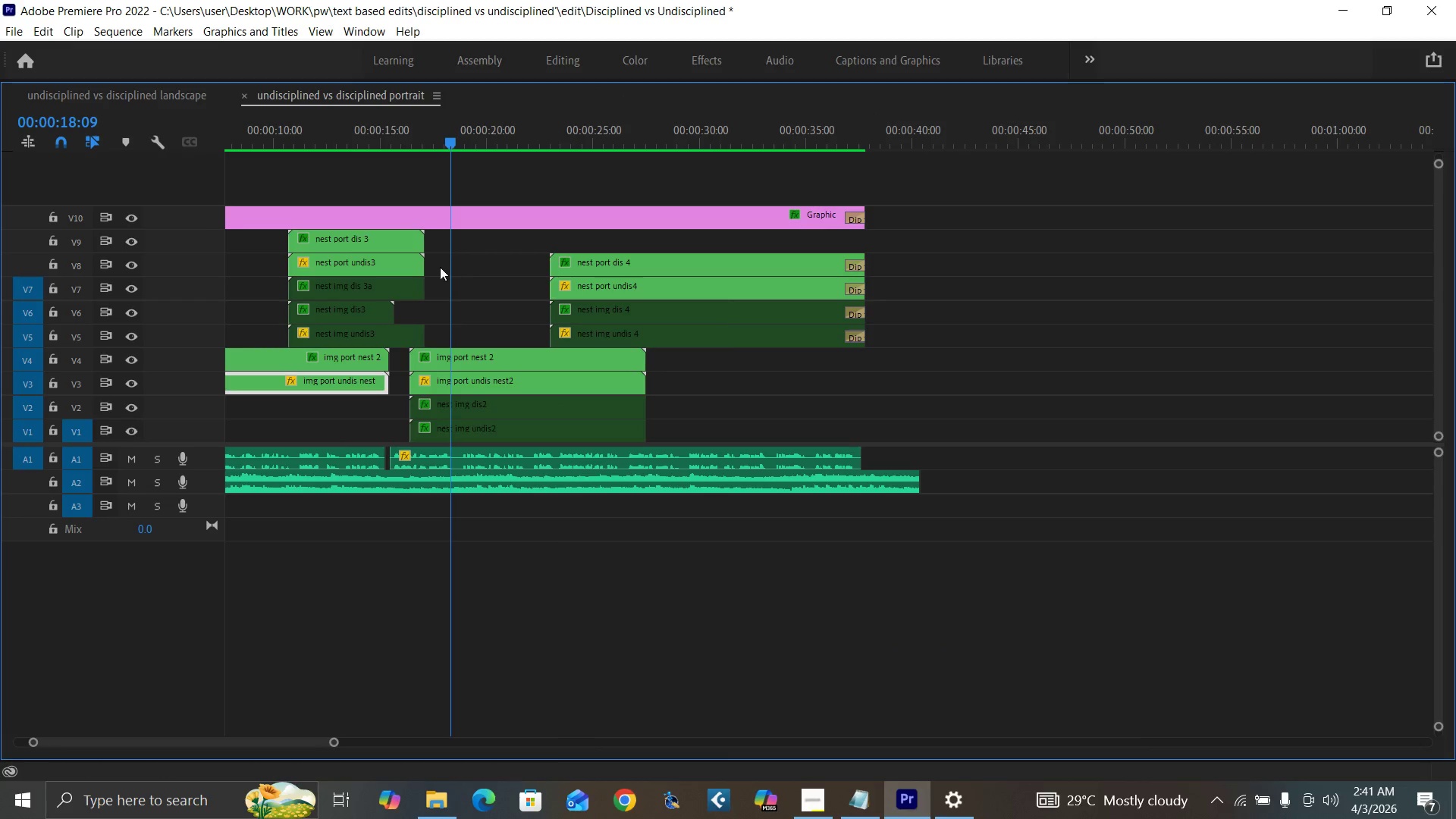 
left_click([356, 141])
 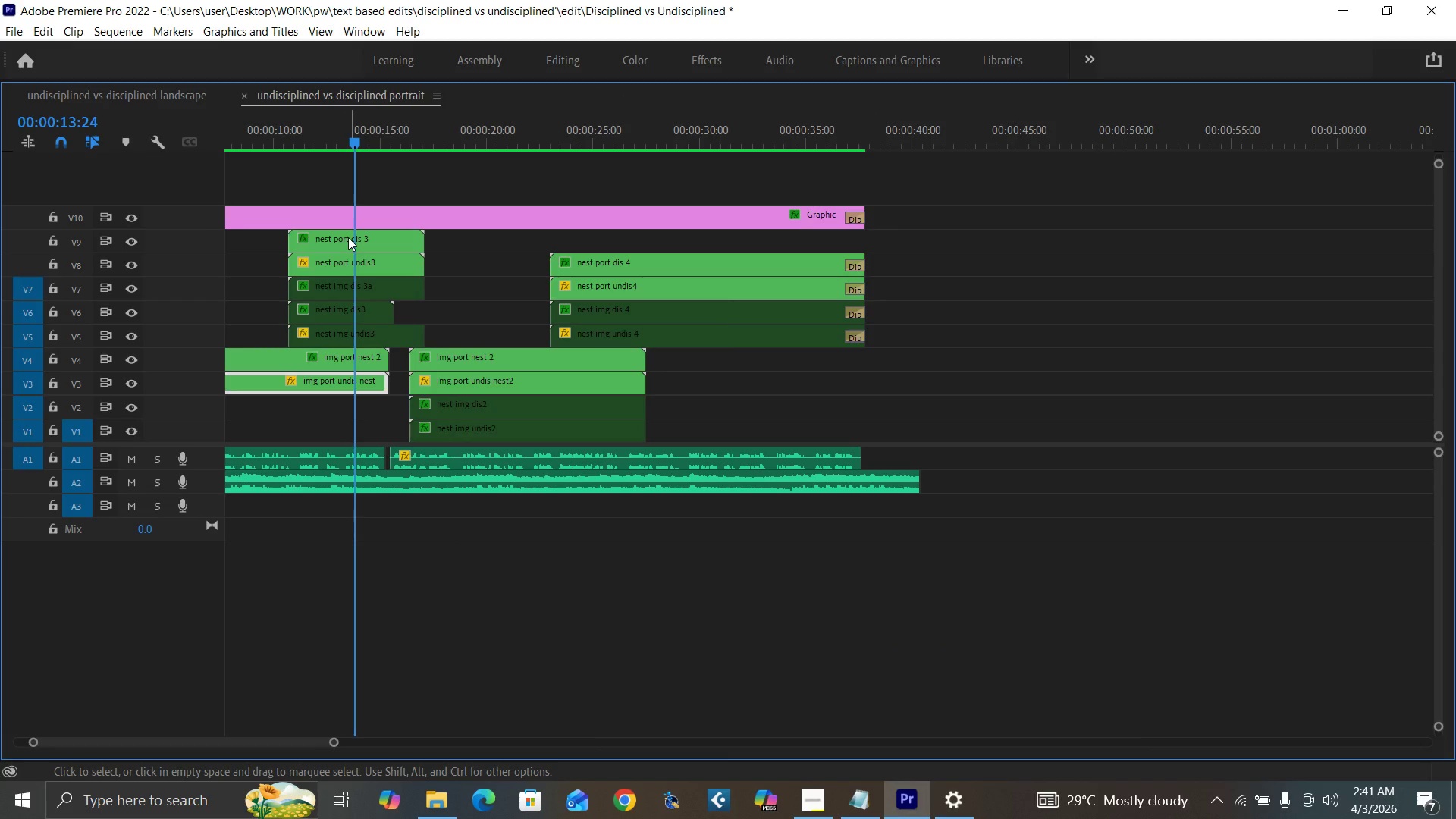 
double_click([348, 237])
 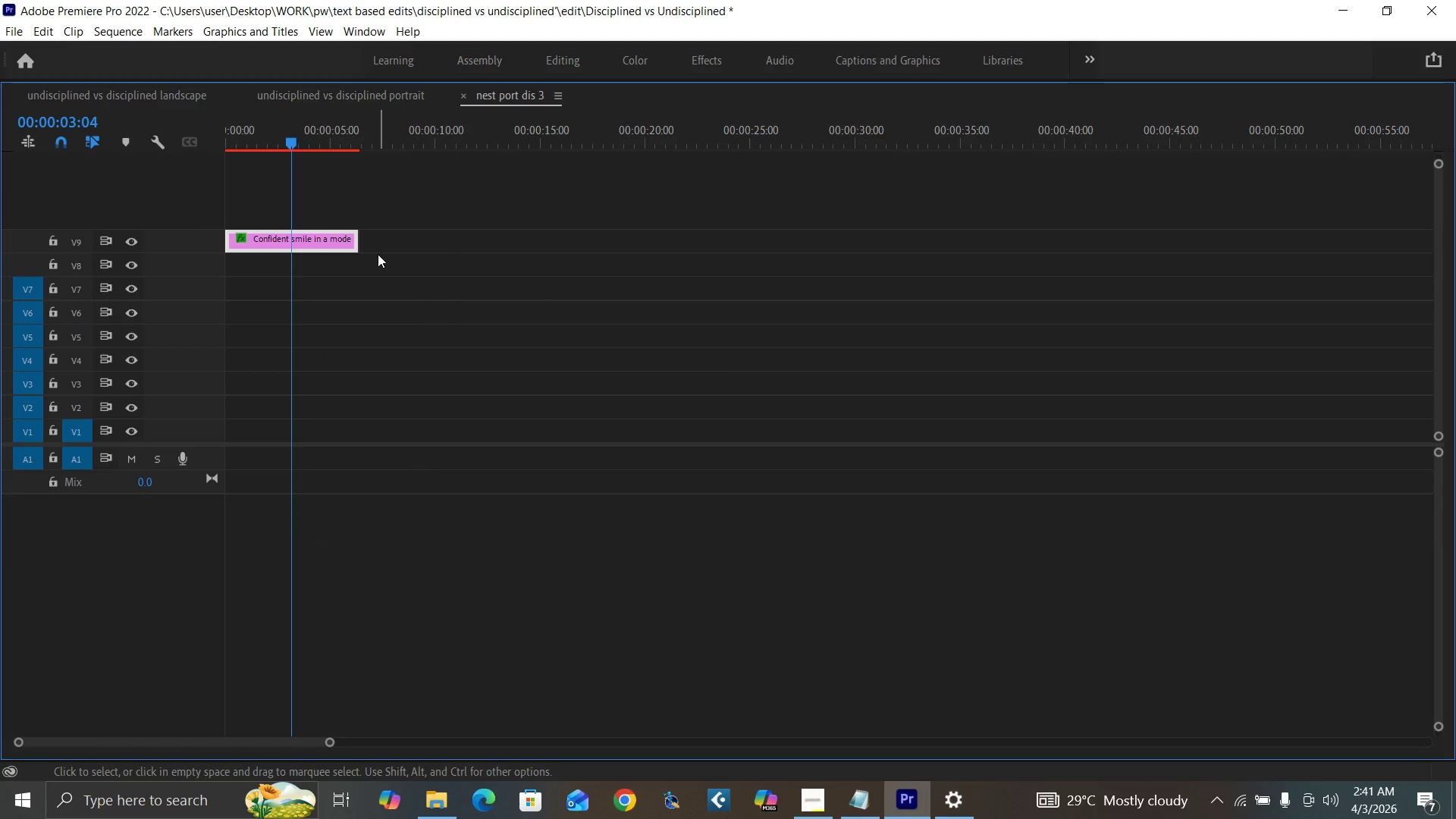 
key(Enter)
 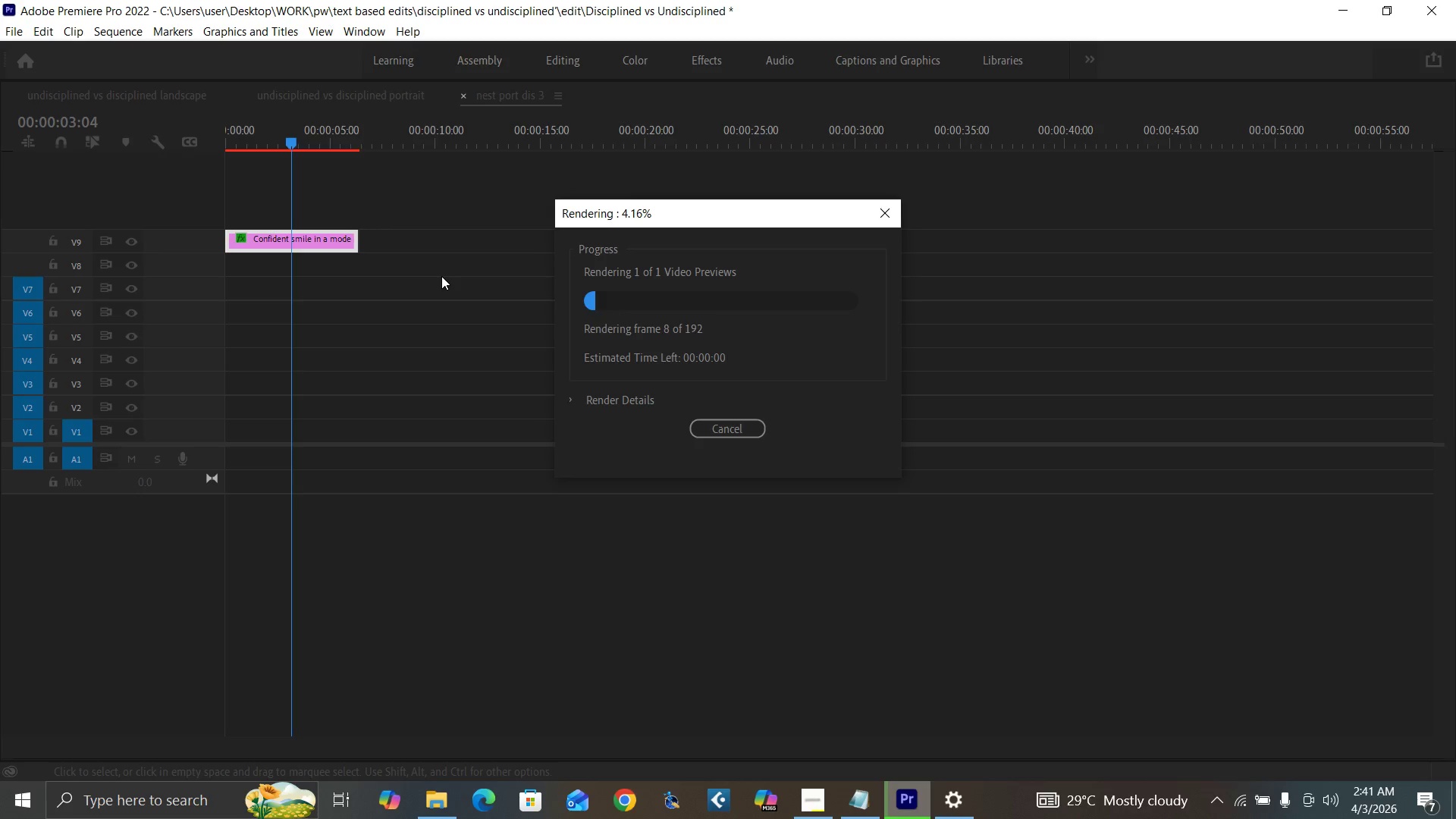 
mouse_move([806, 783])
 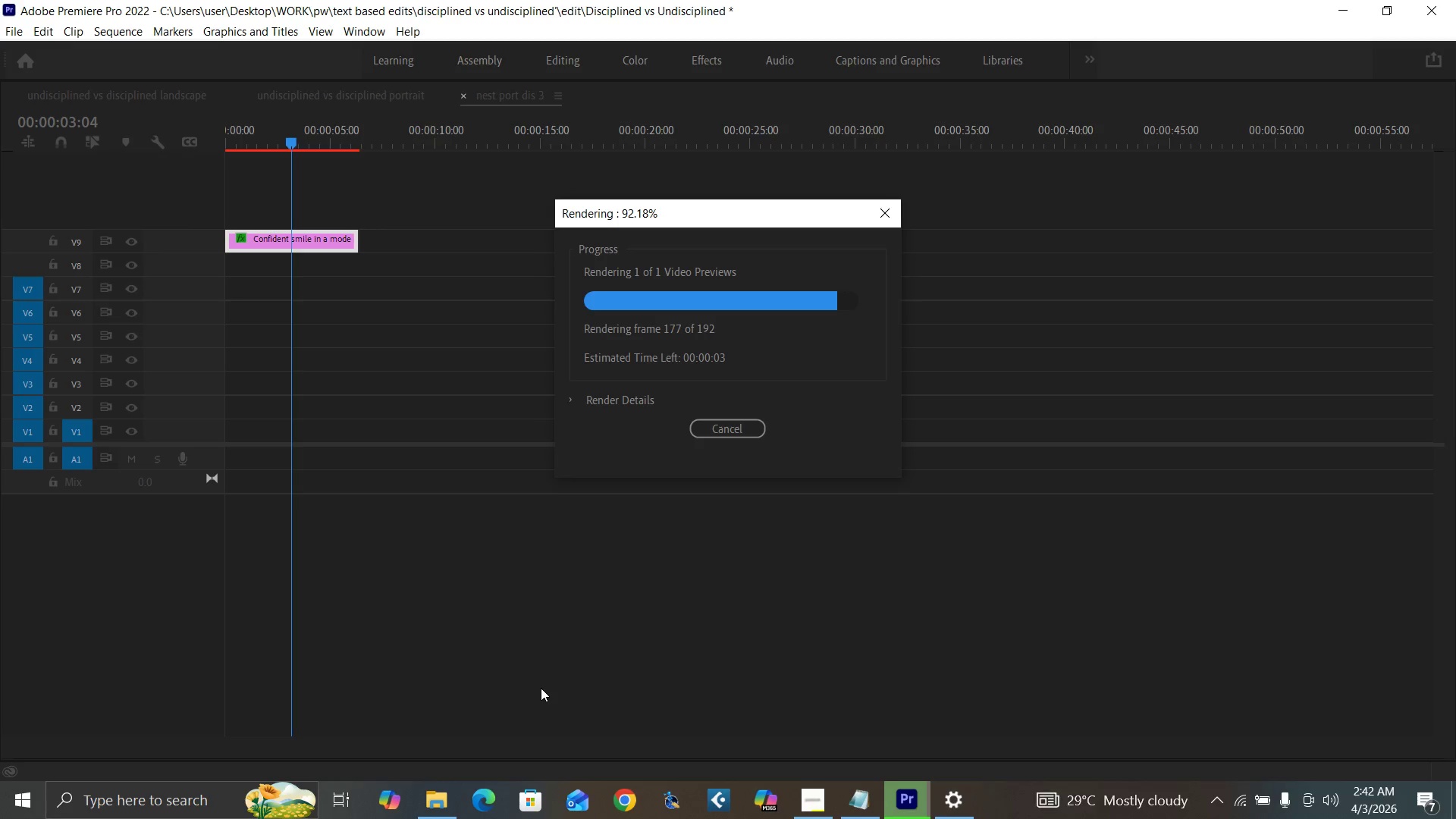 
wait(36.84)
 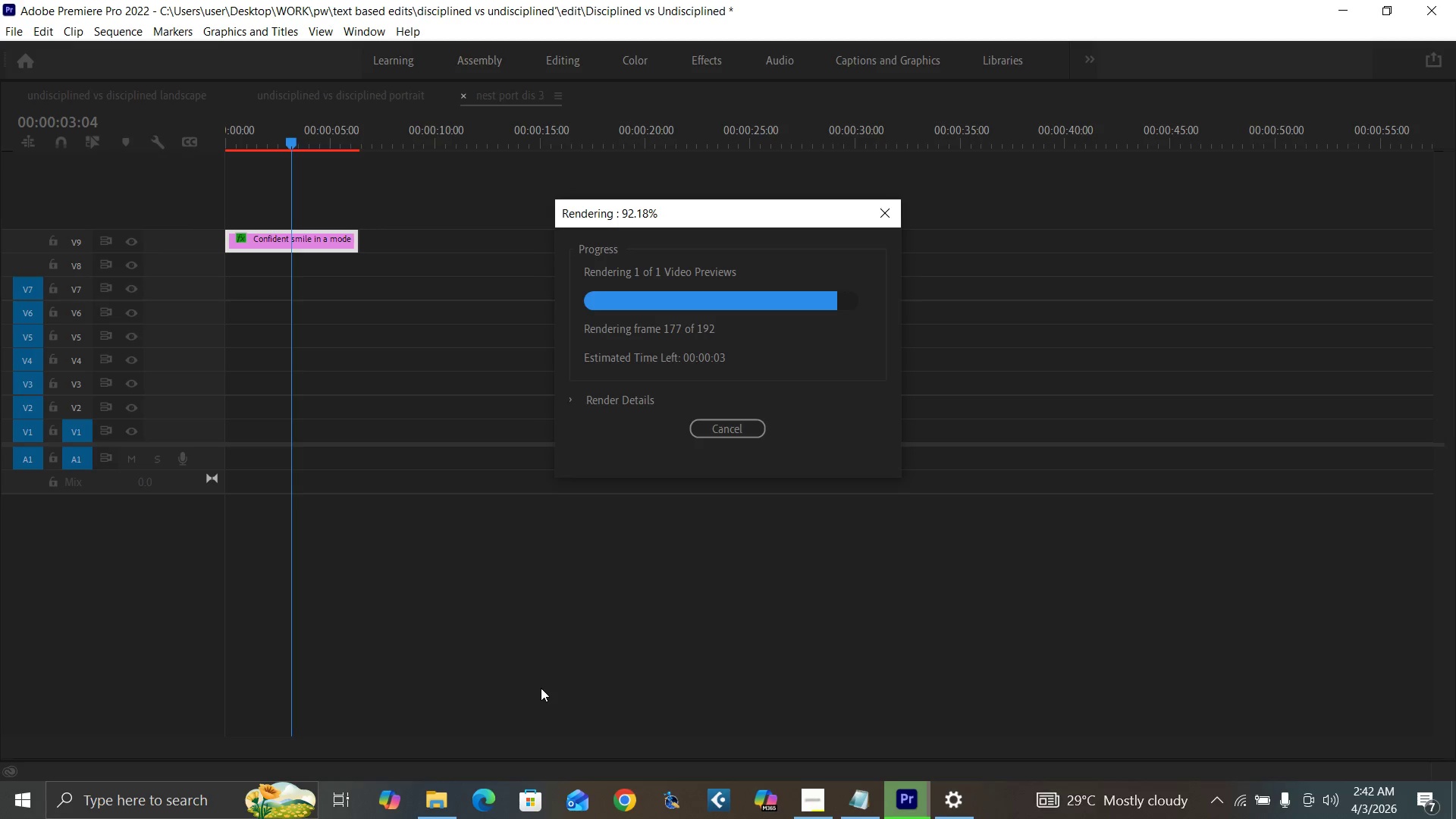 
left_click([464, 96])
 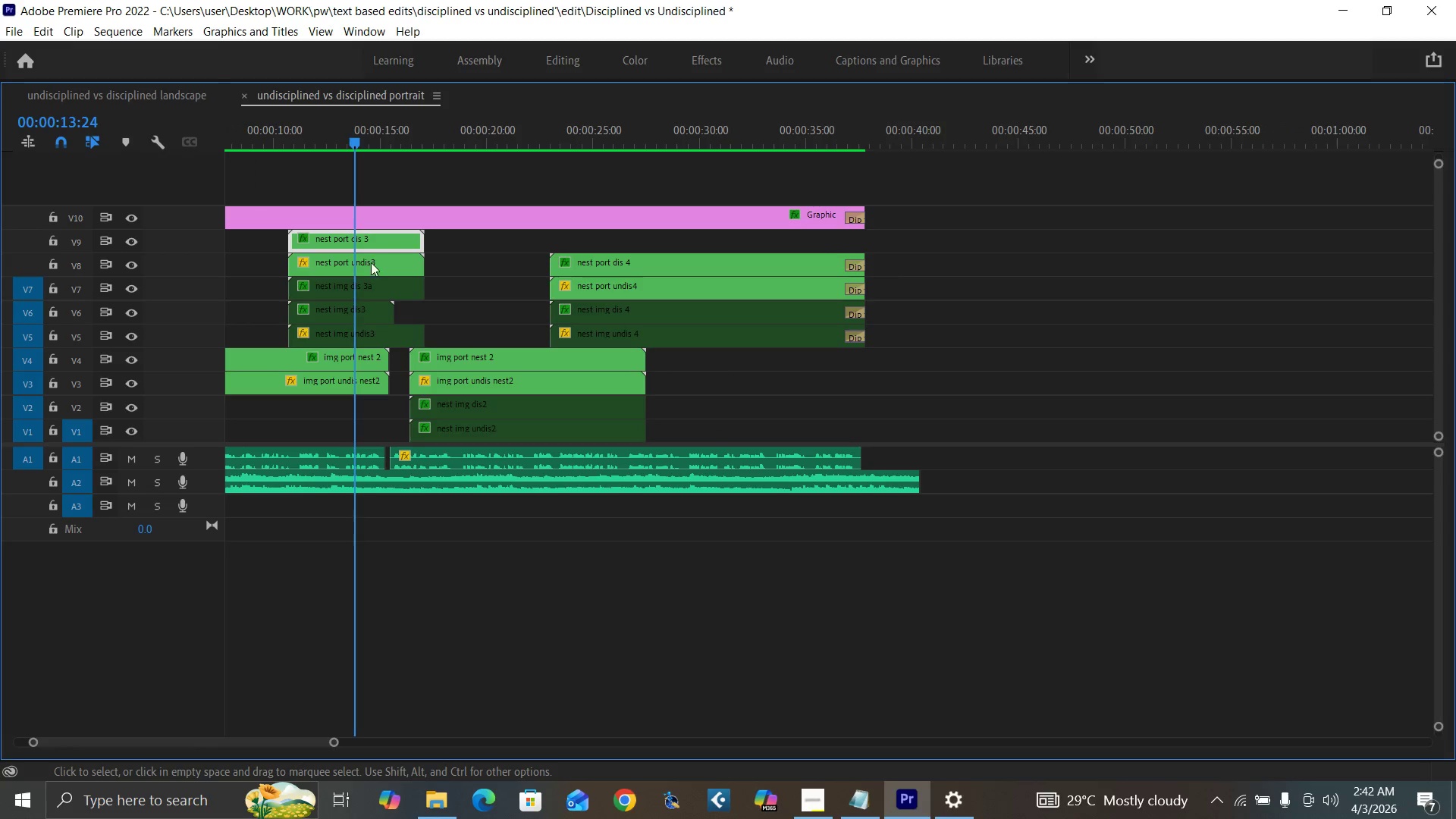 
double_click([368, 266])
 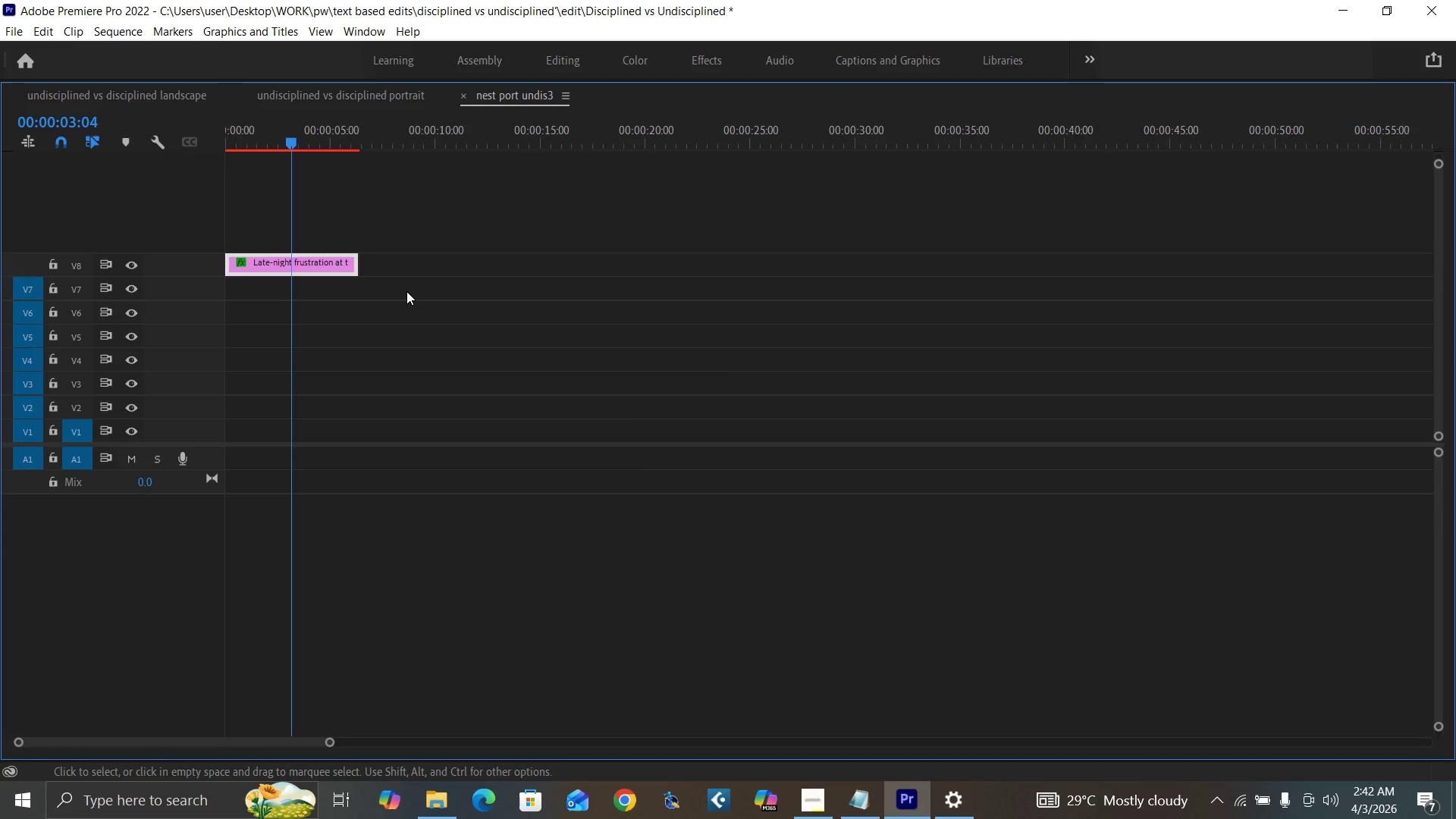 
key(Control+S)
 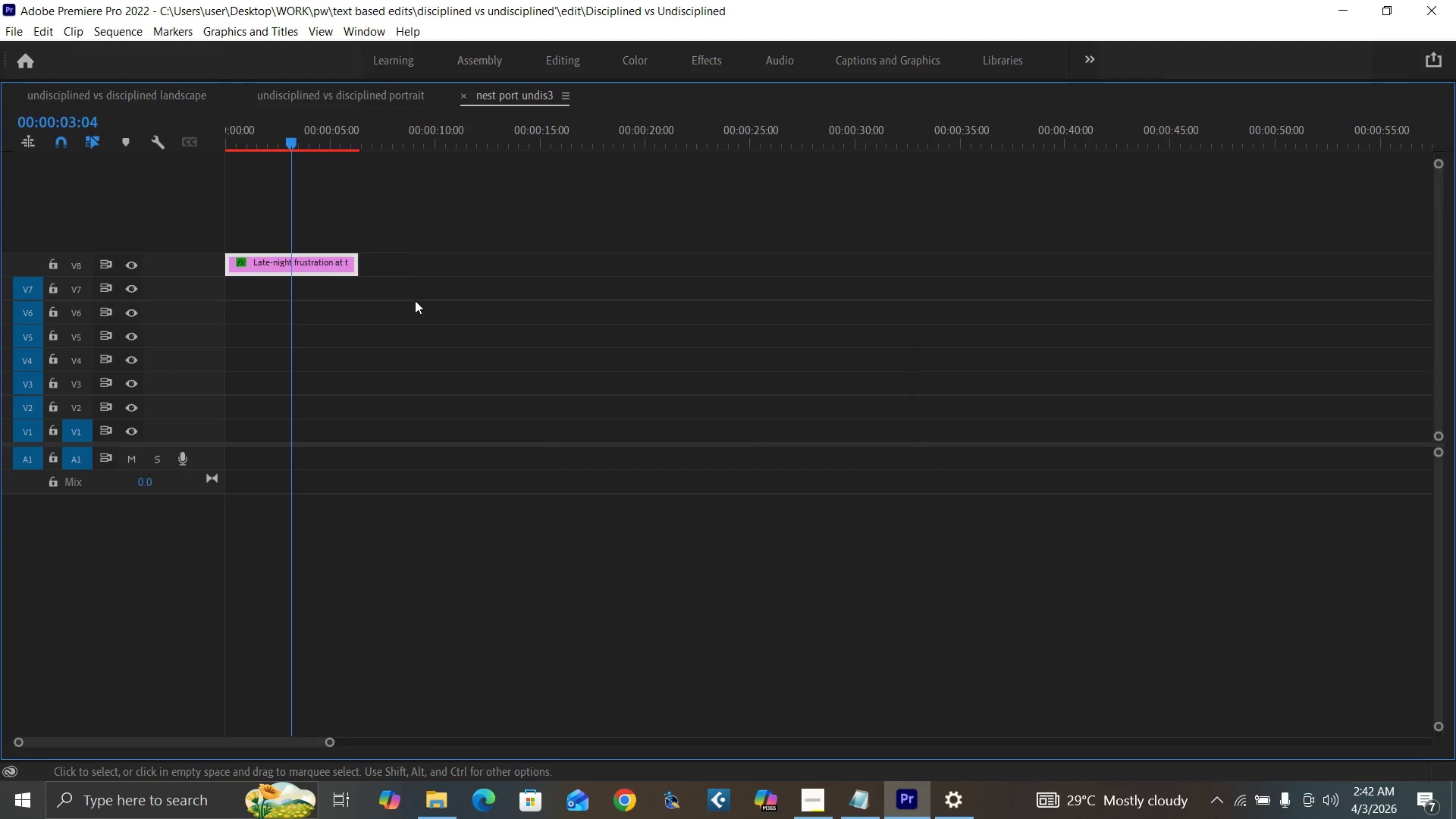 
key(Enter)
 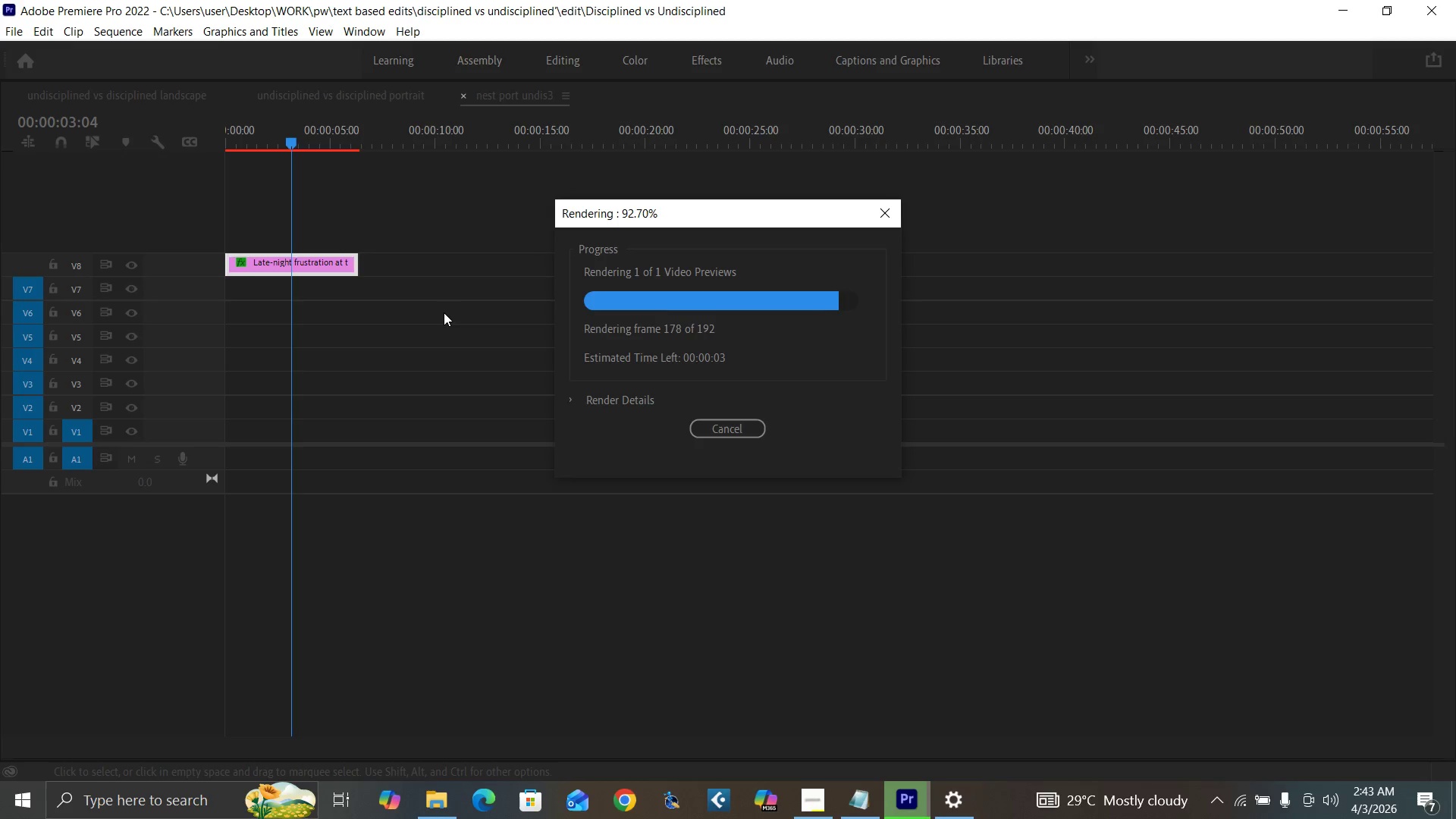 
wait(45.91)
 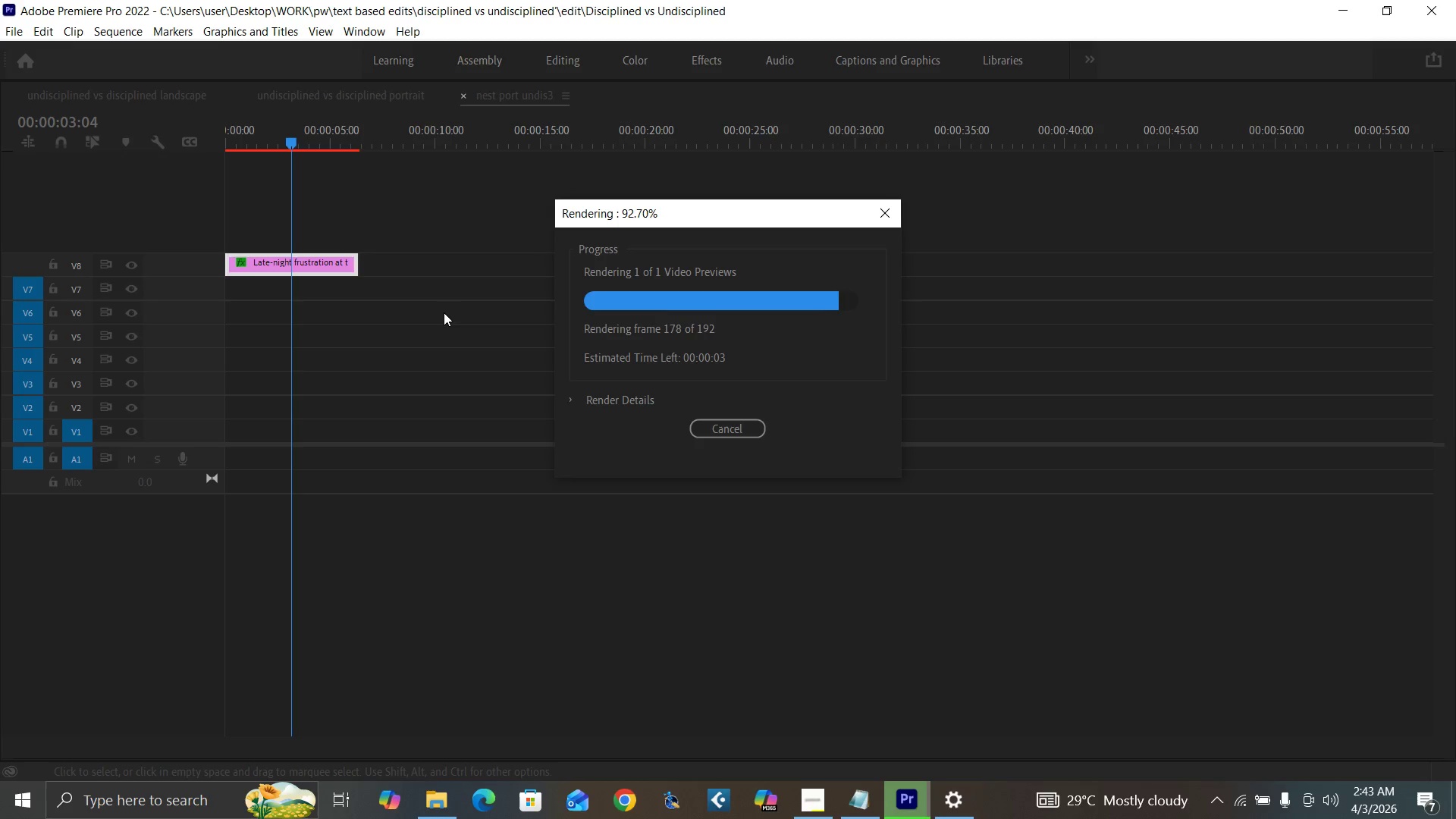 
left_click([466, 93])
 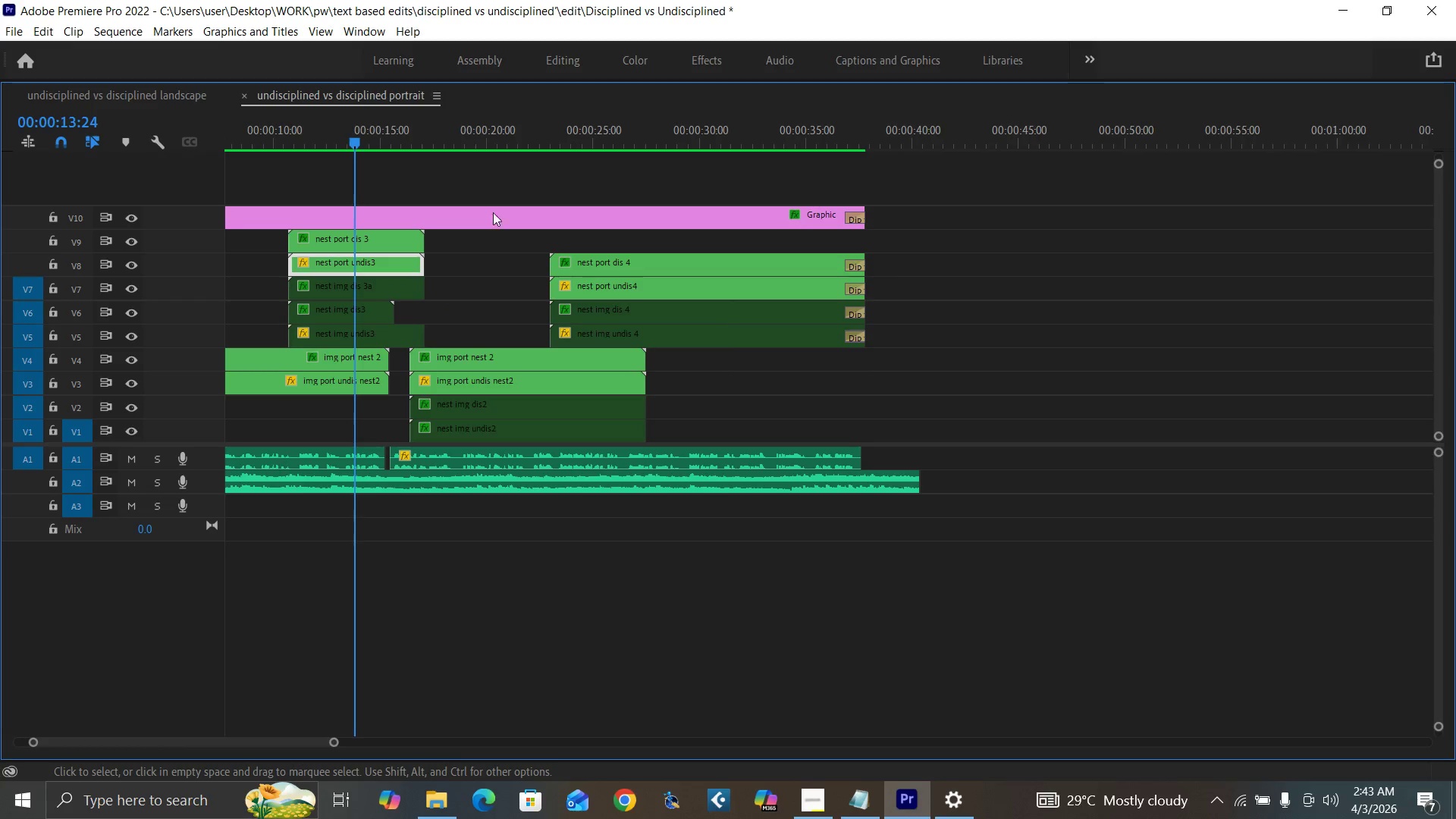 
left_click([462, 142])
 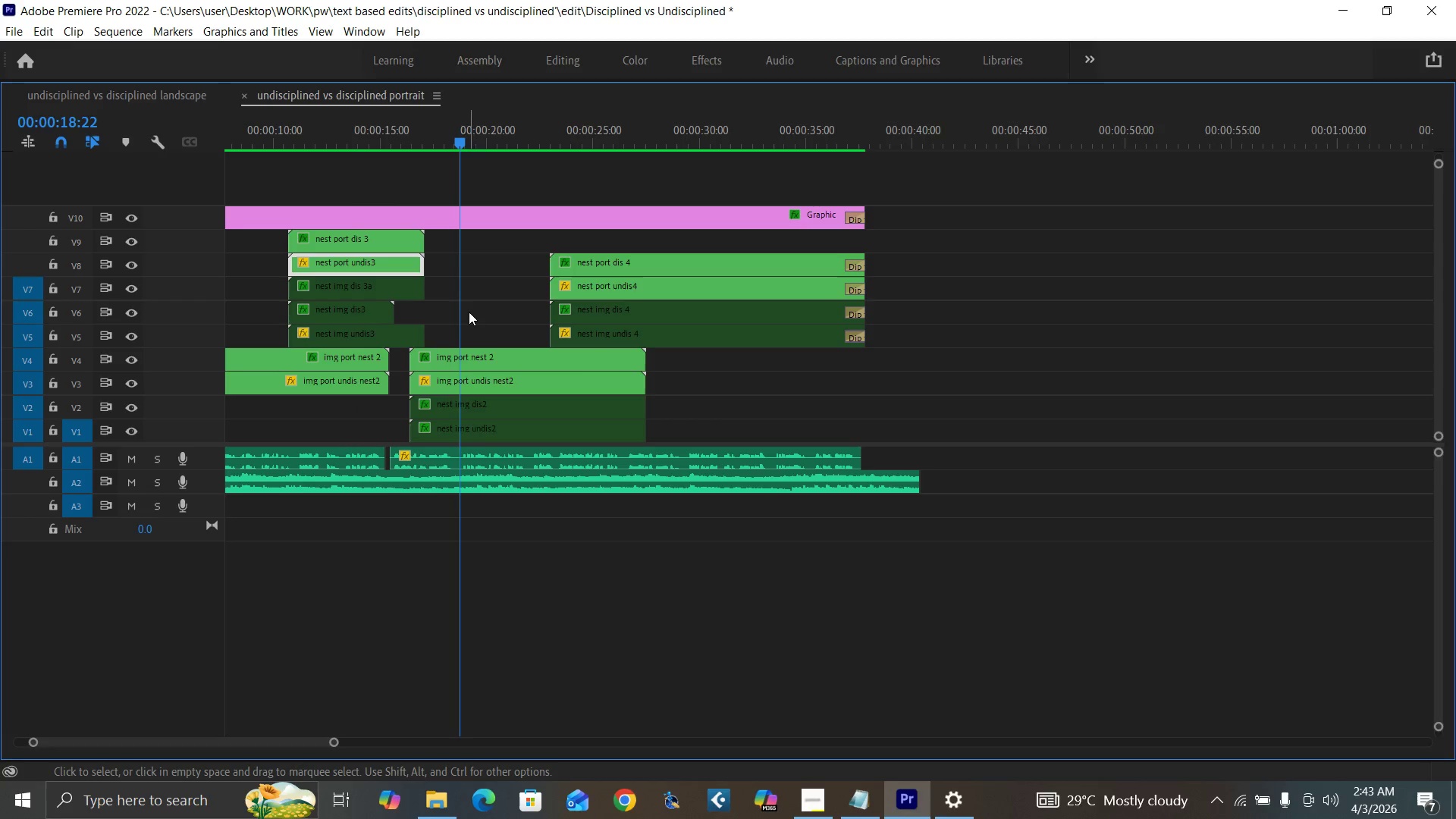 
key(Control+S)
 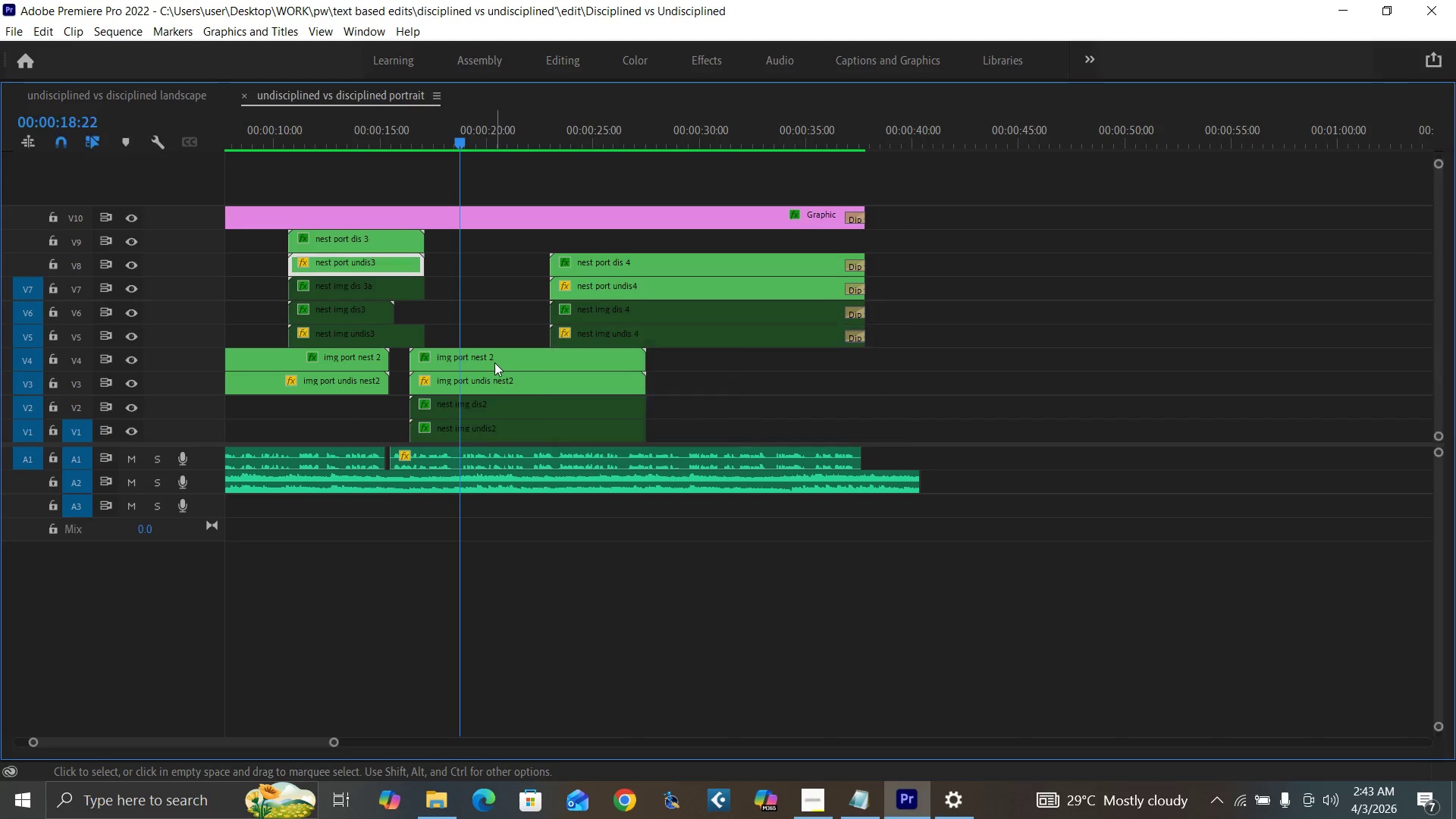 
double_click([494, 362])
 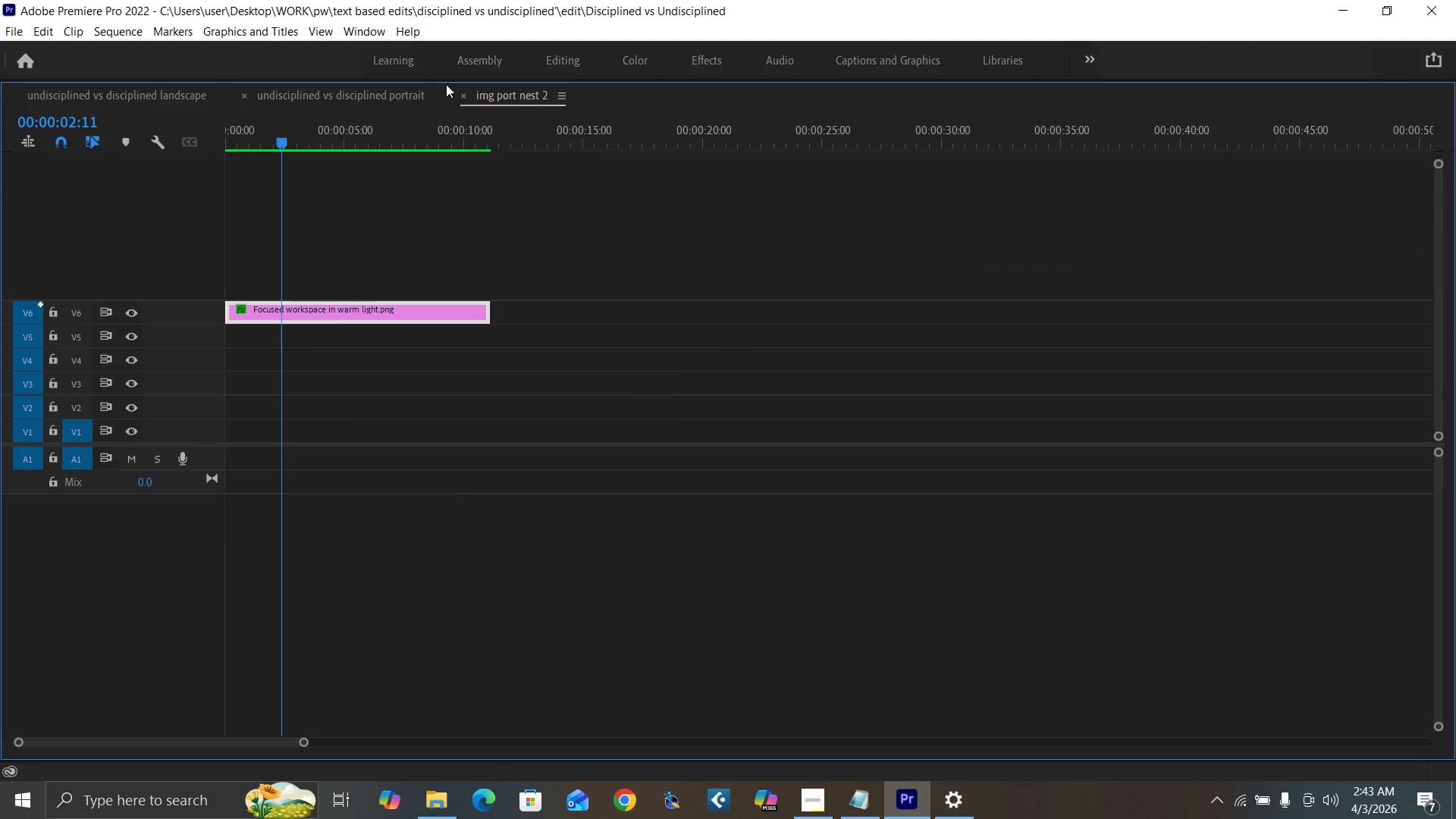 
left_click([463, 96])
 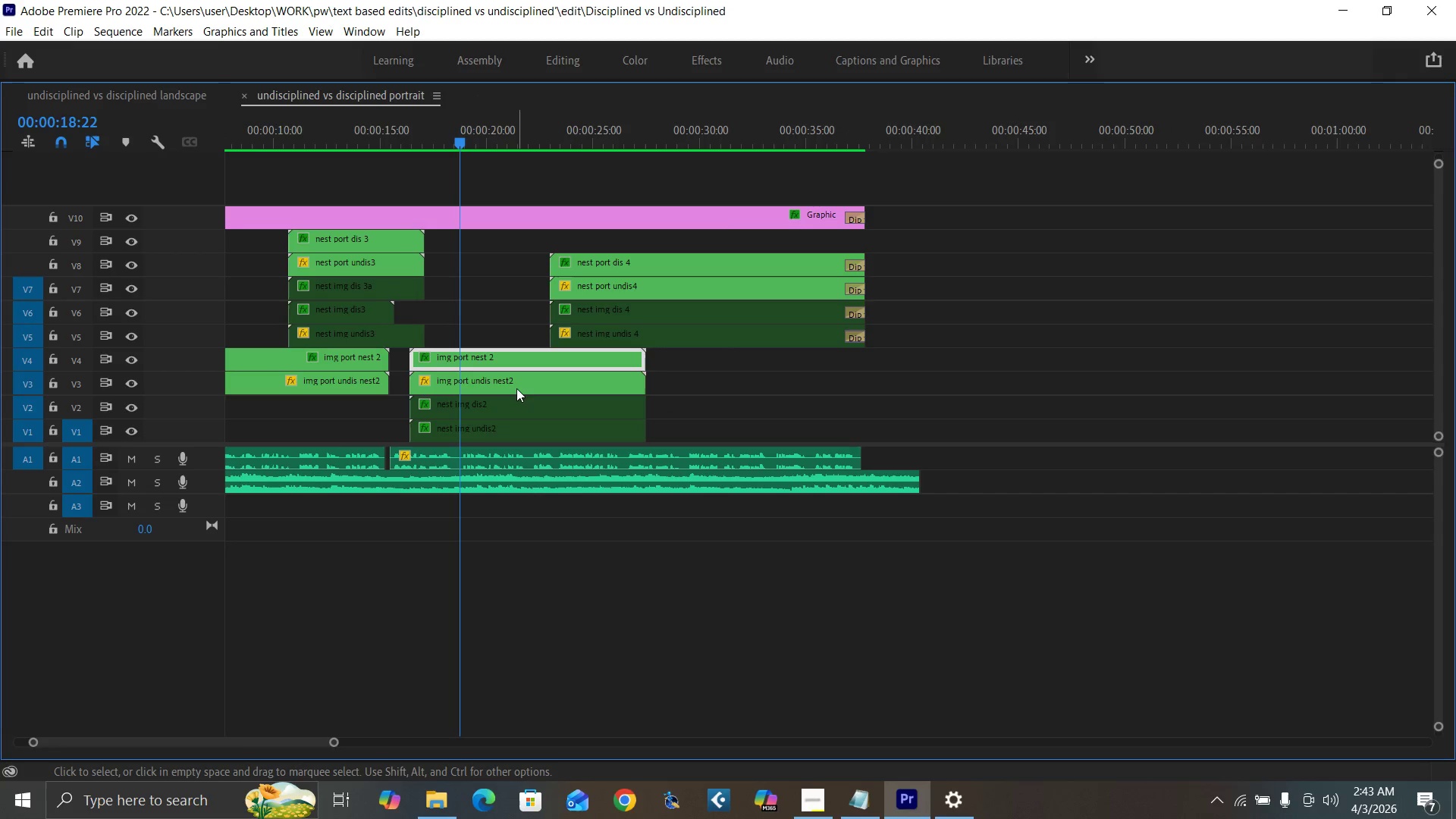 
double_click([516, 386])
 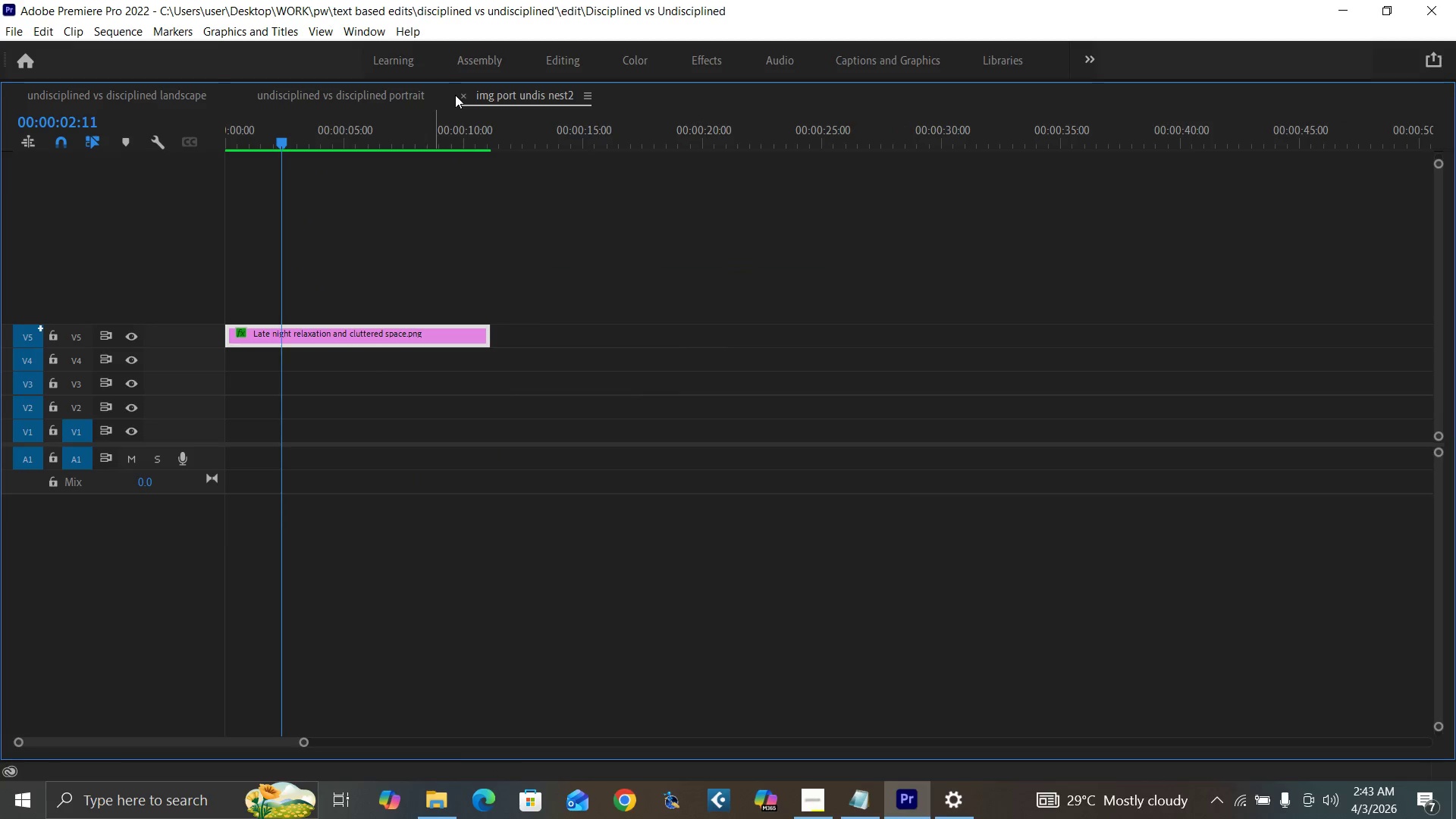 
left_click([460, 95])
 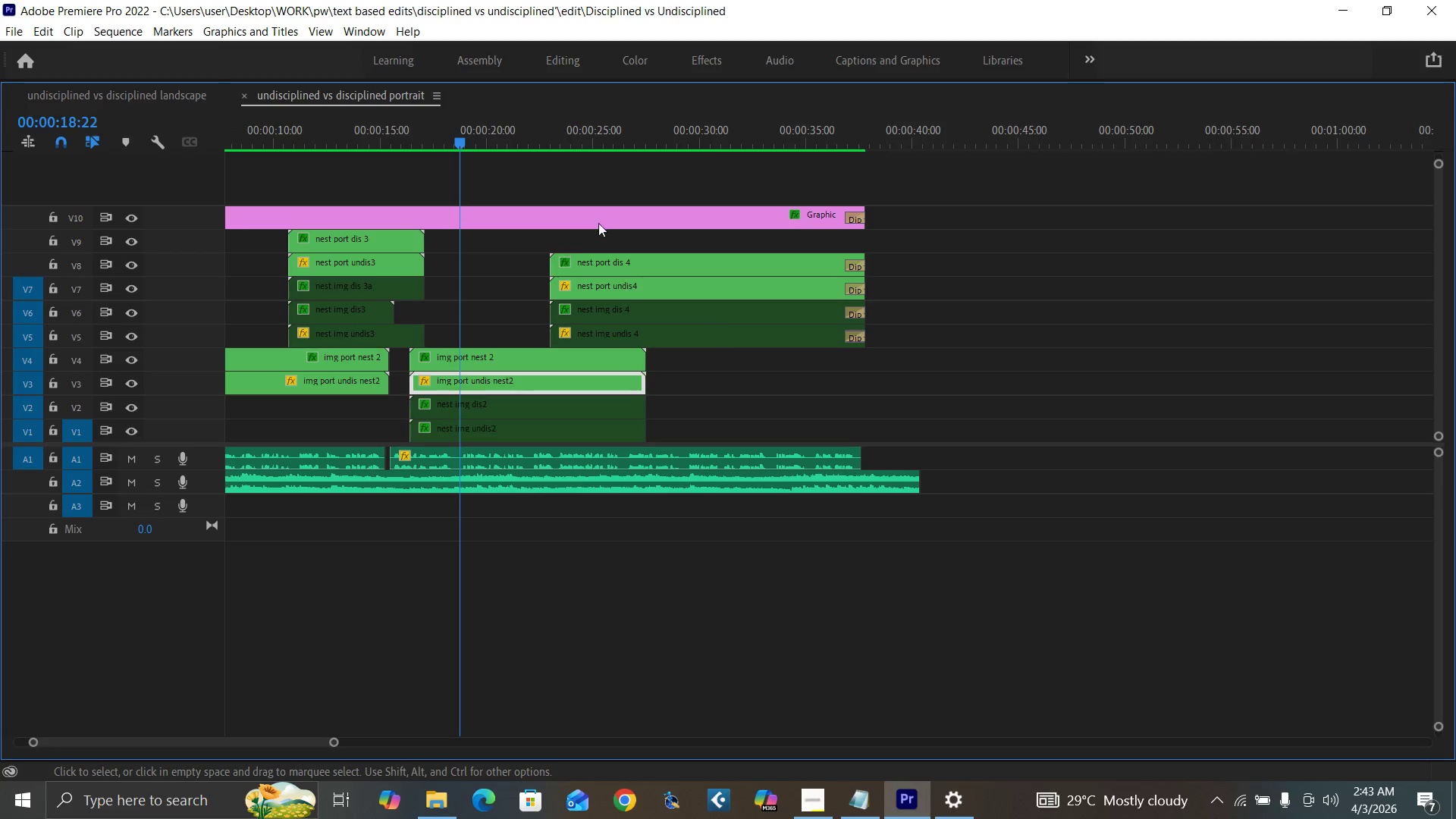 
left_click([627, 139])
 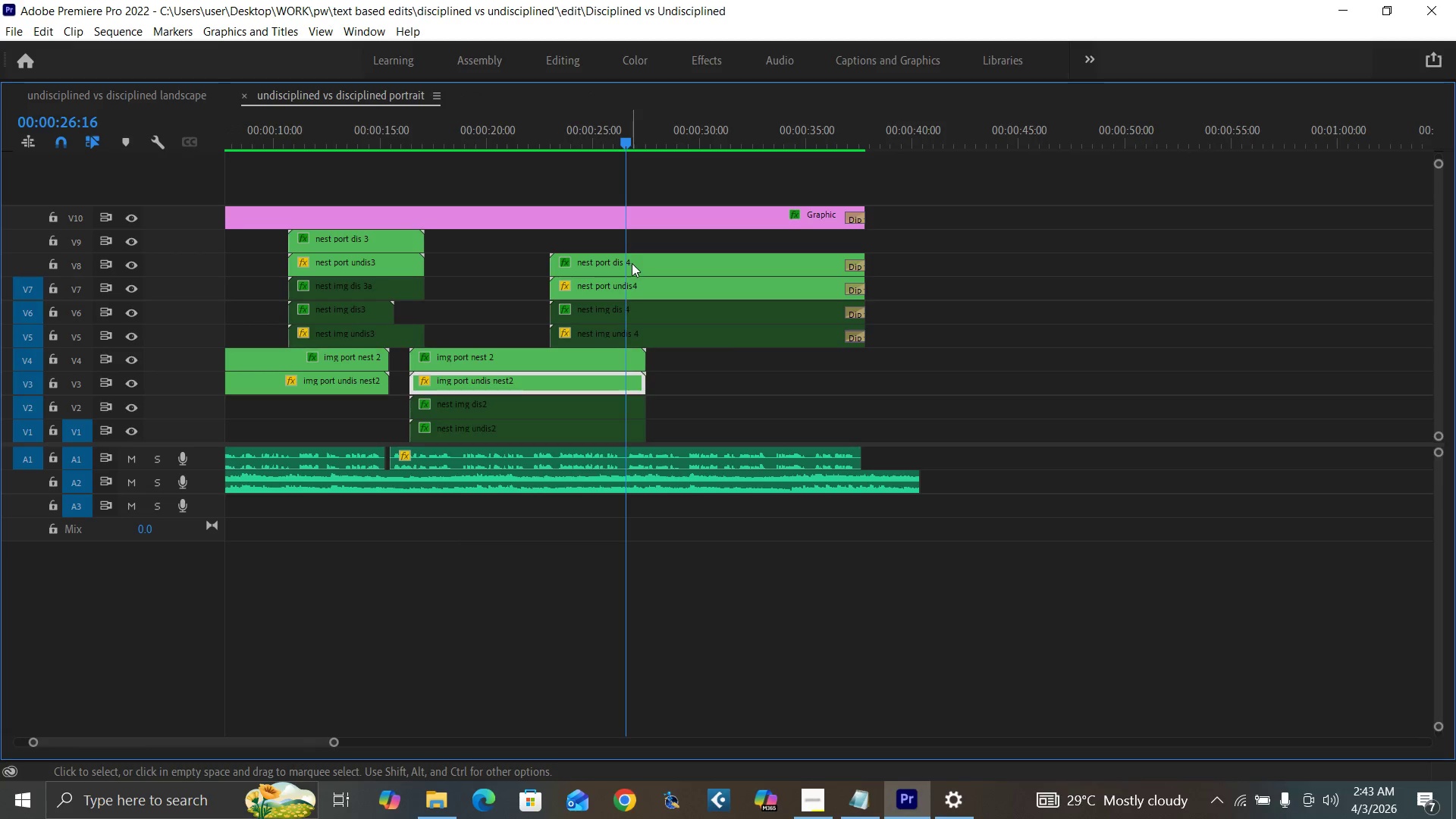 
double_click([632, 265])
 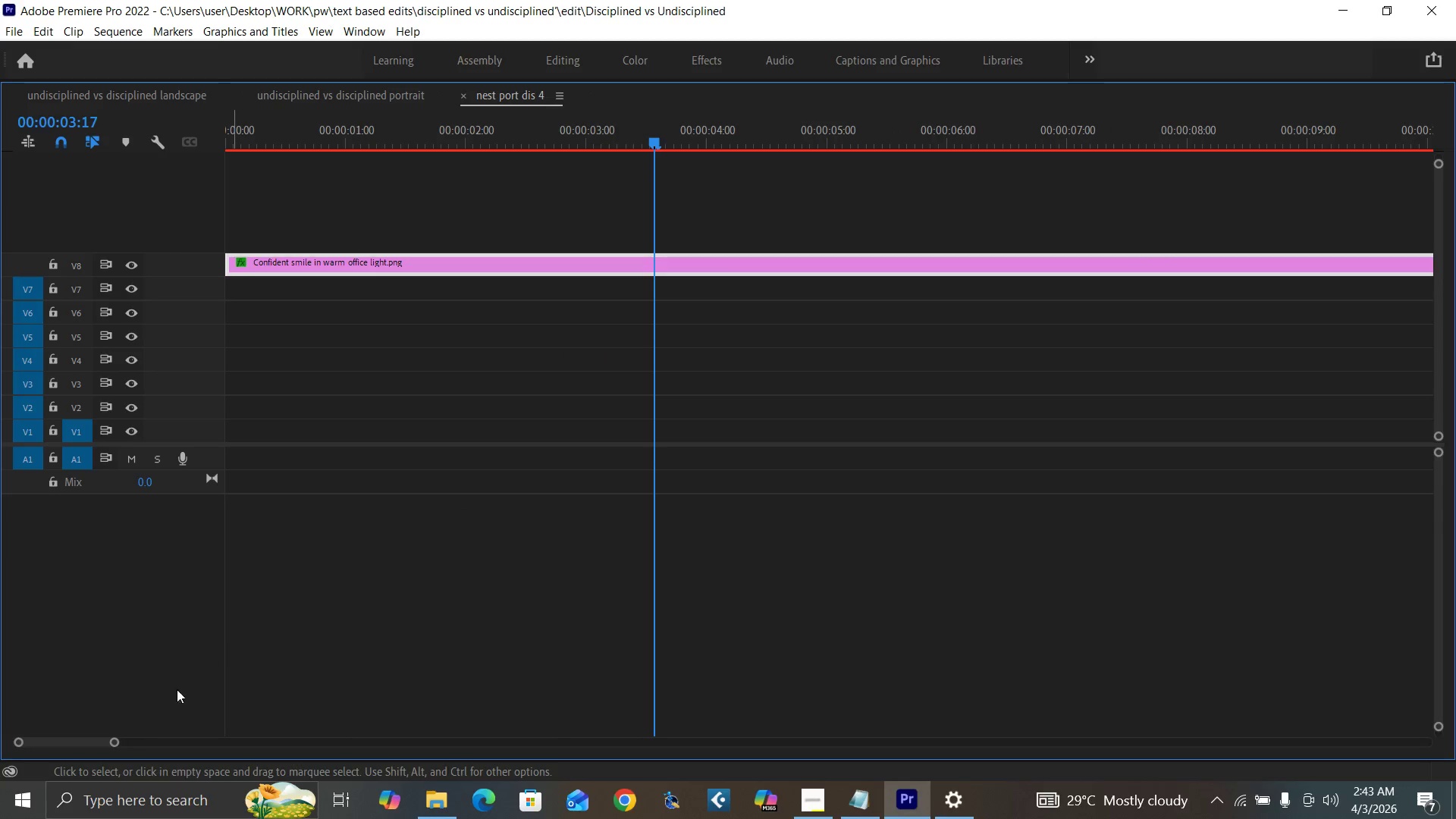 
left_click_drag(start_coordinate=[115, 740], to_coordinate=[179, 763])
 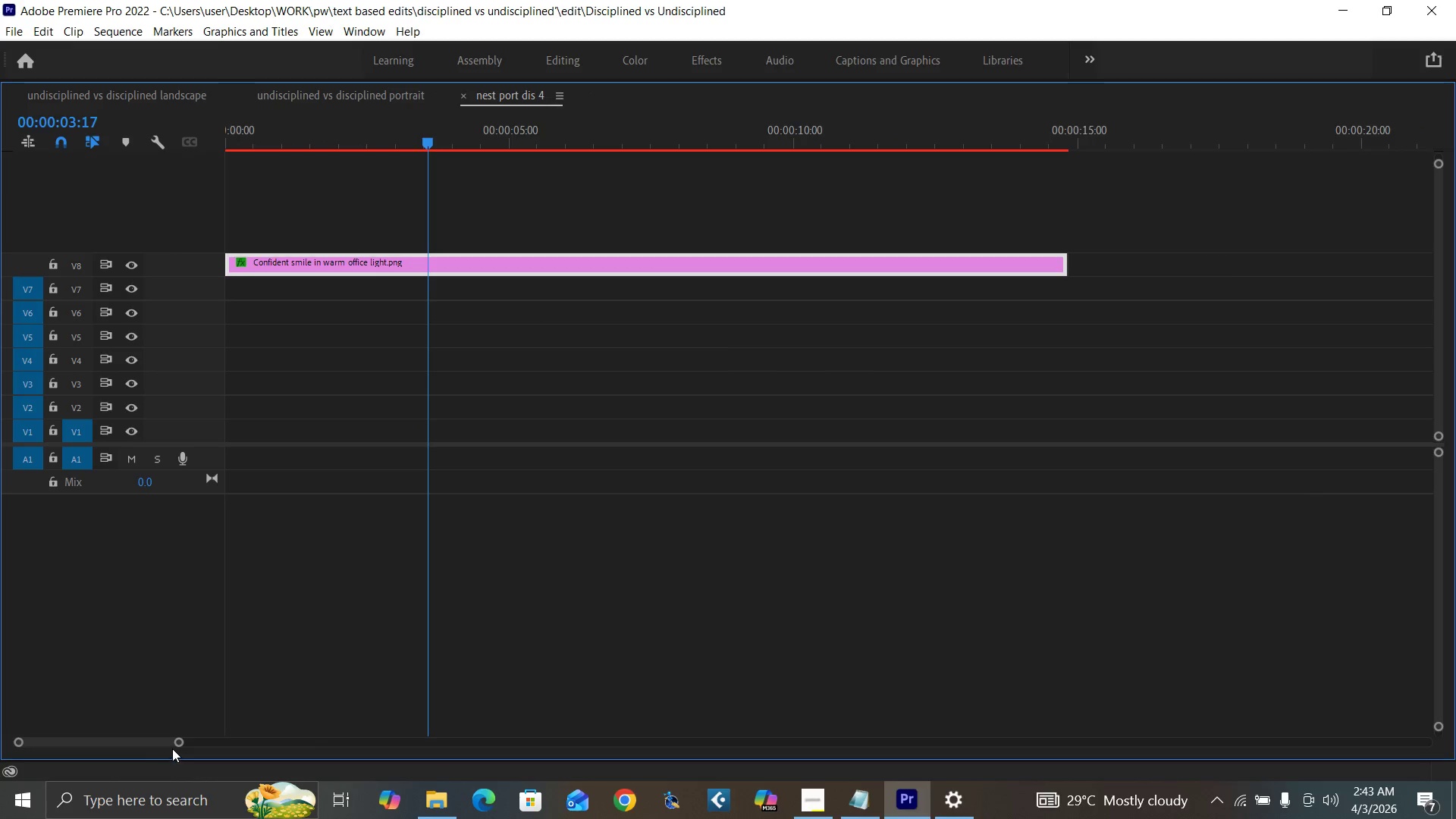 
key(Control+S)
 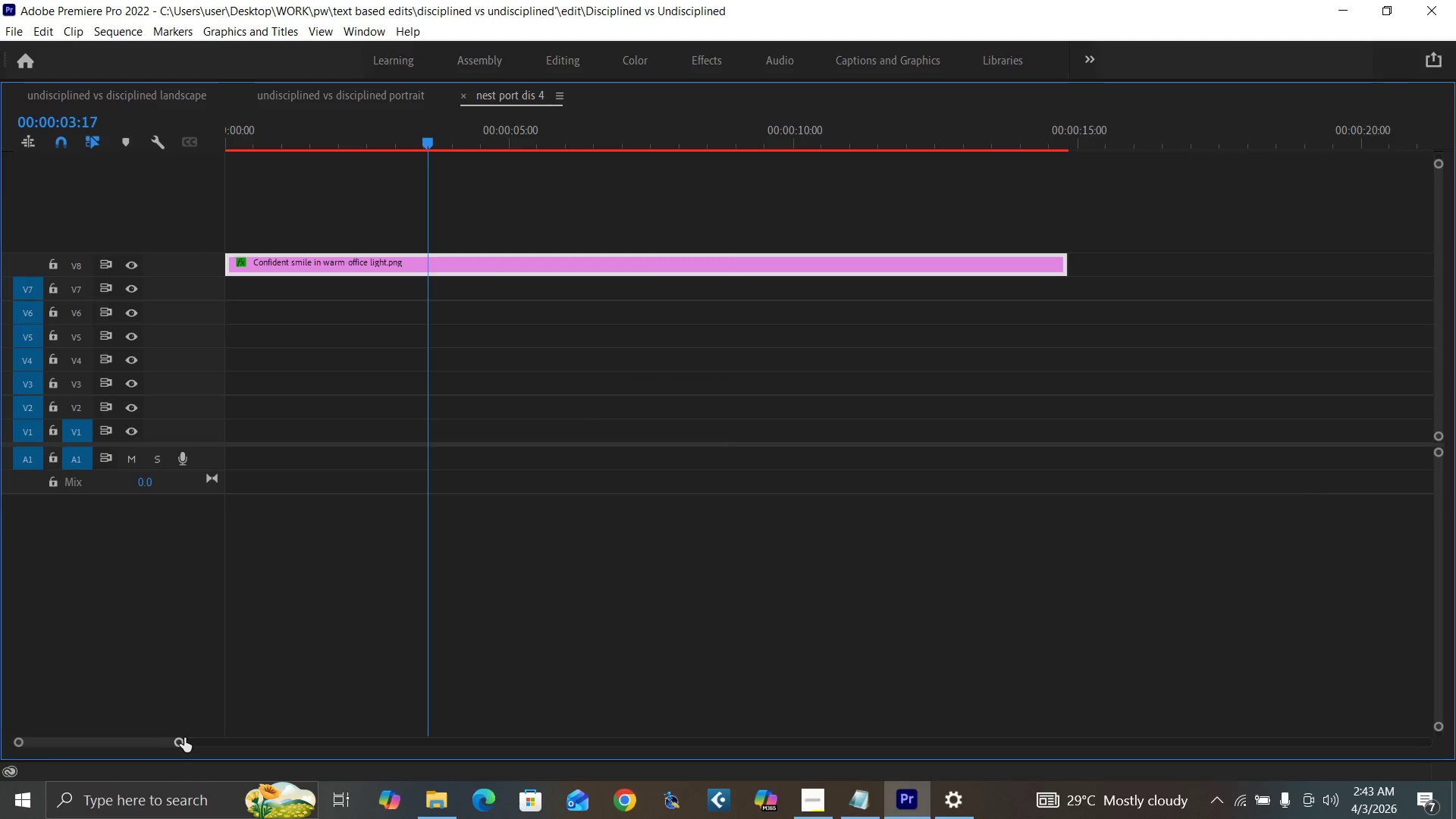 
key(Enter)
 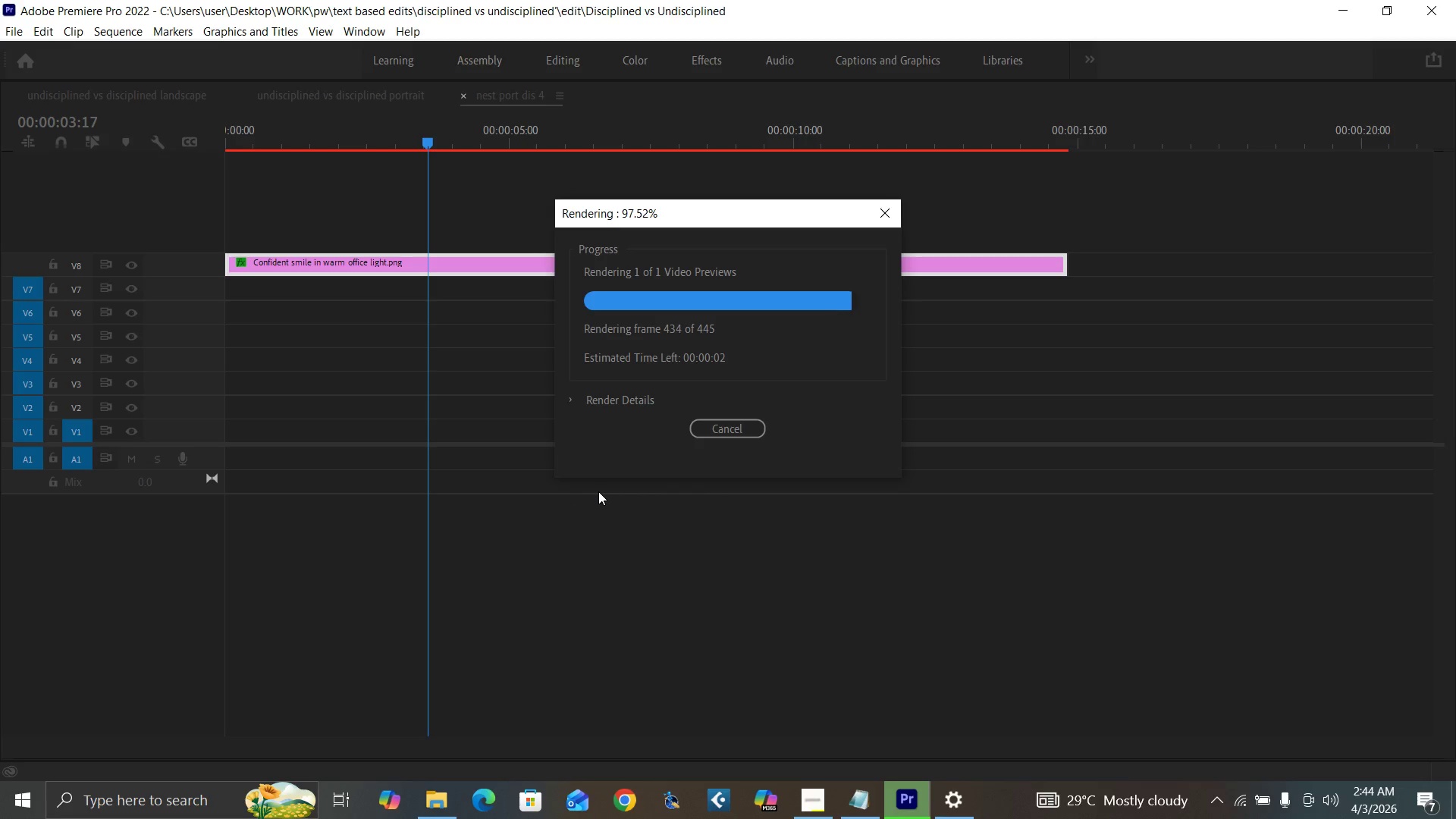 
wait(90.31)
 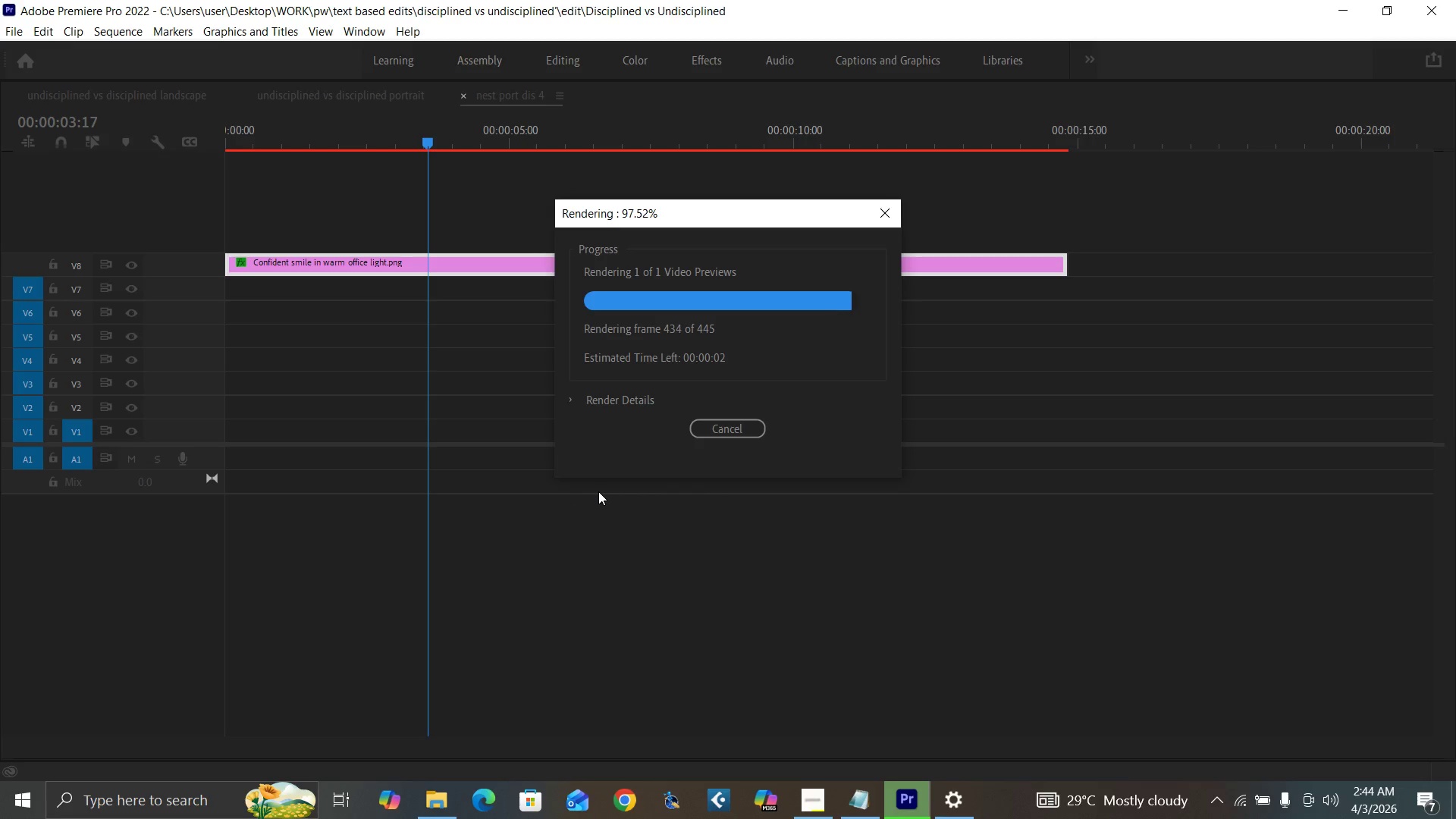 
left_click([463, 93])
 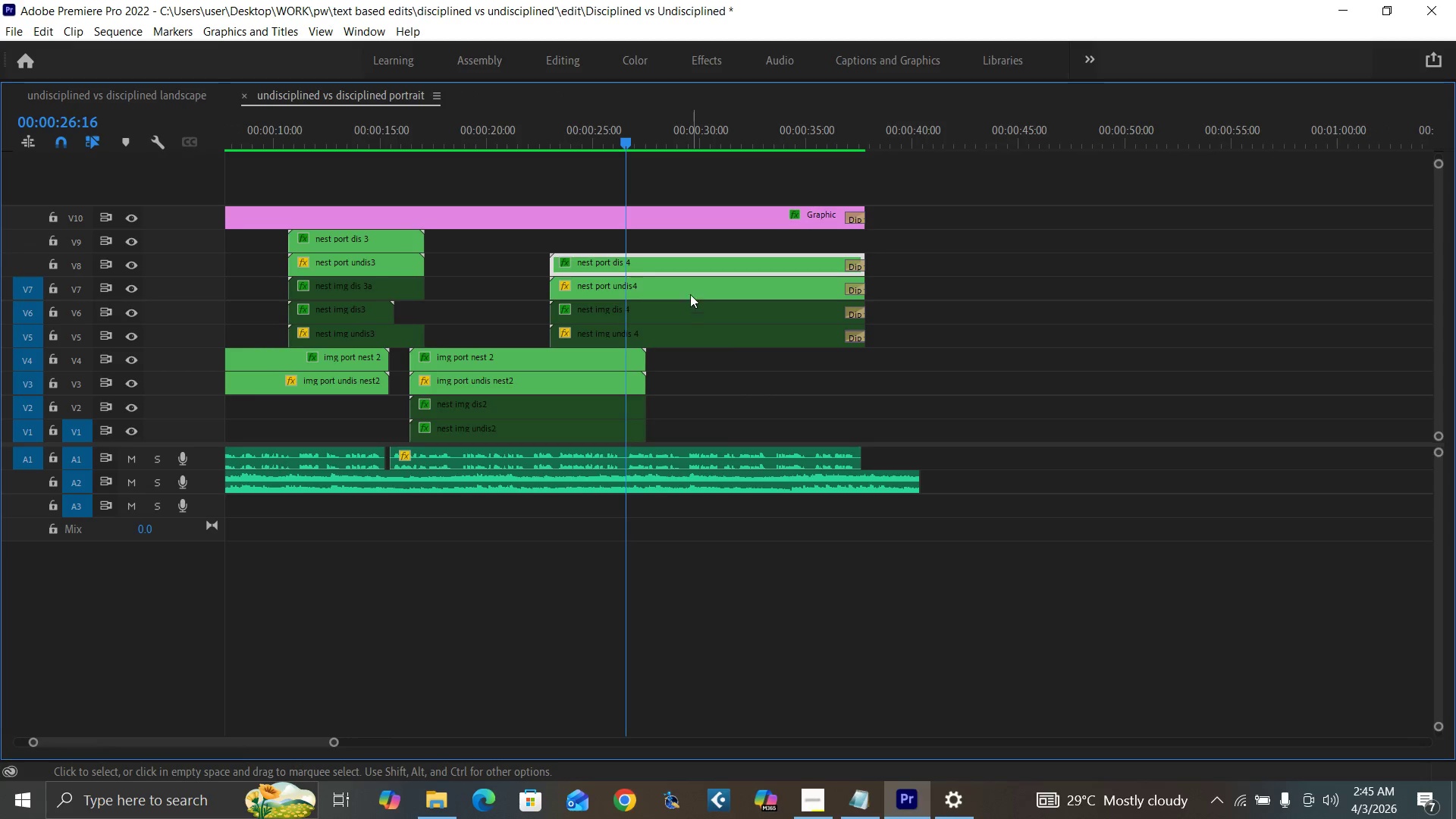 
double_click([689, 284])
 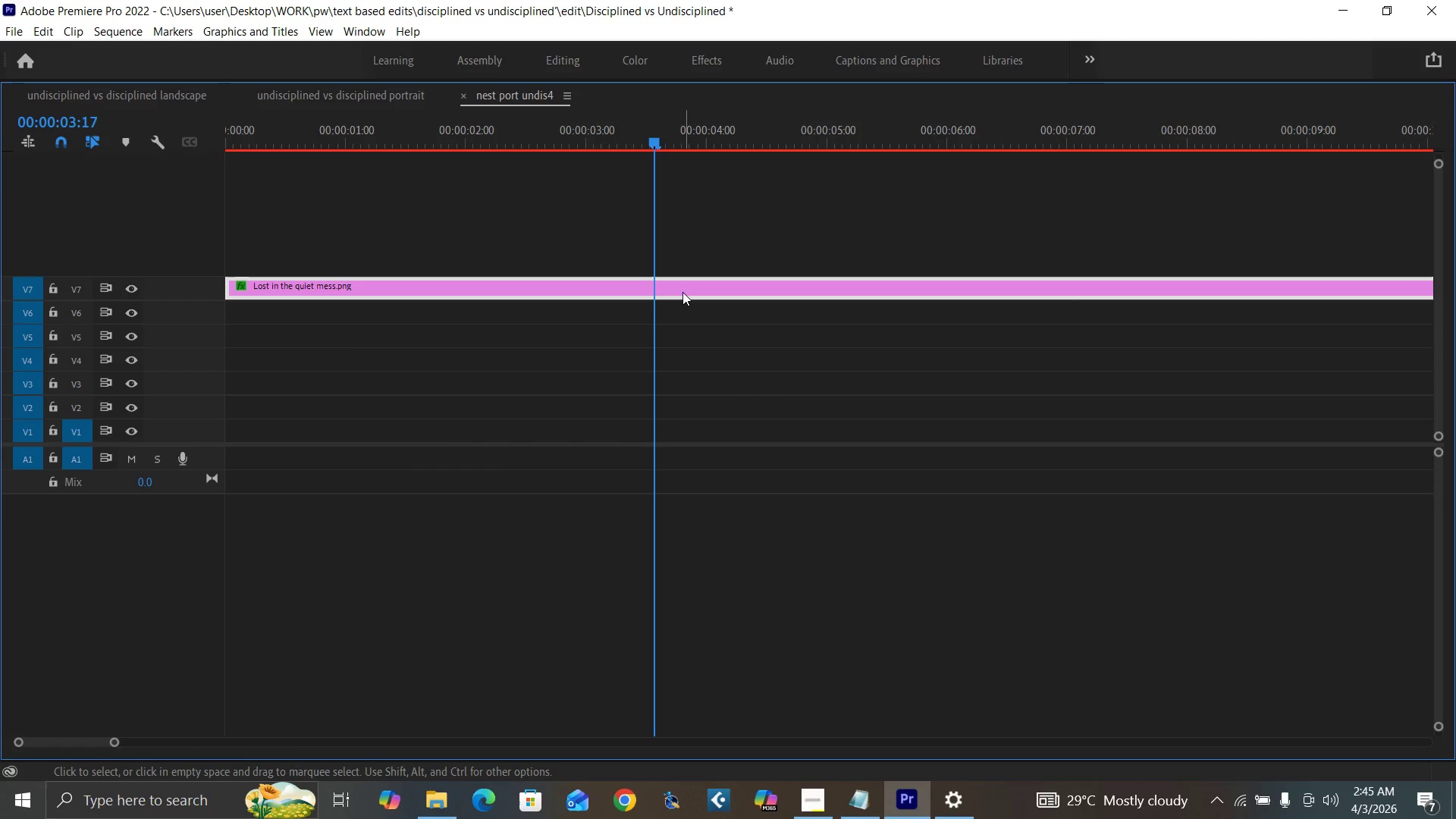 
left_click([678, 303])
 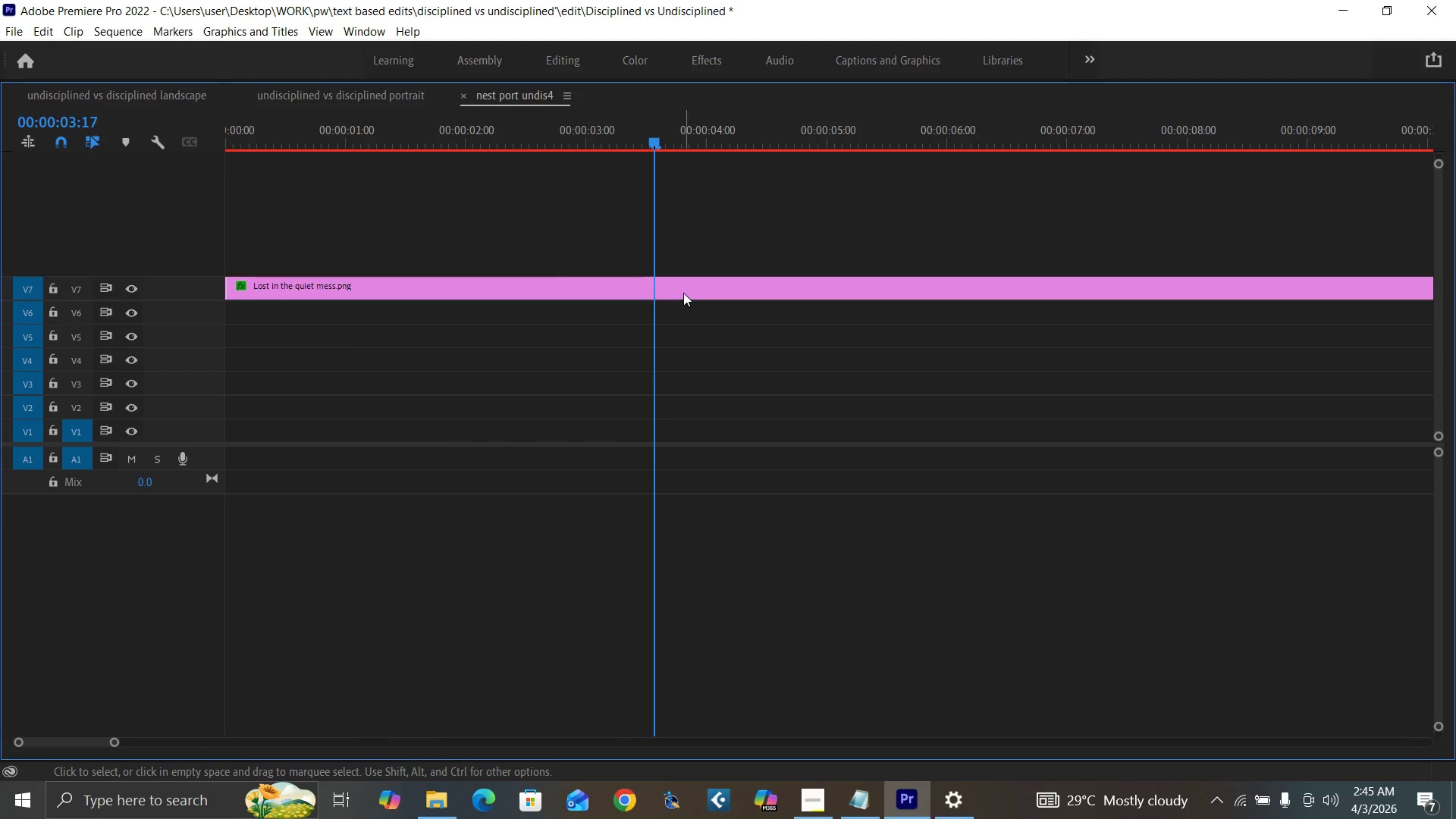 
left_click([684, 291])
 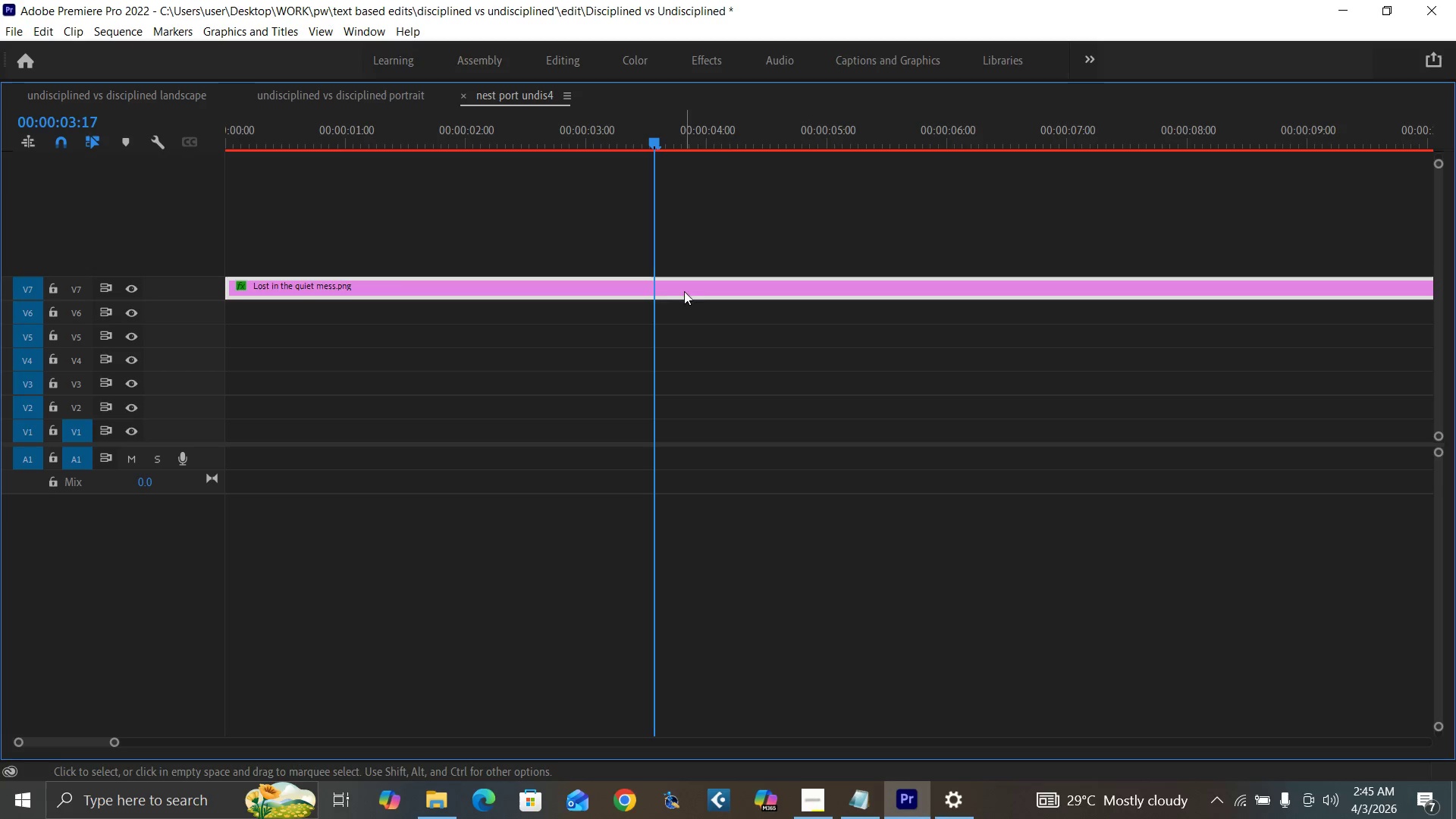 
key(Control+S)
 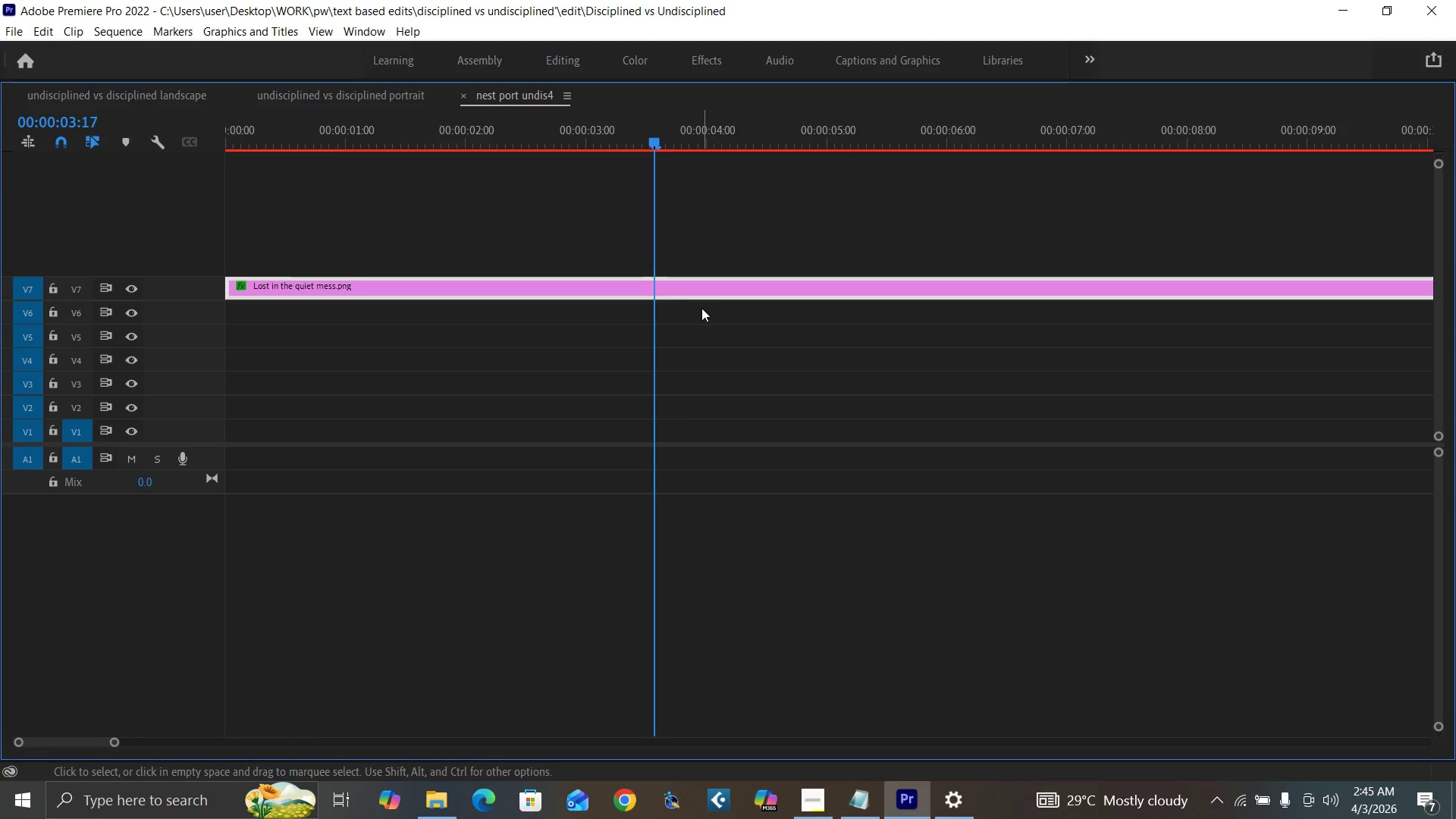 
key(Enter)
 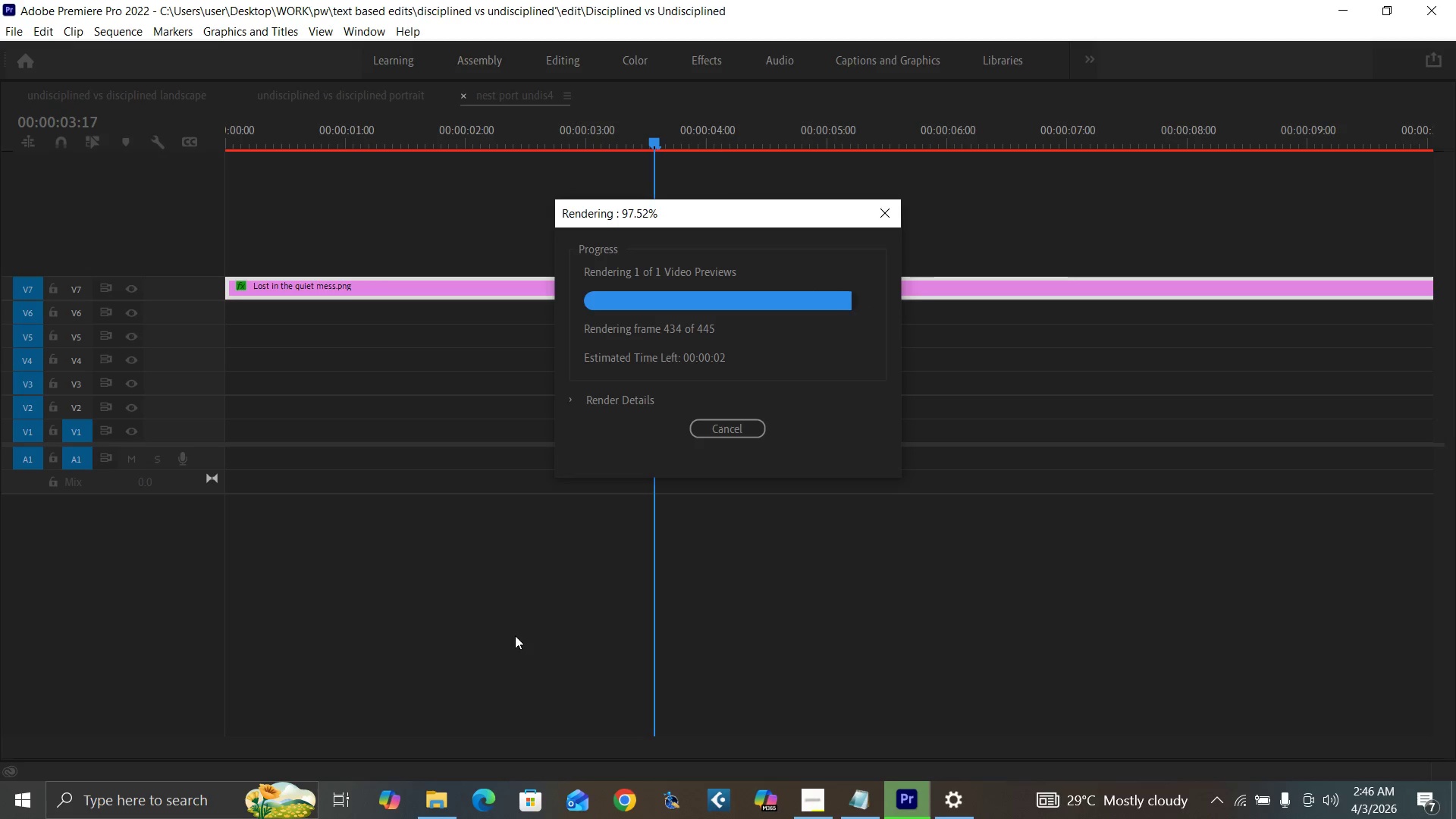 
wait(88.77)
 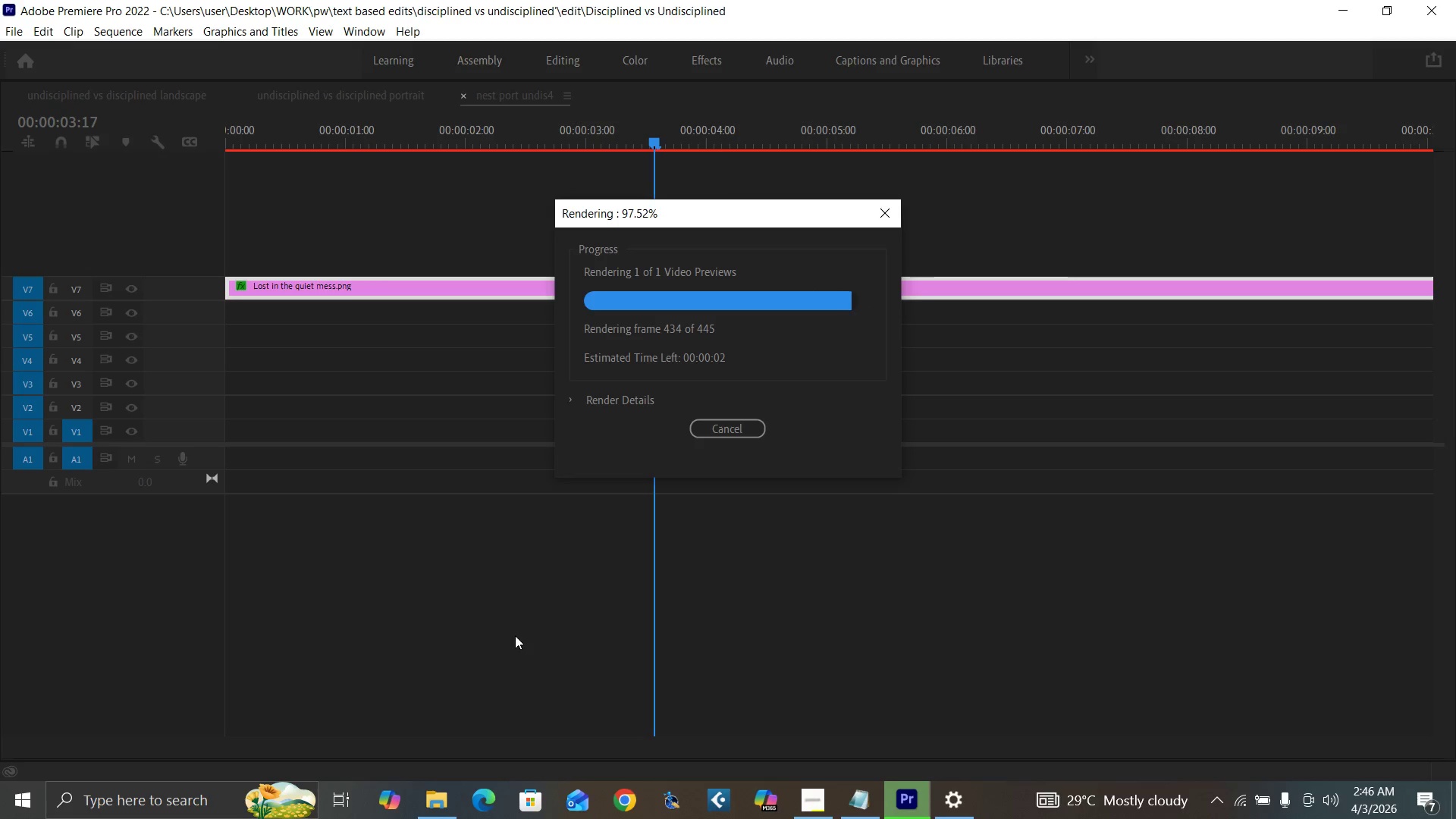 
left_click([463, 95])
 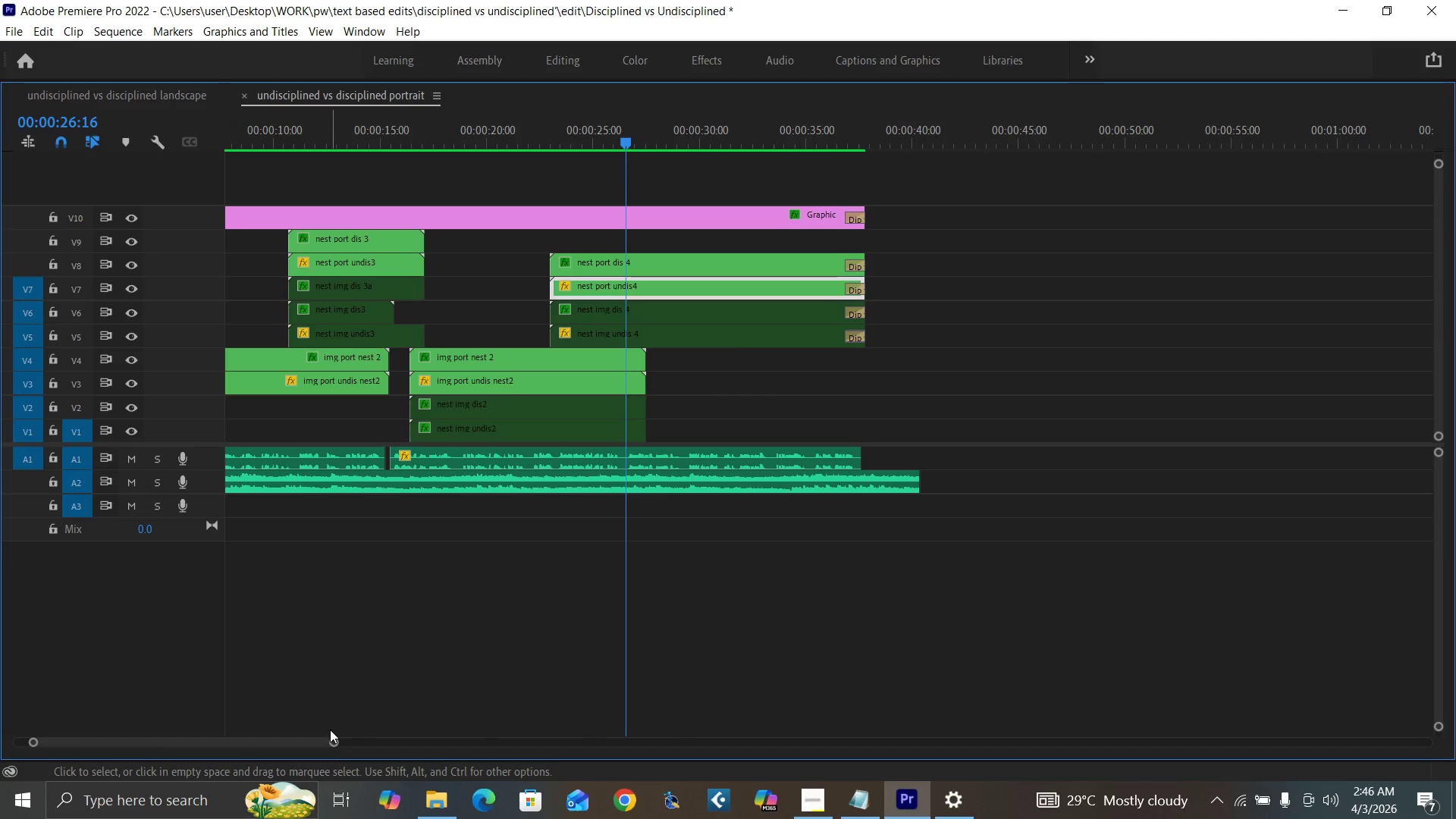 
left_click_drag(start_coordinate=[336, 745], to_coordinate=[460, 745])
 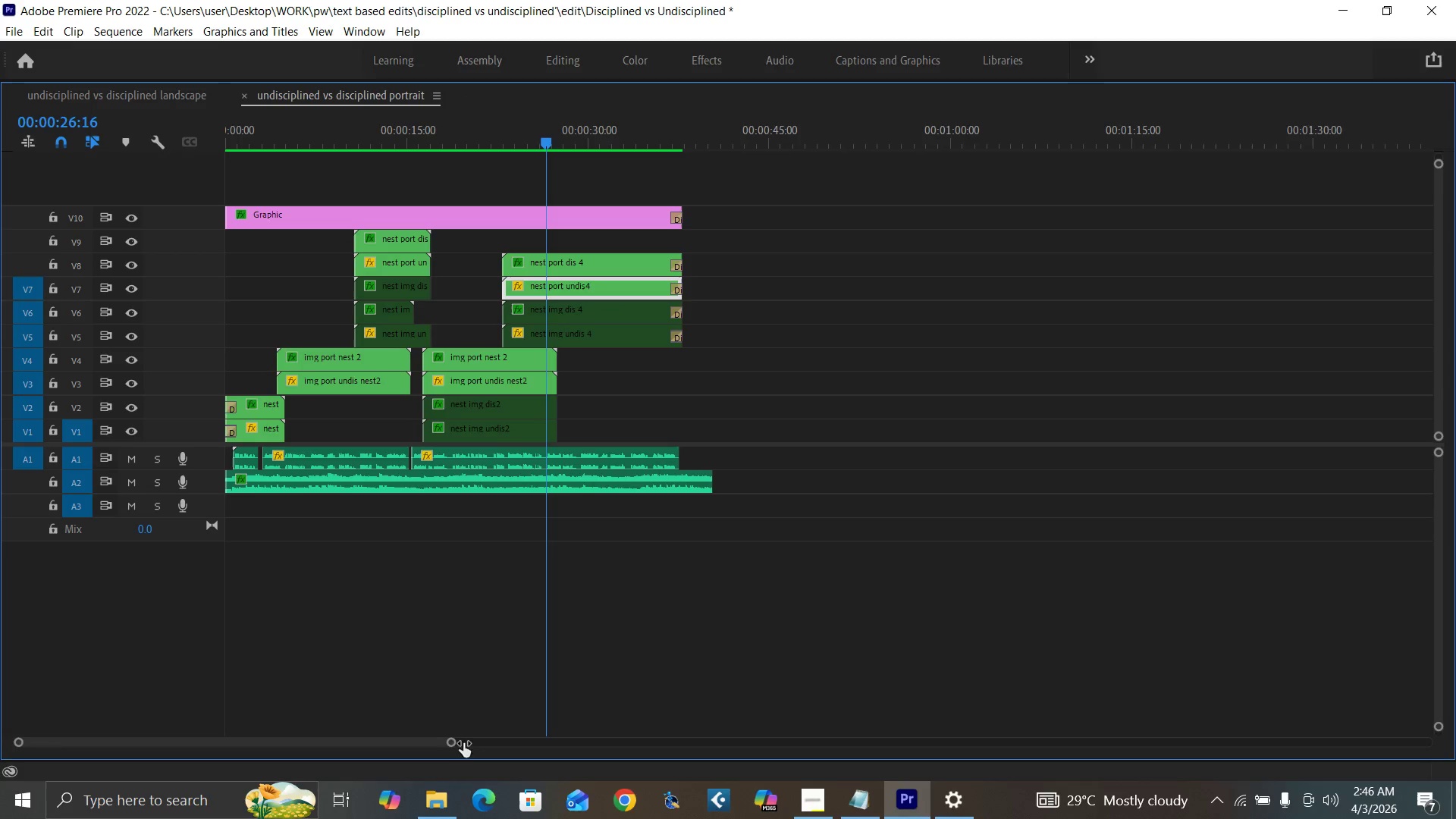 
key(Control+S)
 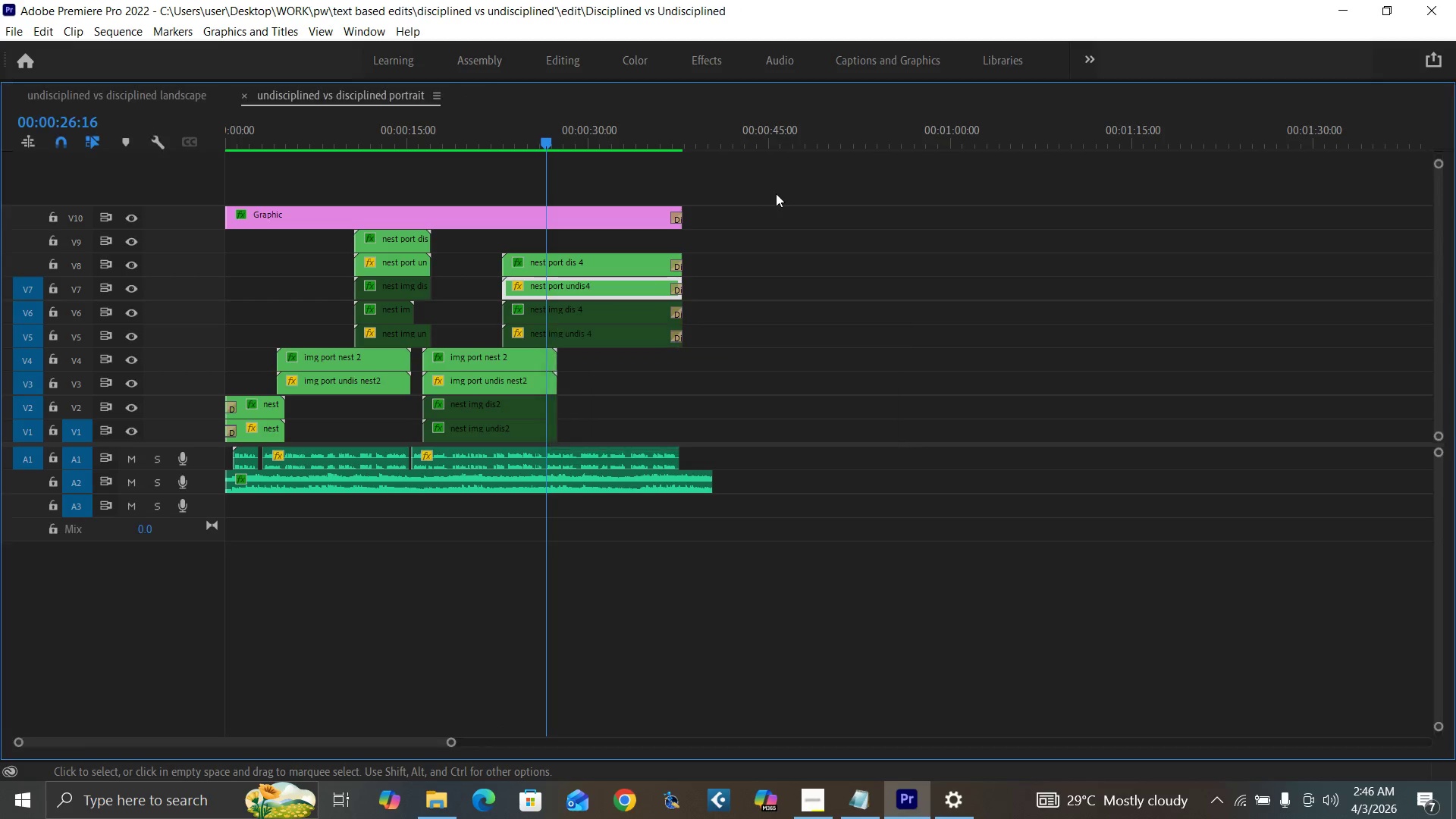 
left_click_drag(start_coordinate=[761, 182], to_coordinate=[113, 631])
 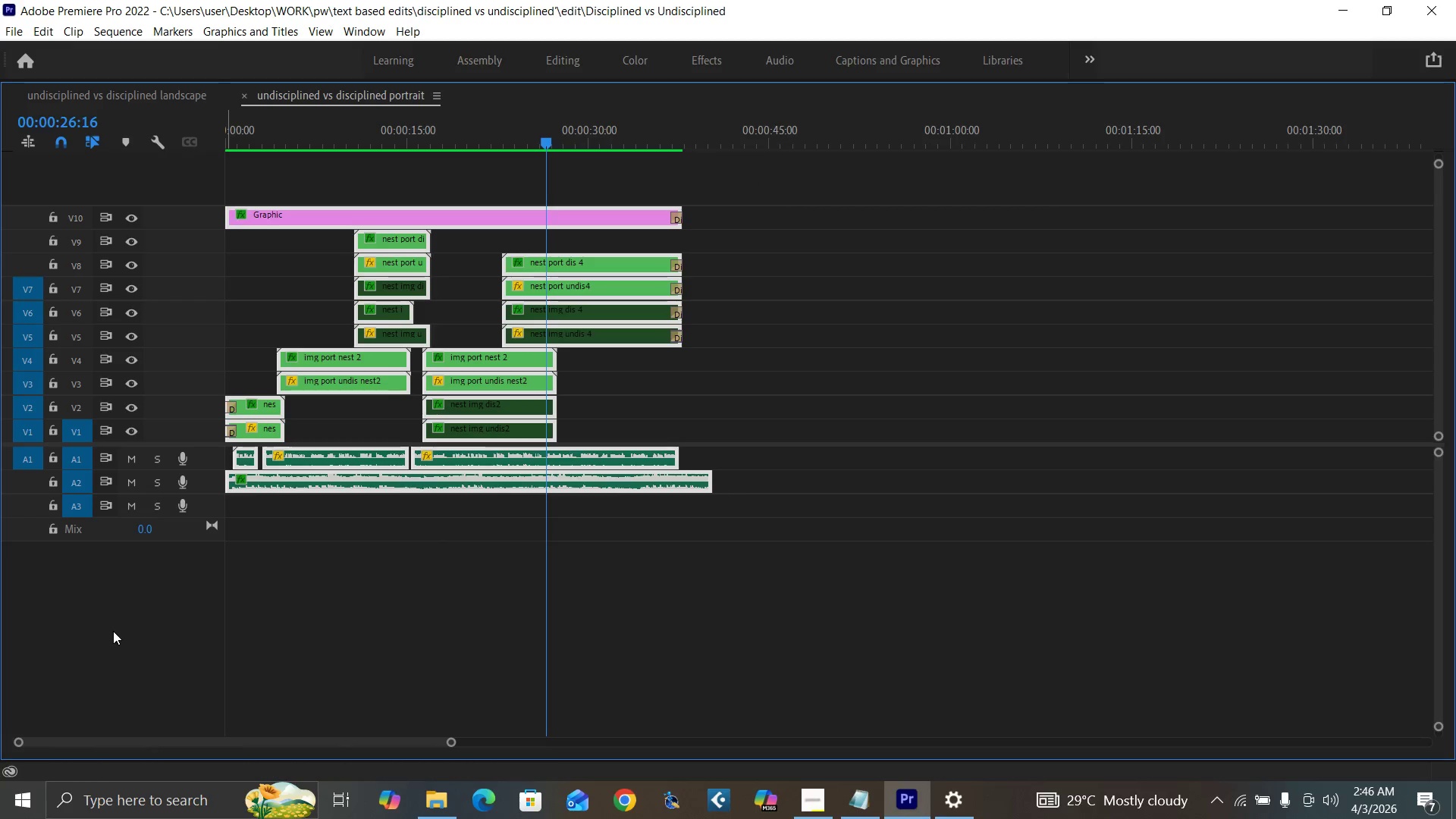 
key(Slash)
 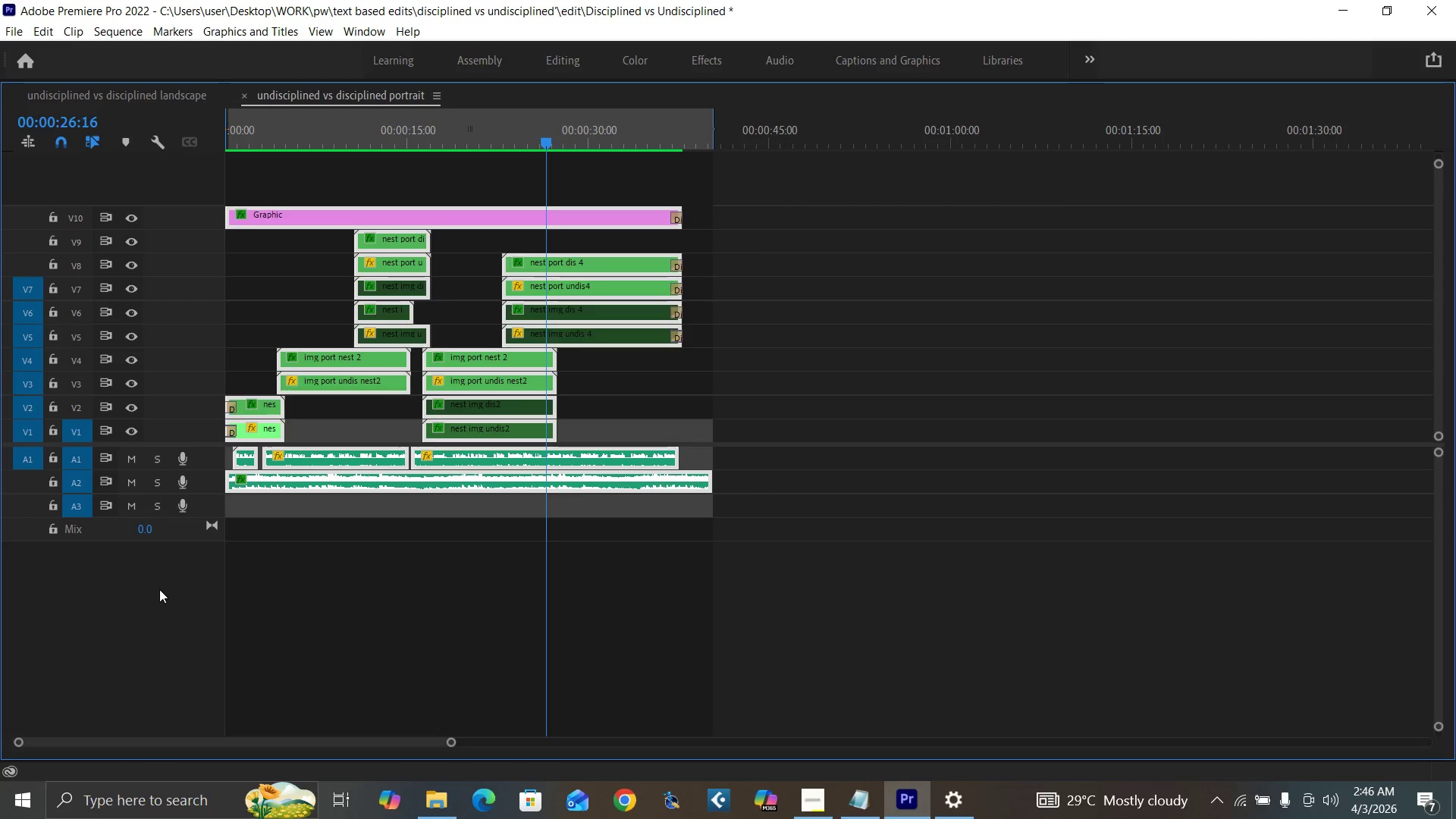 
key(Backquote)
 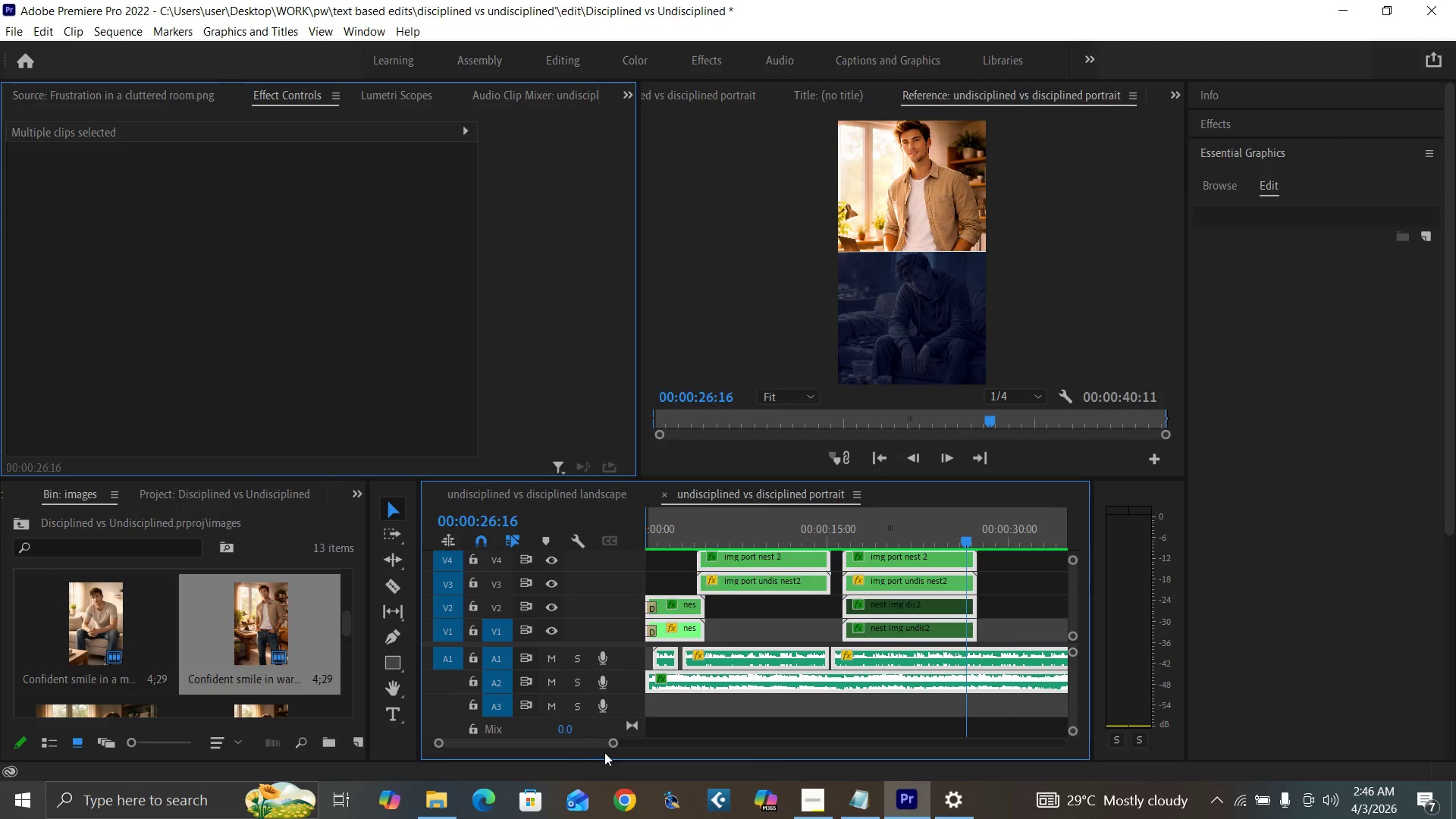 
left_click_drag(start_coordinate=[612, 744], to_coordinate=[637, 753])
 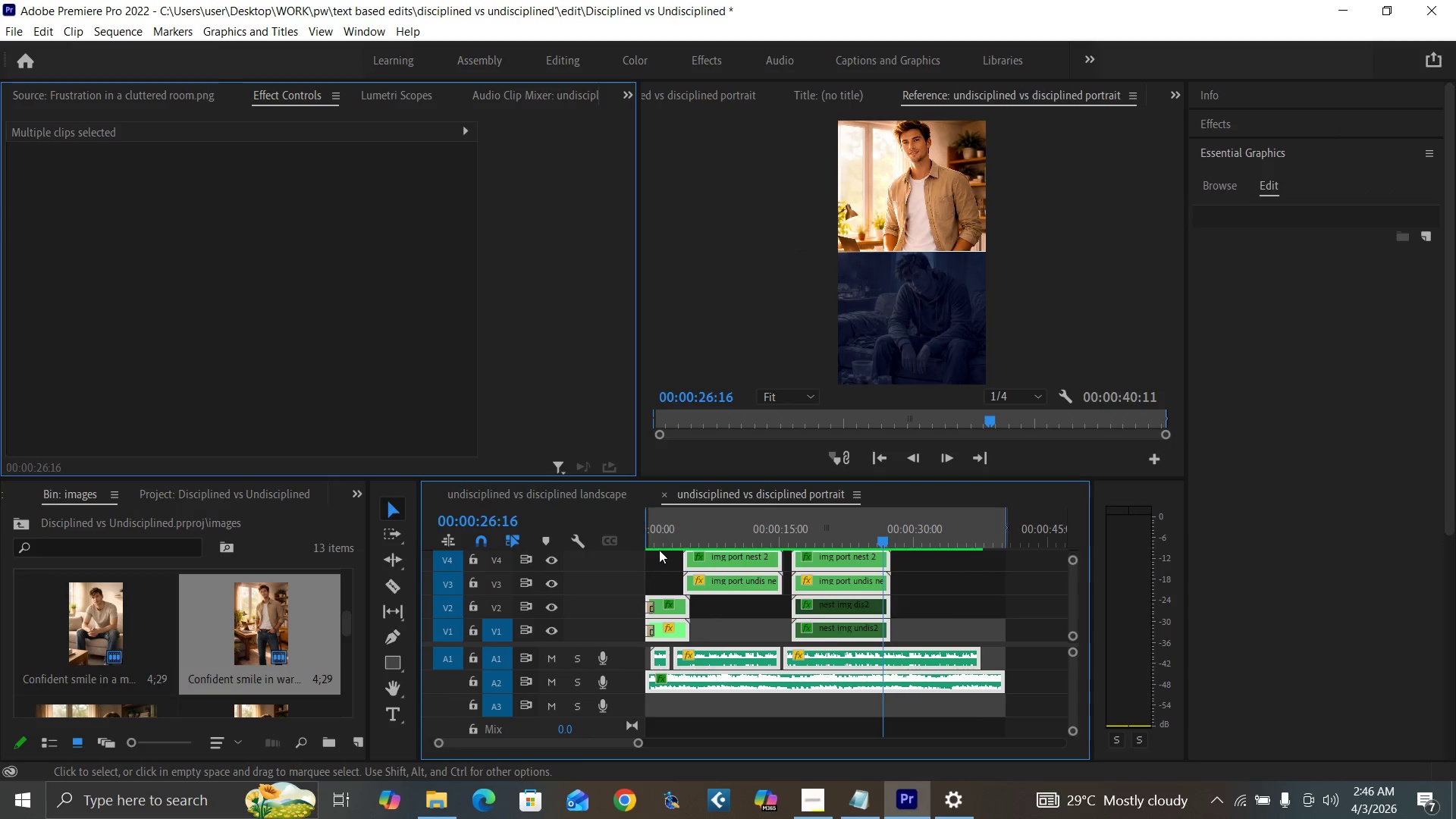 
left_click_drag(start_coordinate=[659, 540], to_coordinate=[625, 569])
 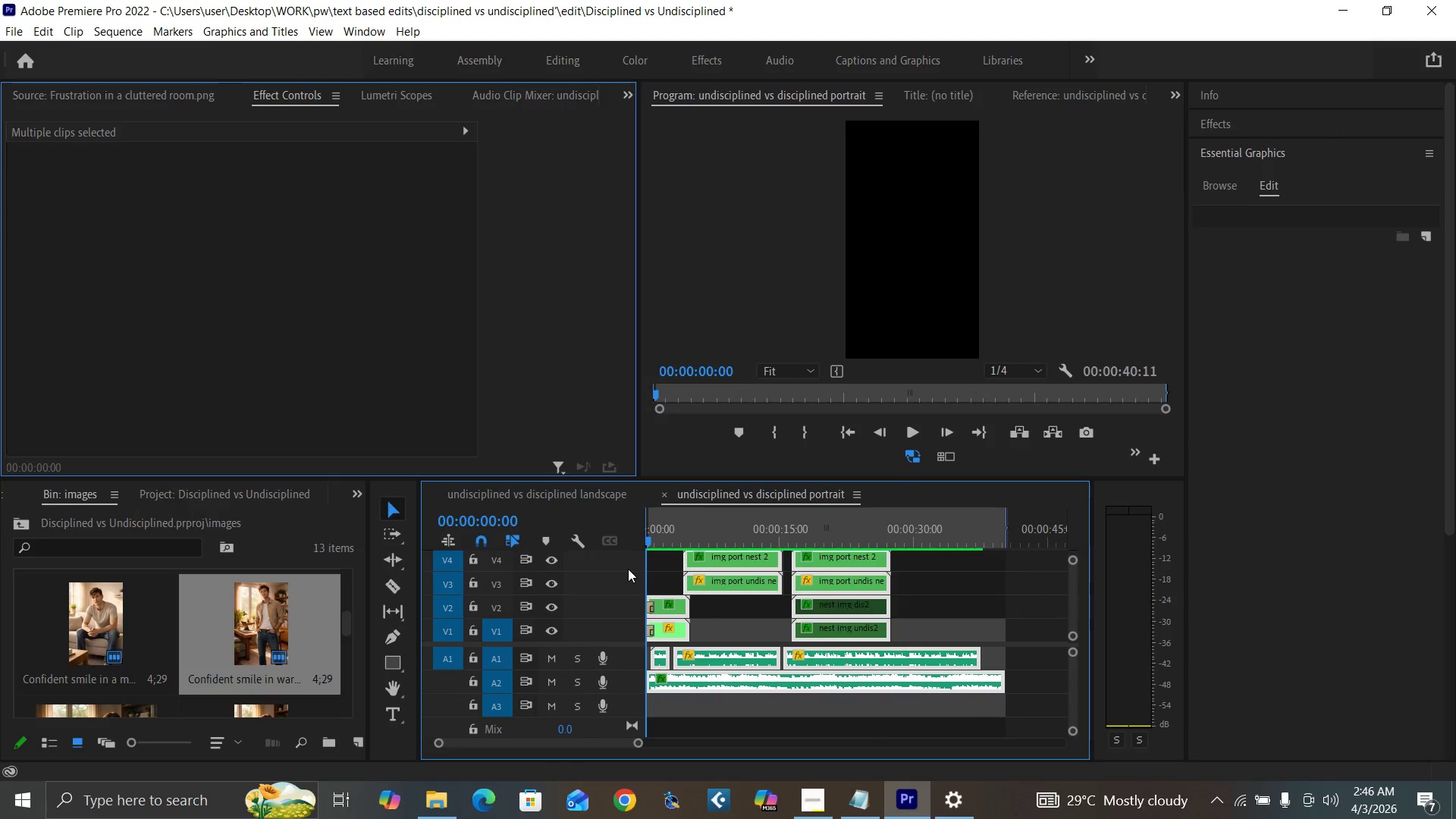 
key(Control+S)
 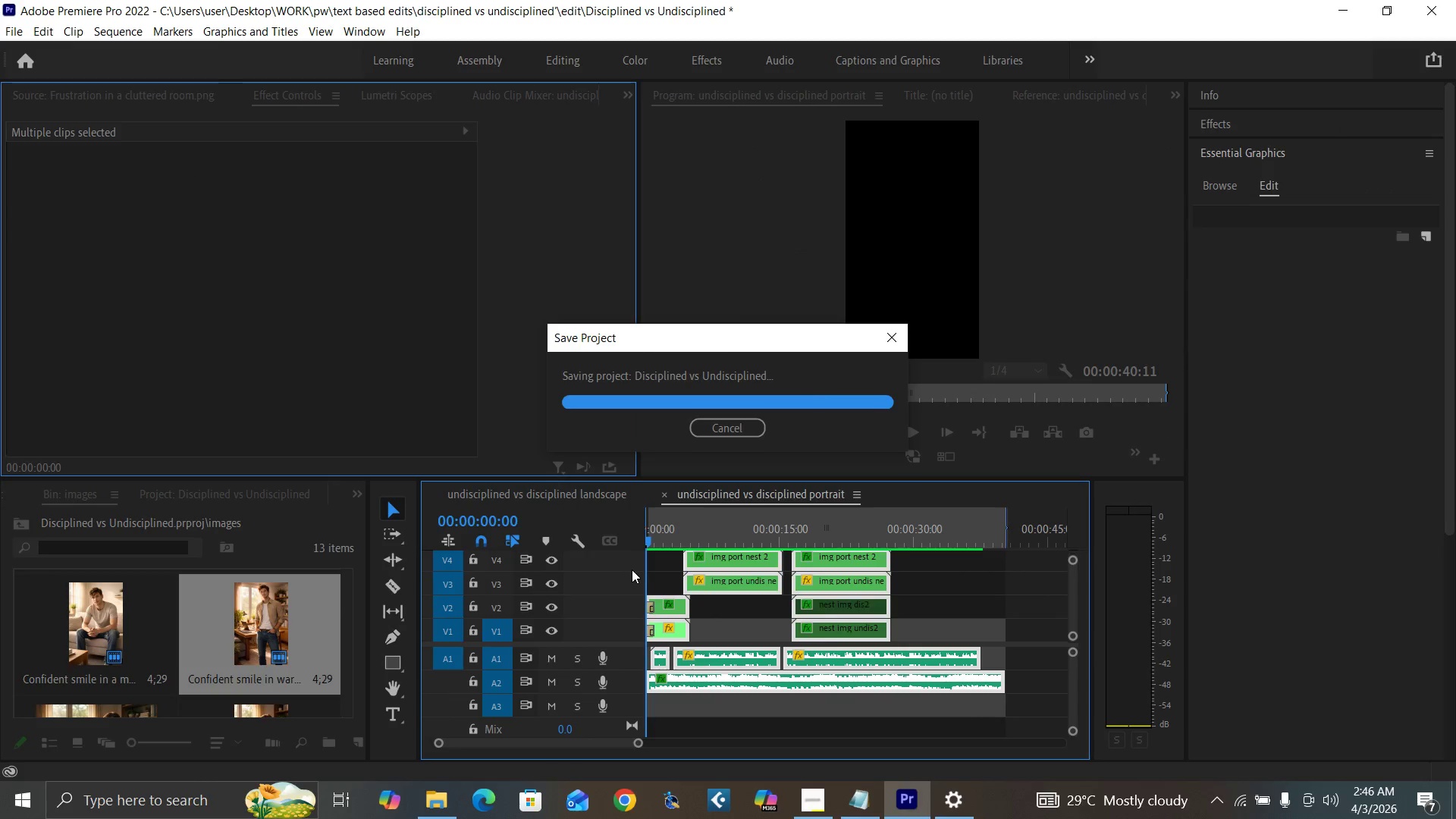 
key(Control+Backquote)
 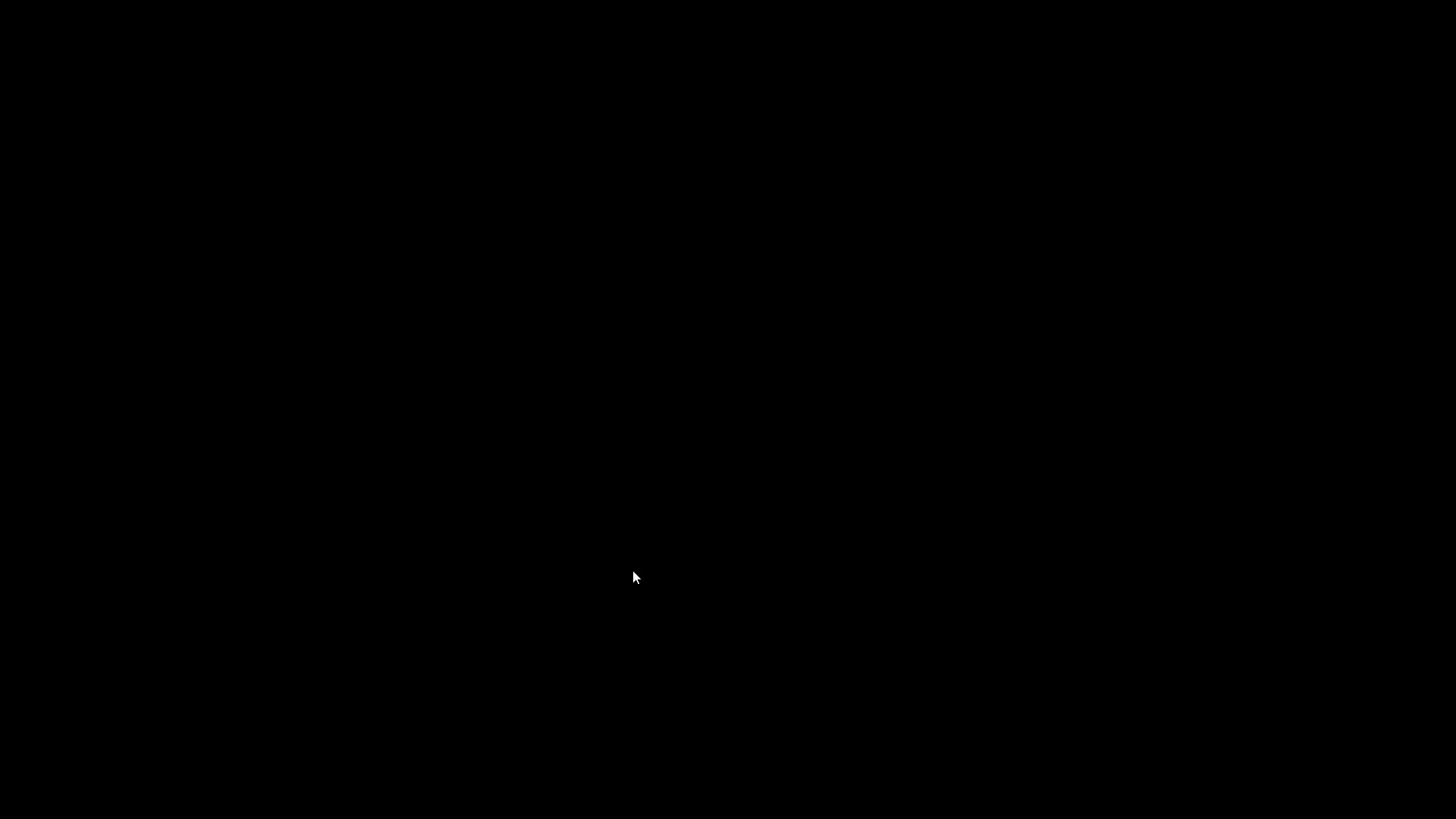 
key(Space)
 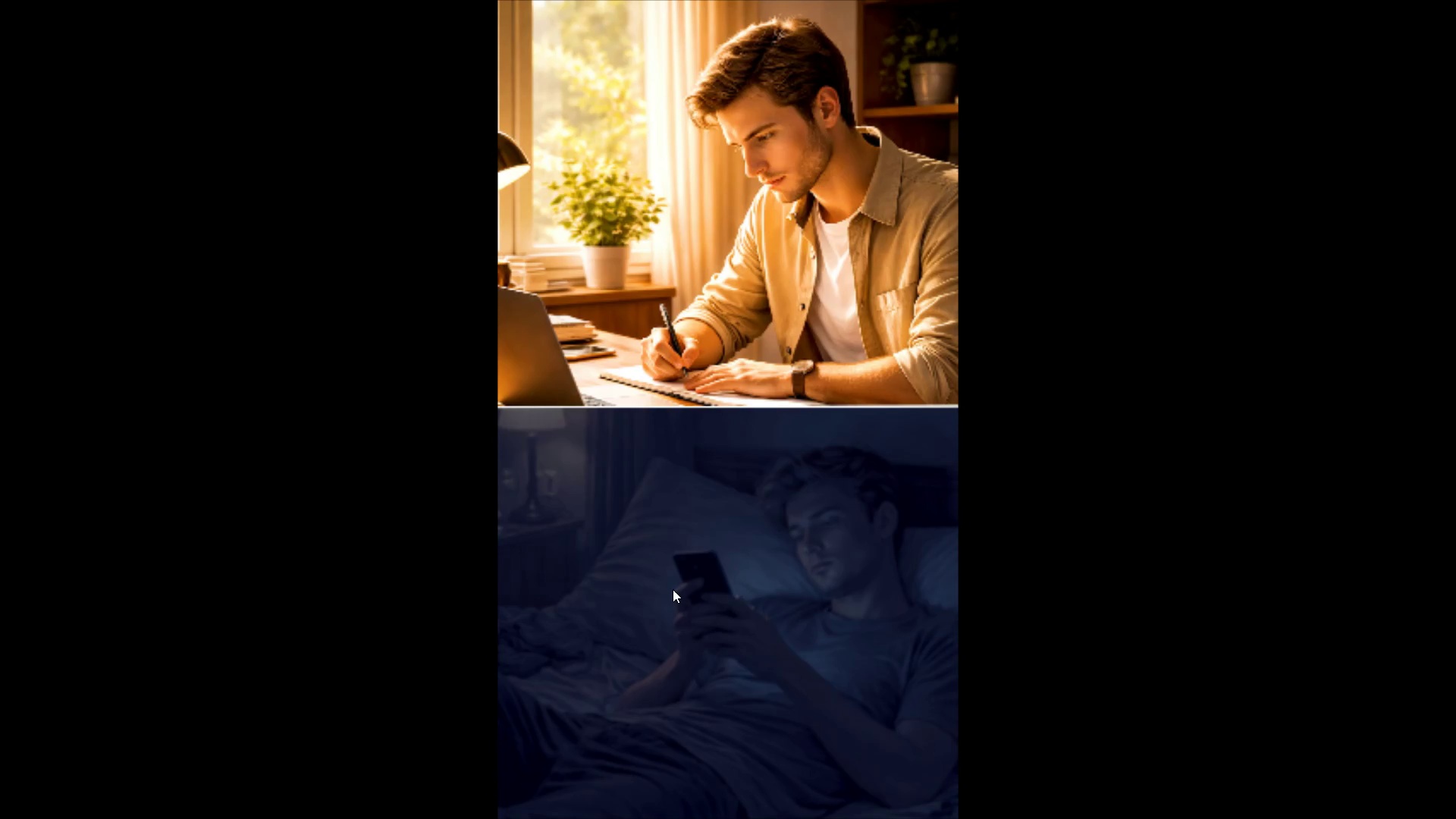 
wait(12.23)
 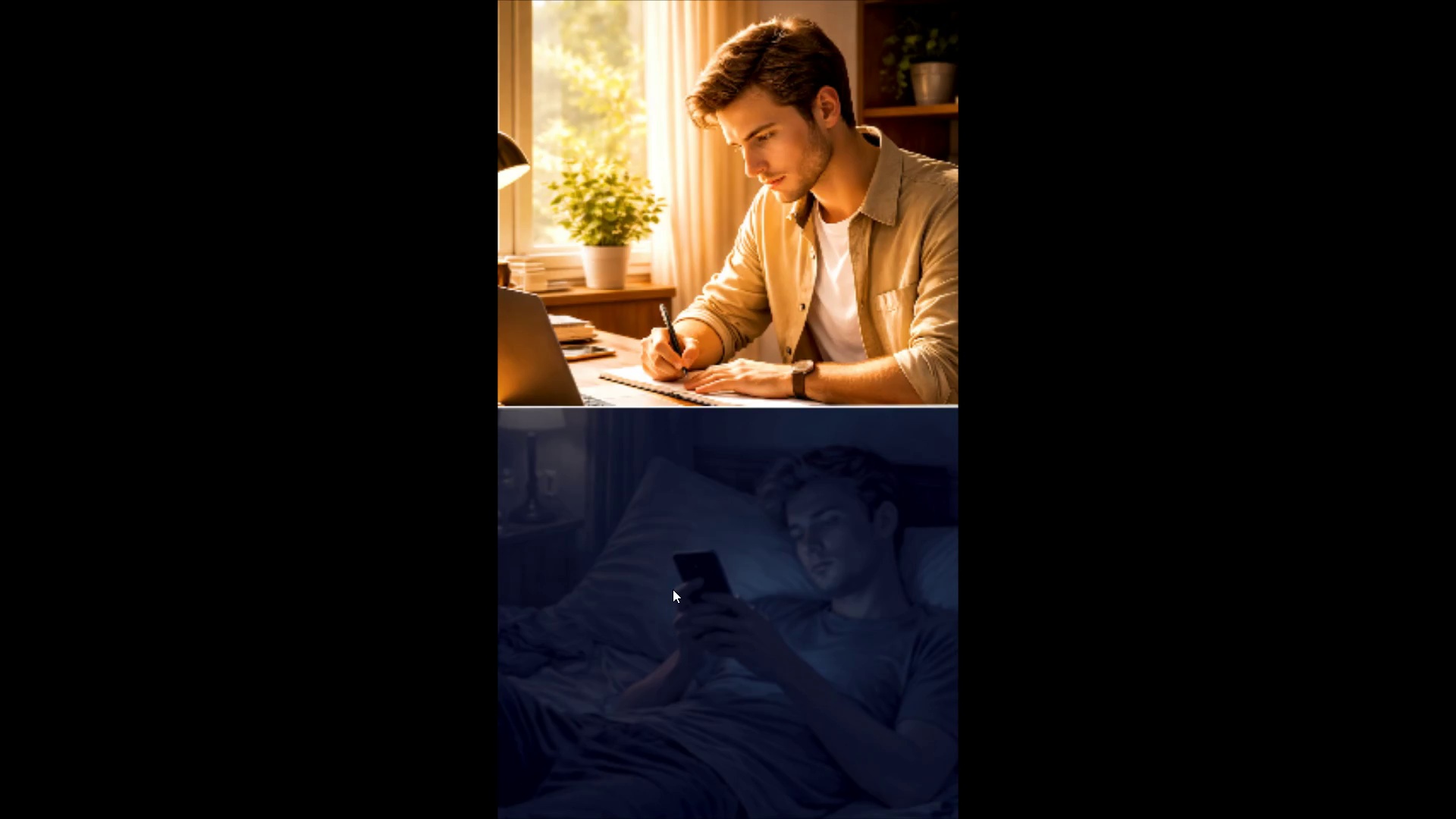 
key(Control+Backquote)
 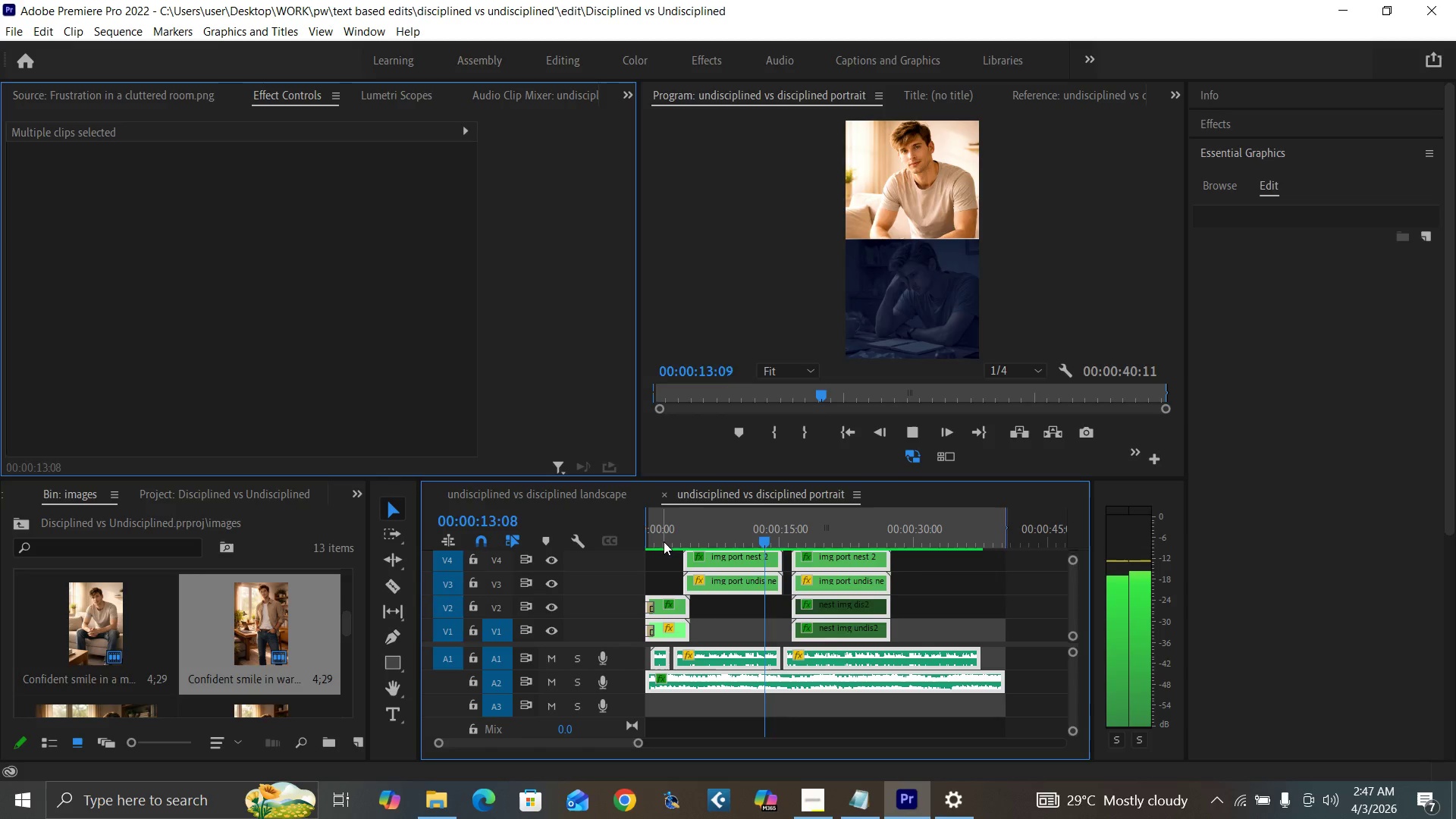 
key(Space)
 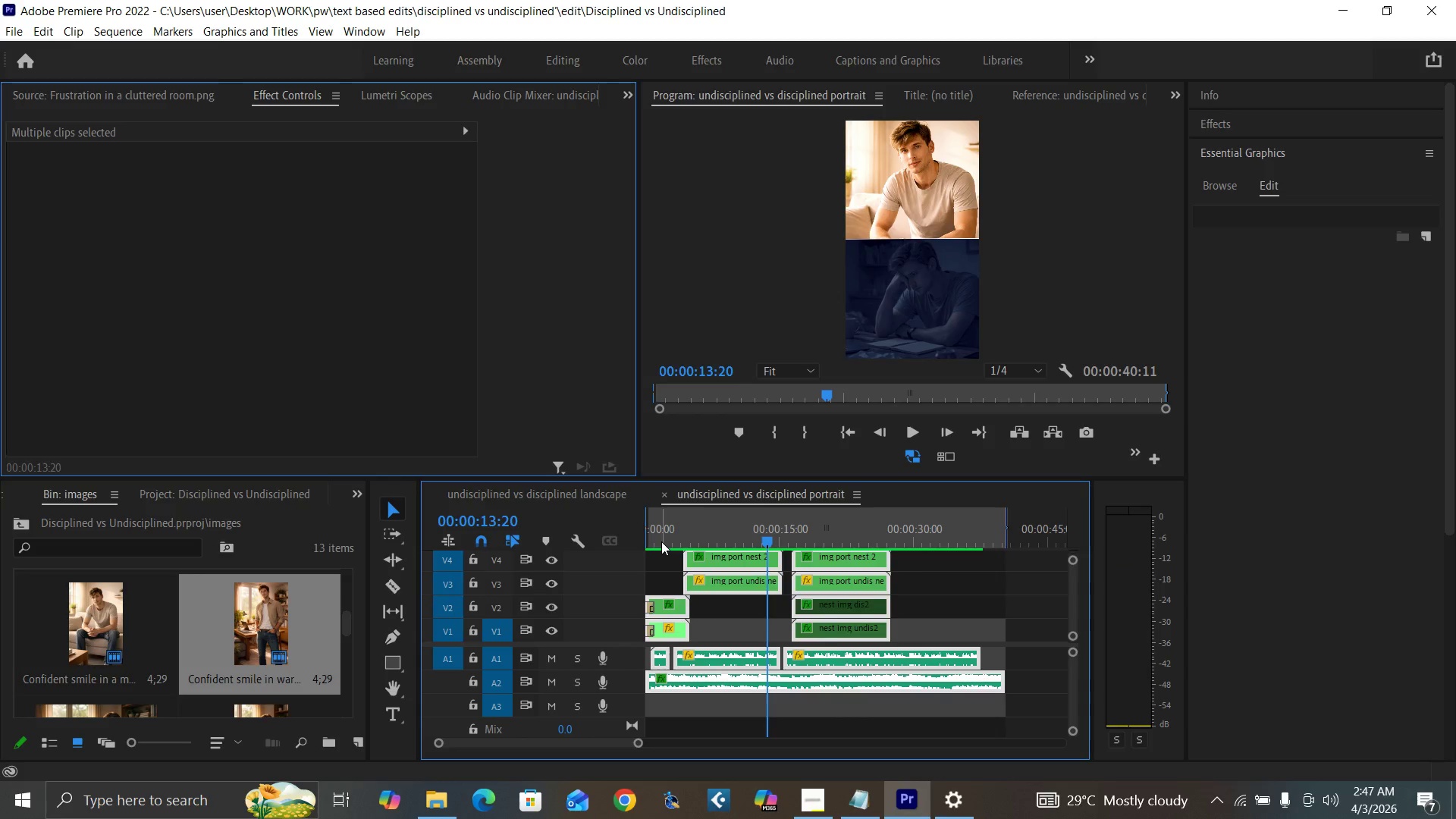 
left_click_drag(start_coordinate=[661, 541], to_coordinate=[651, 576])
 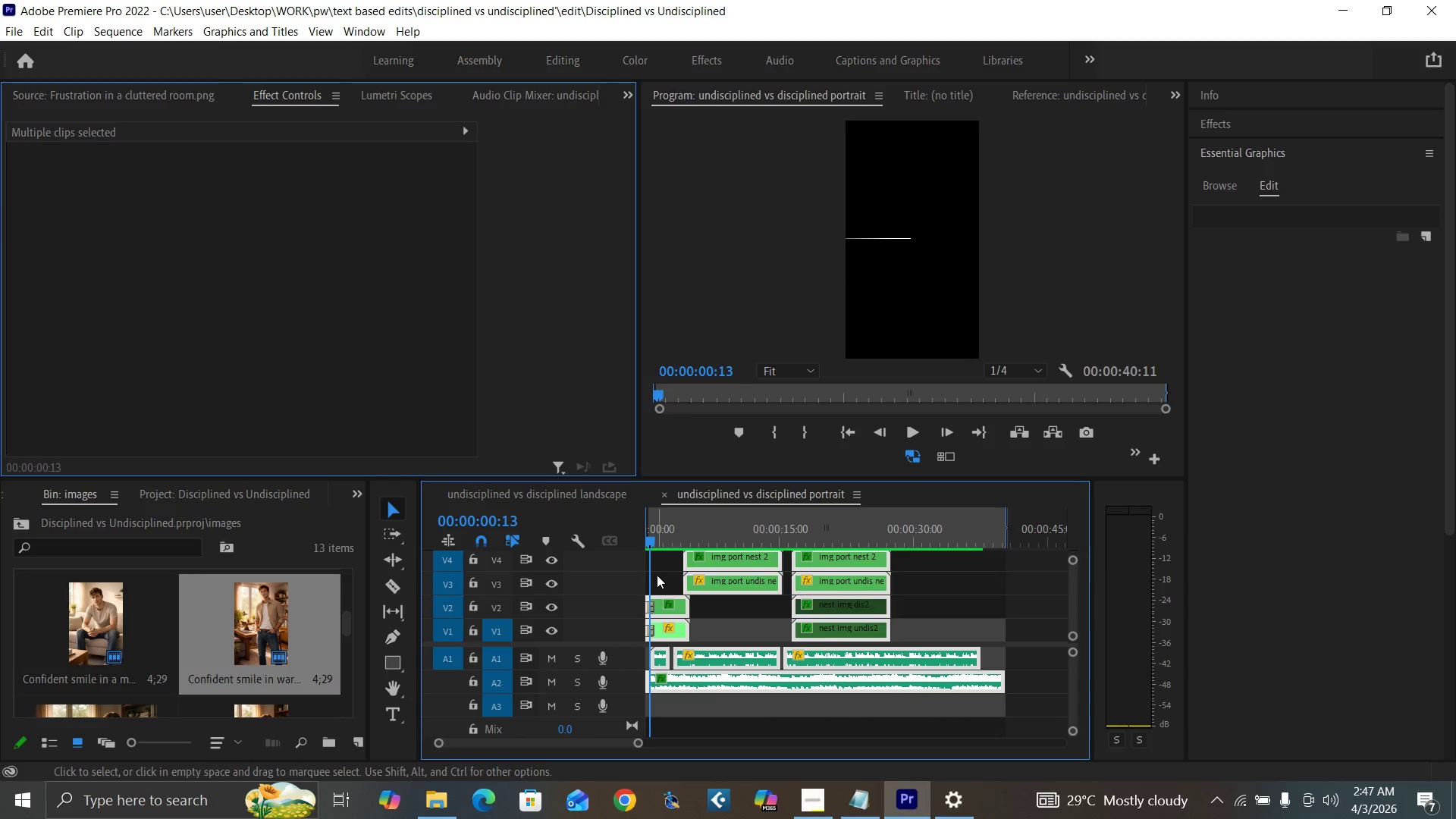 
key(Control+Backquote)
 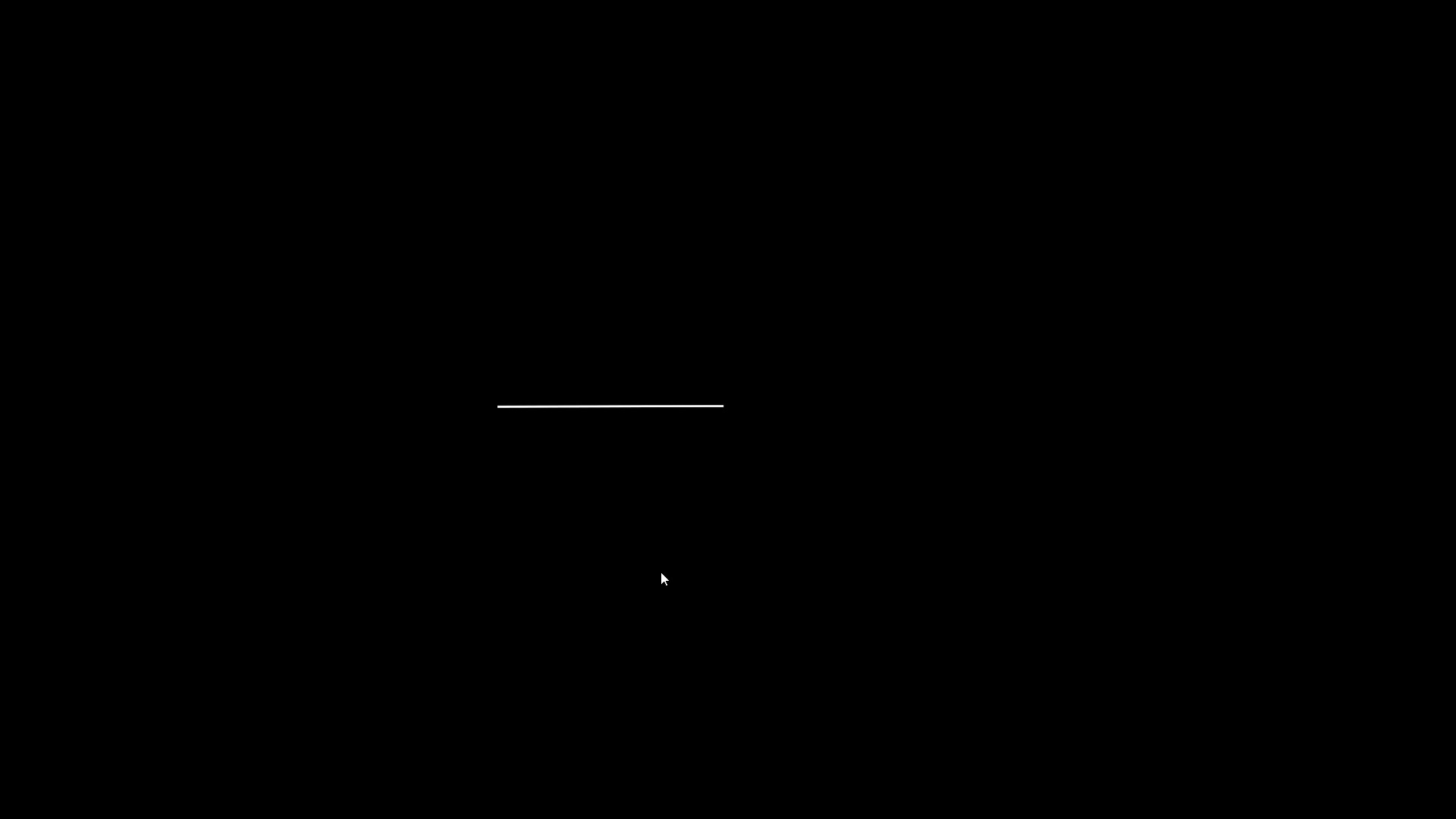 
hold_key(key=ArrowRight, duration=0.31)
 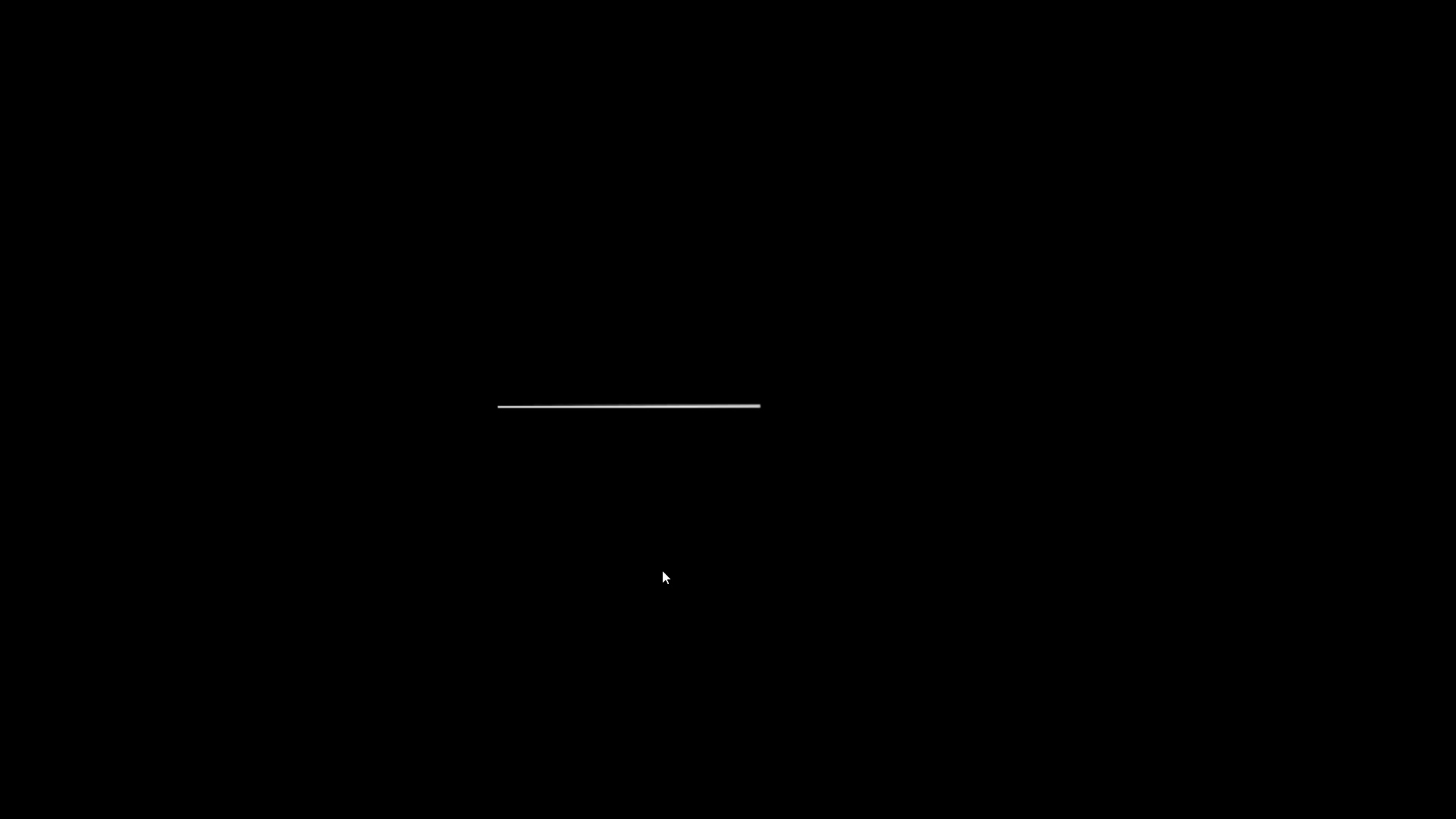 
key(ArrowRight)
 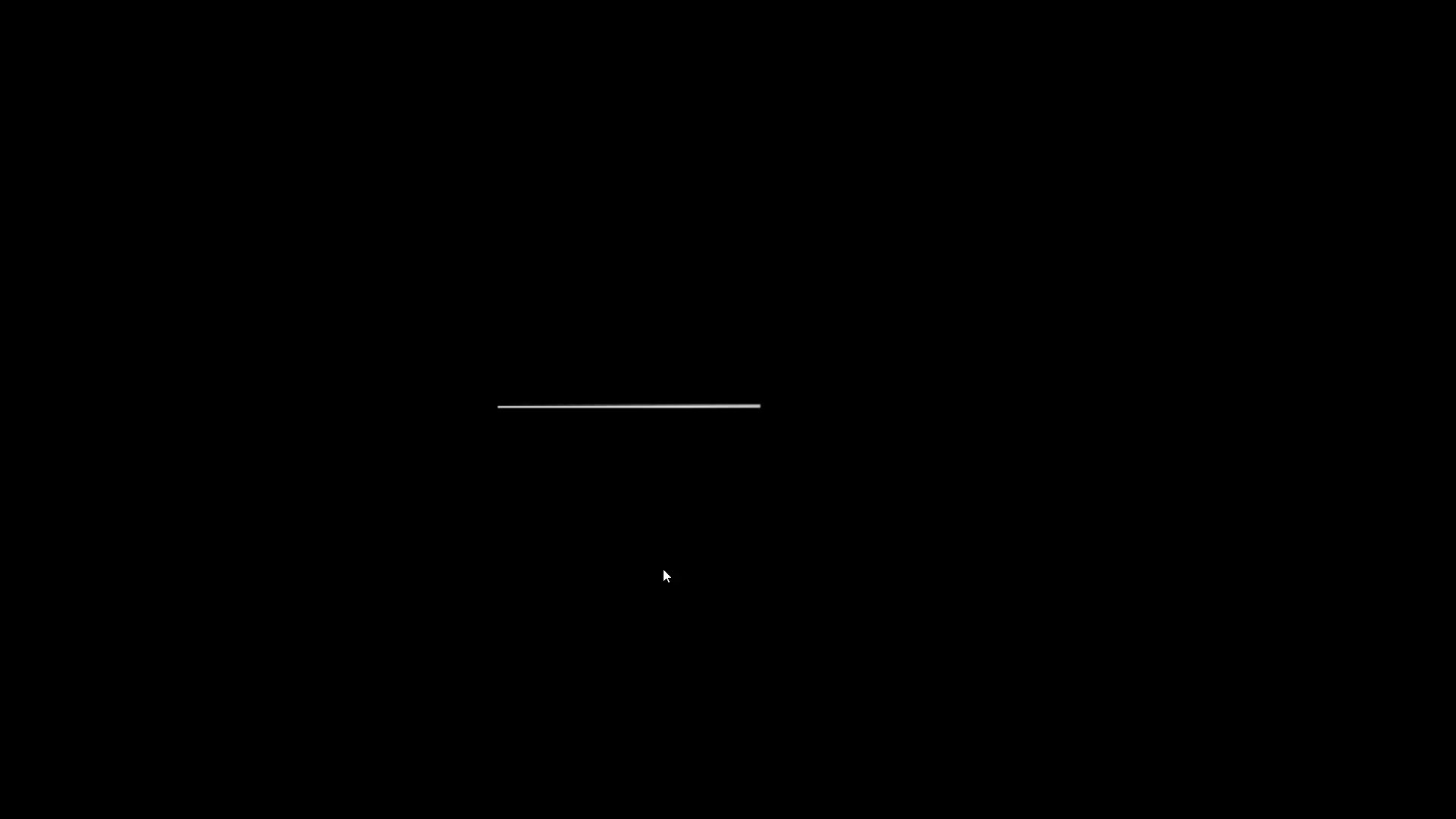 
key(ArrowRight)
 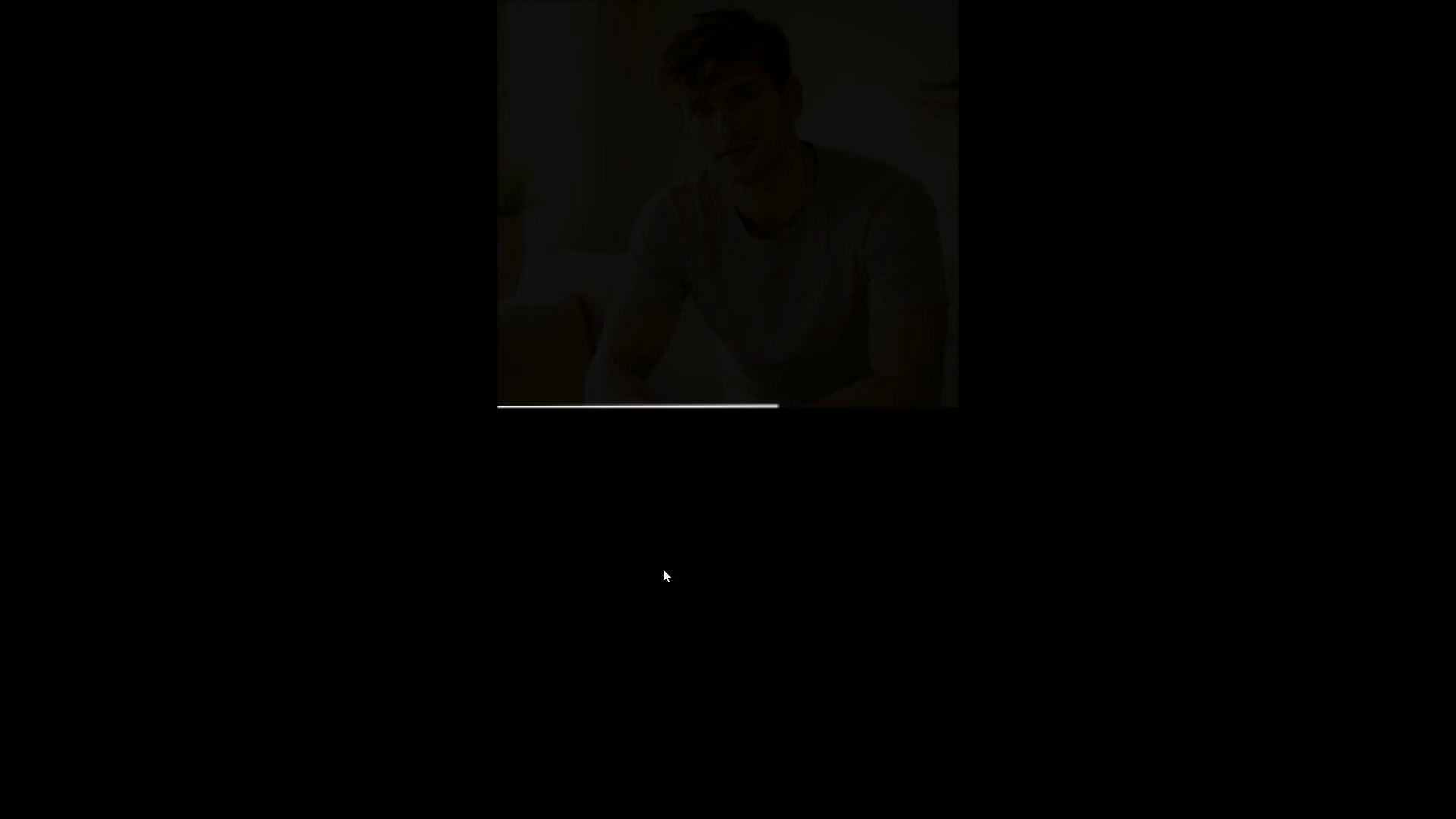 
key(ArrowRight)
 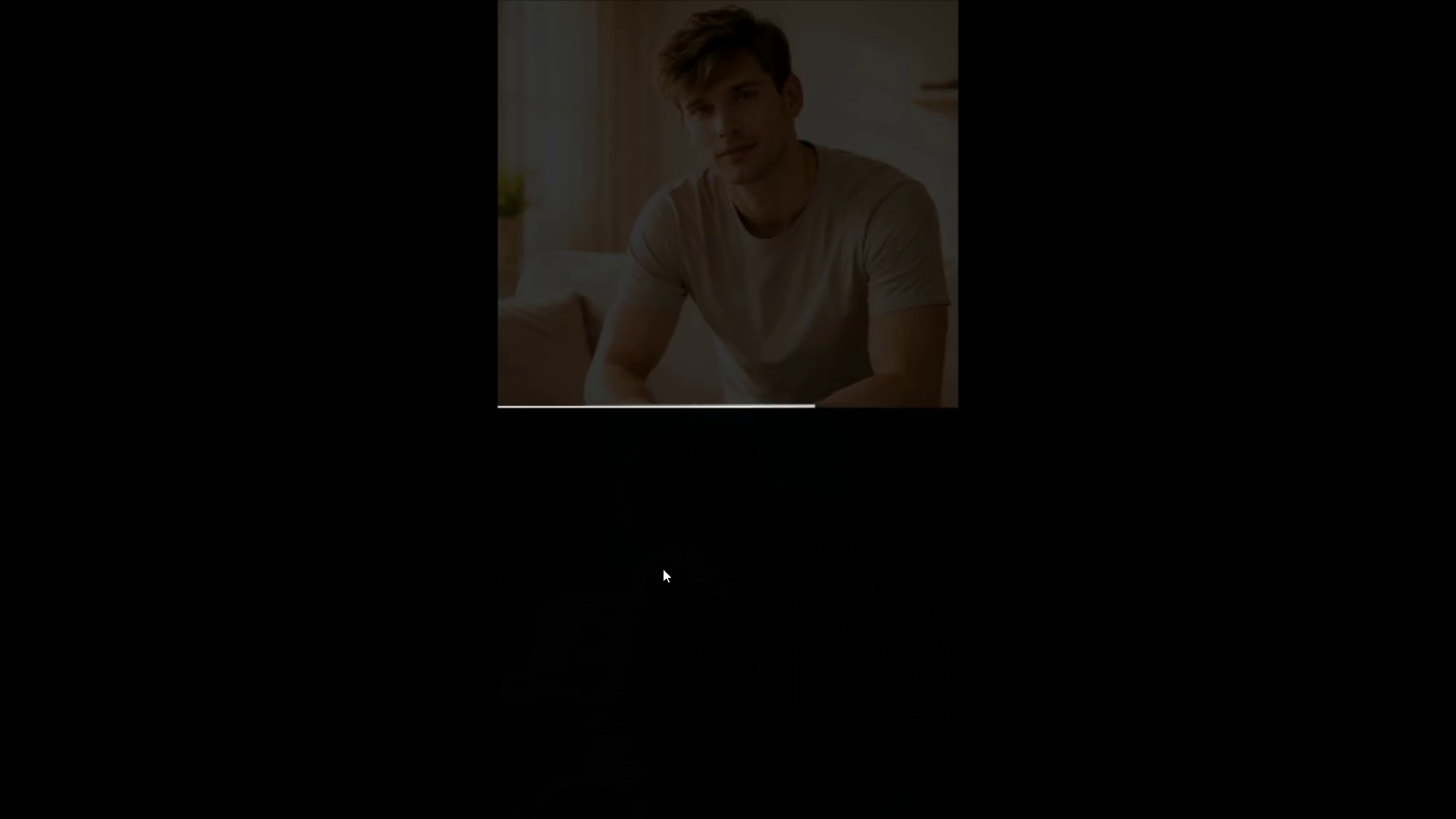 
key(ArrowRight)
 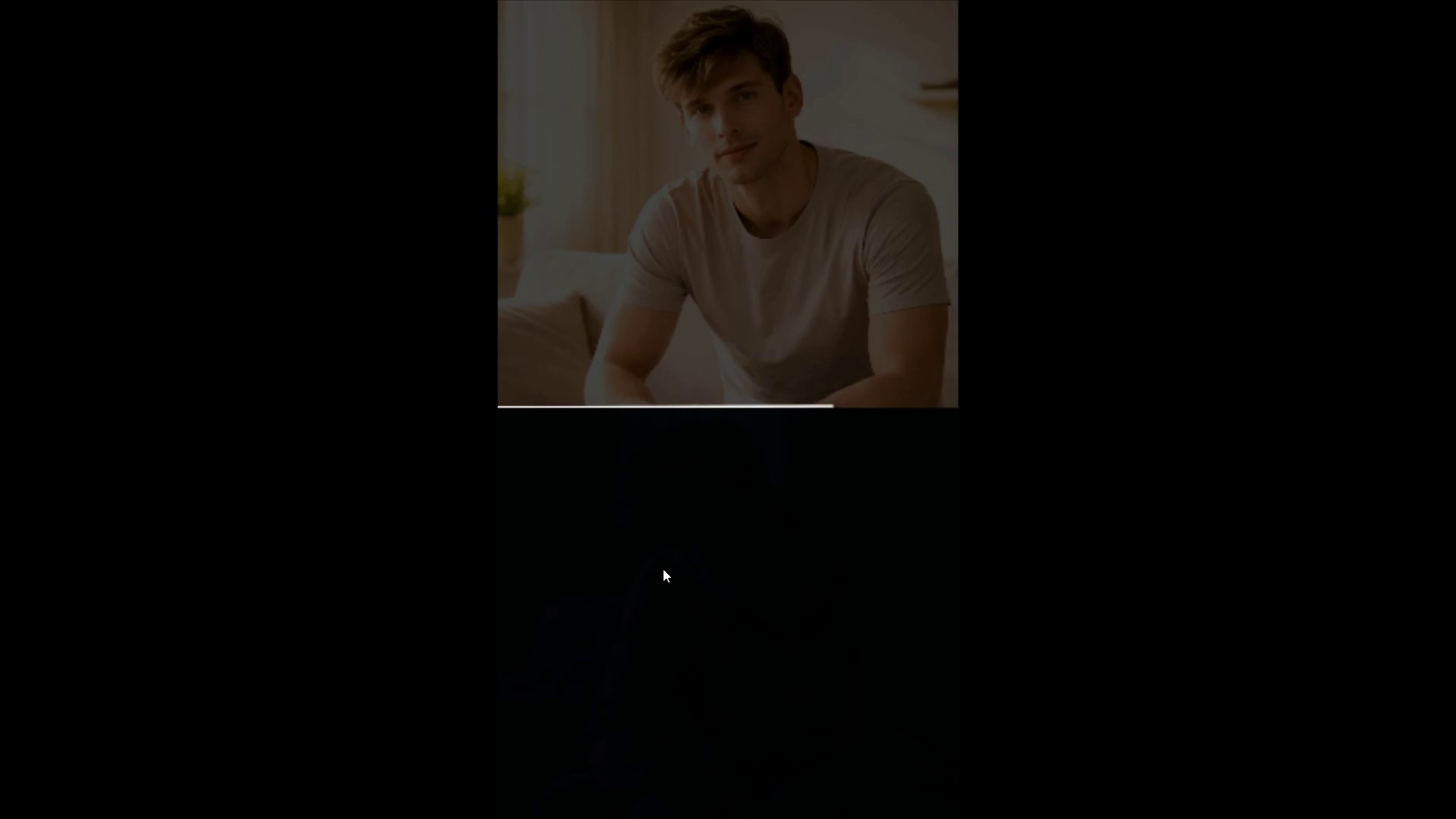 
key(ArrowRight)
 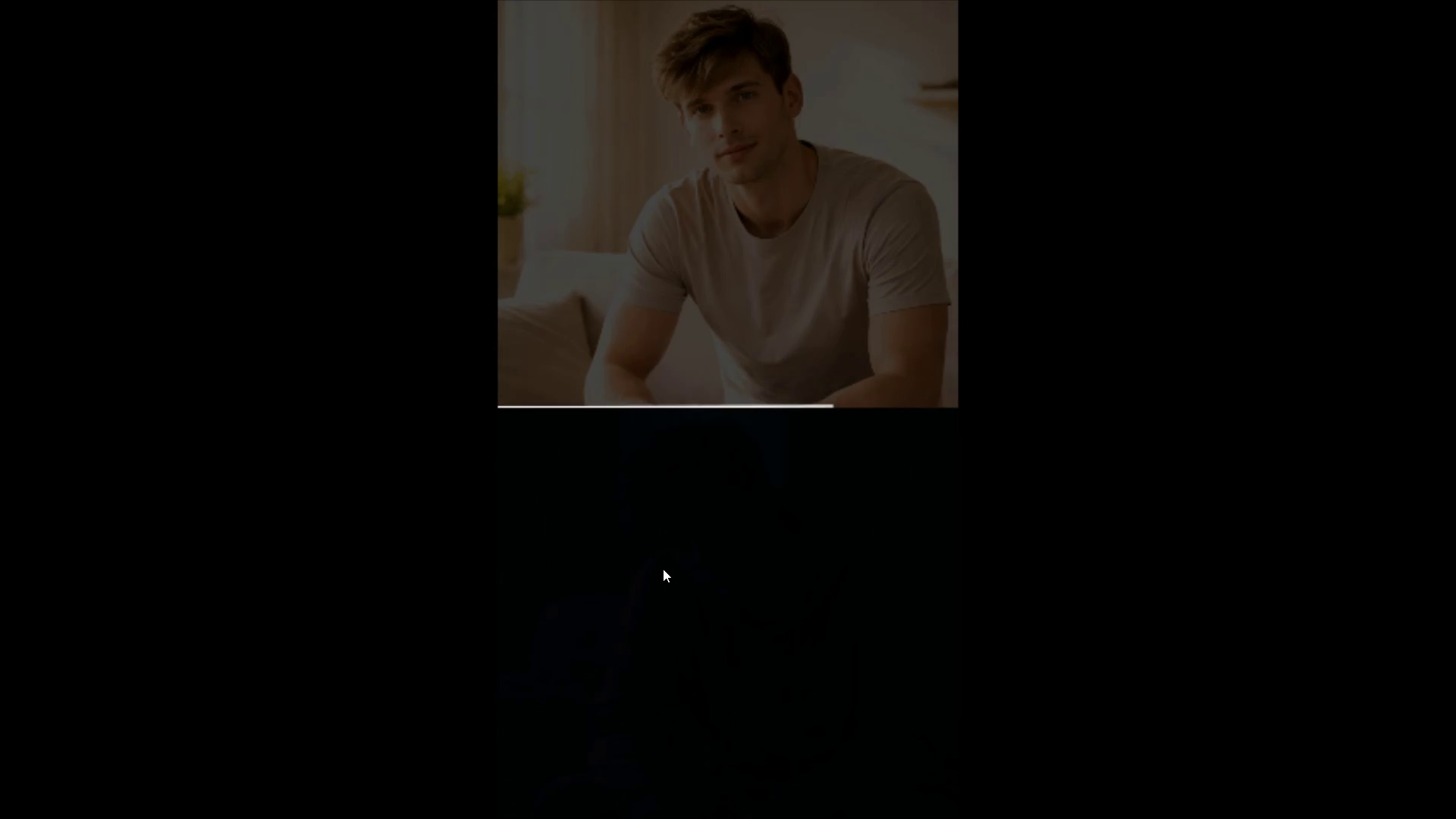 
key(ArrowRight)
 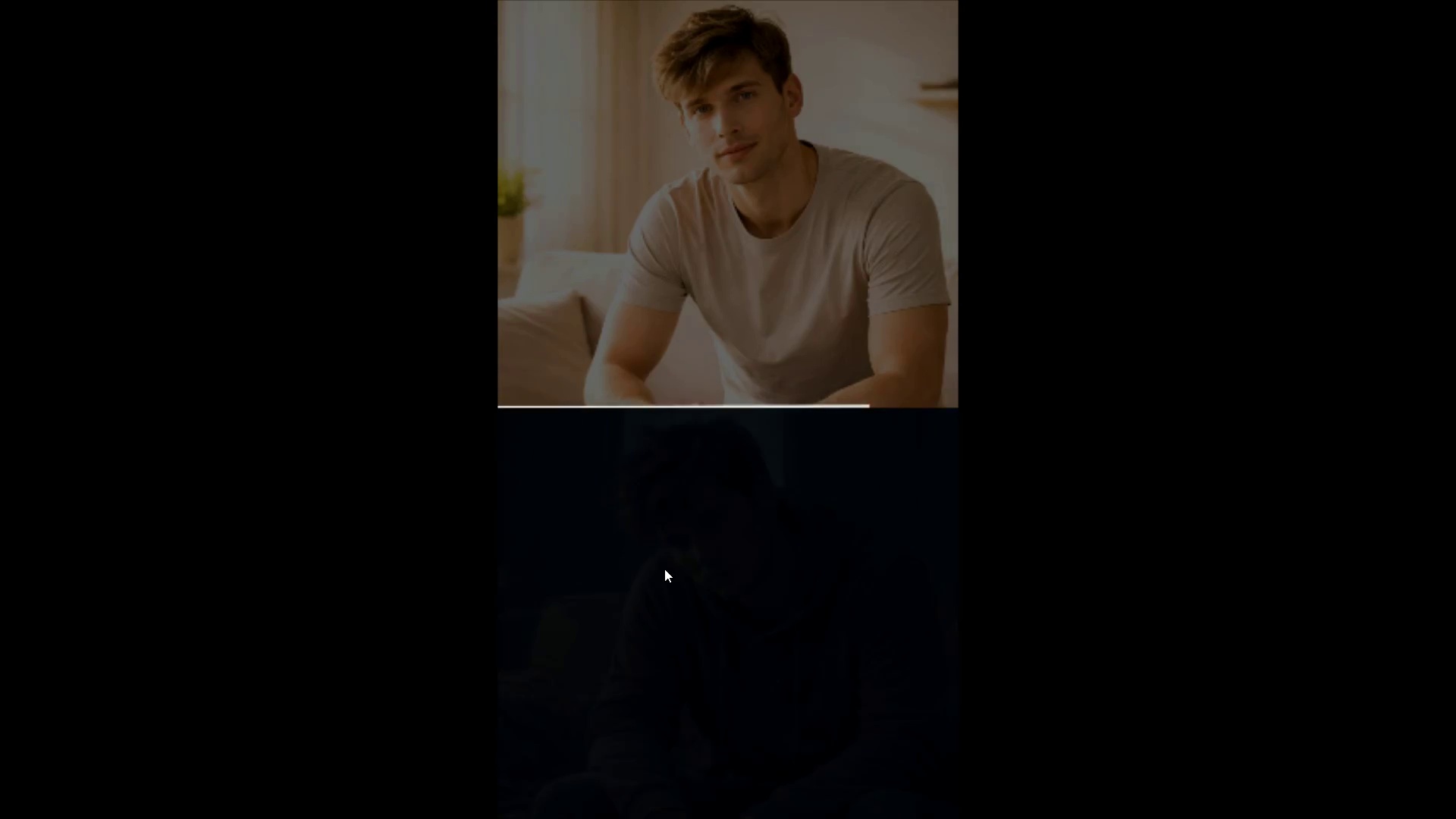 
key(ArrowRight)
 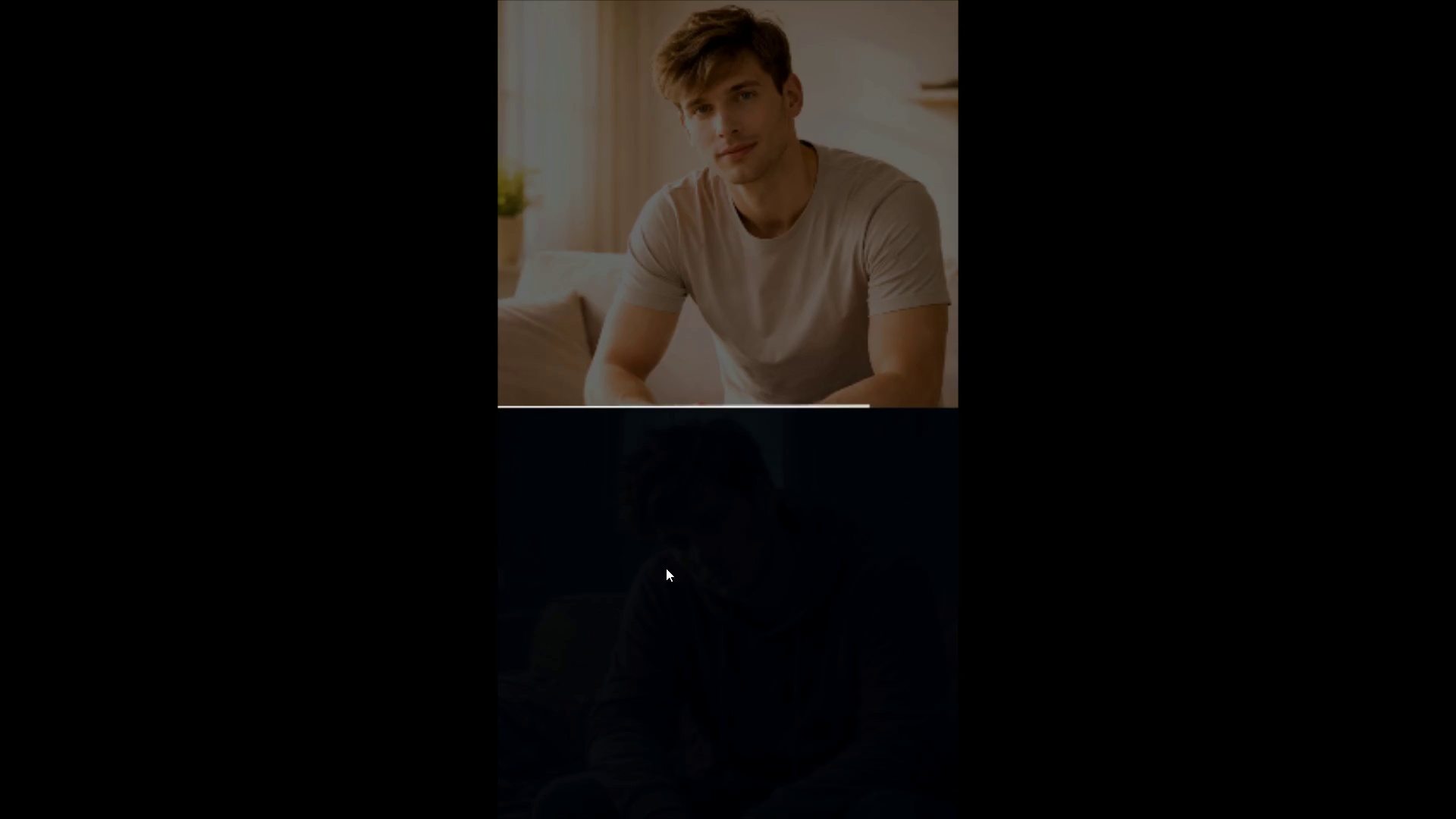 
key(ArrowRight)
 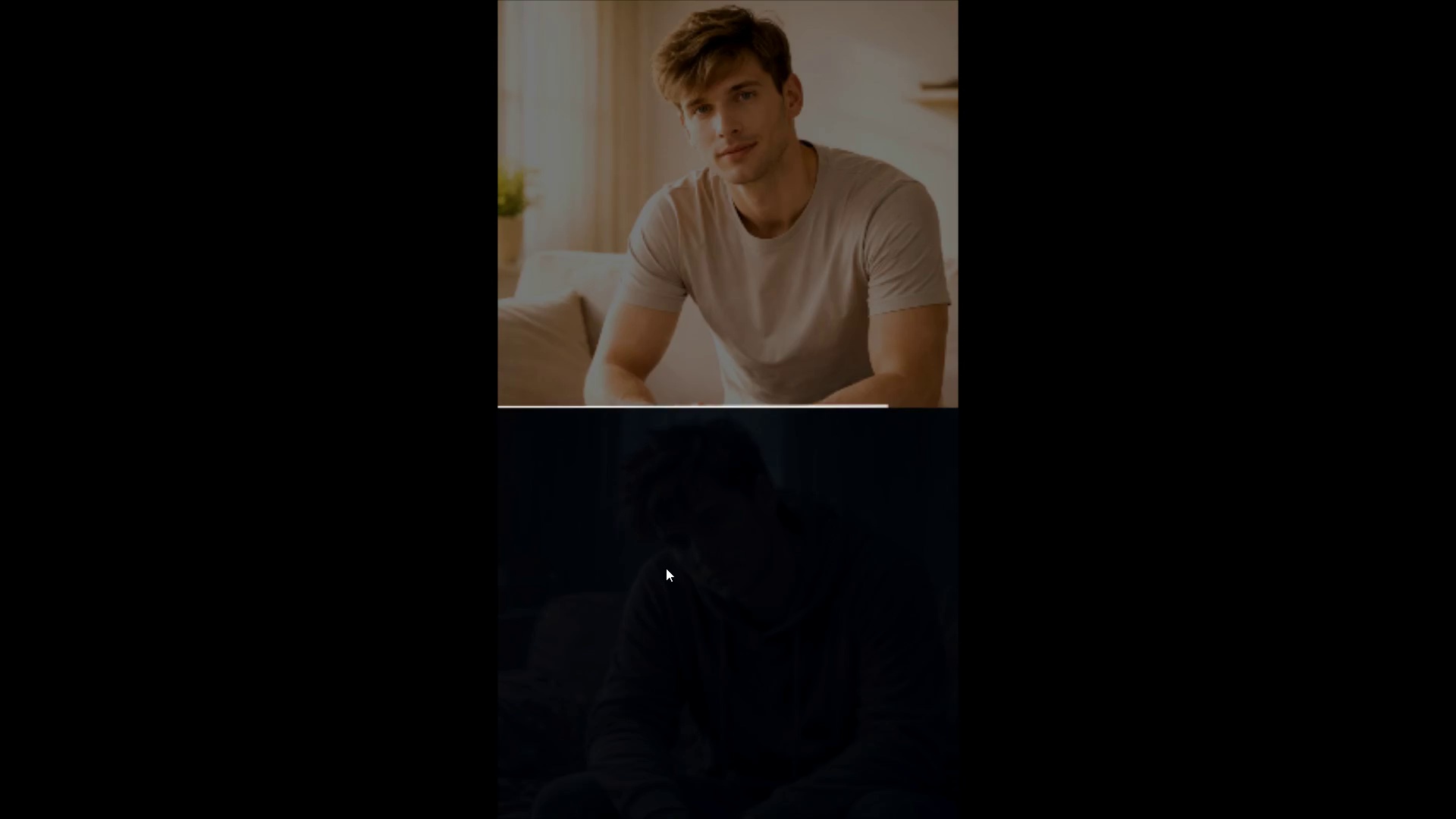 
key(ArrowRight)
 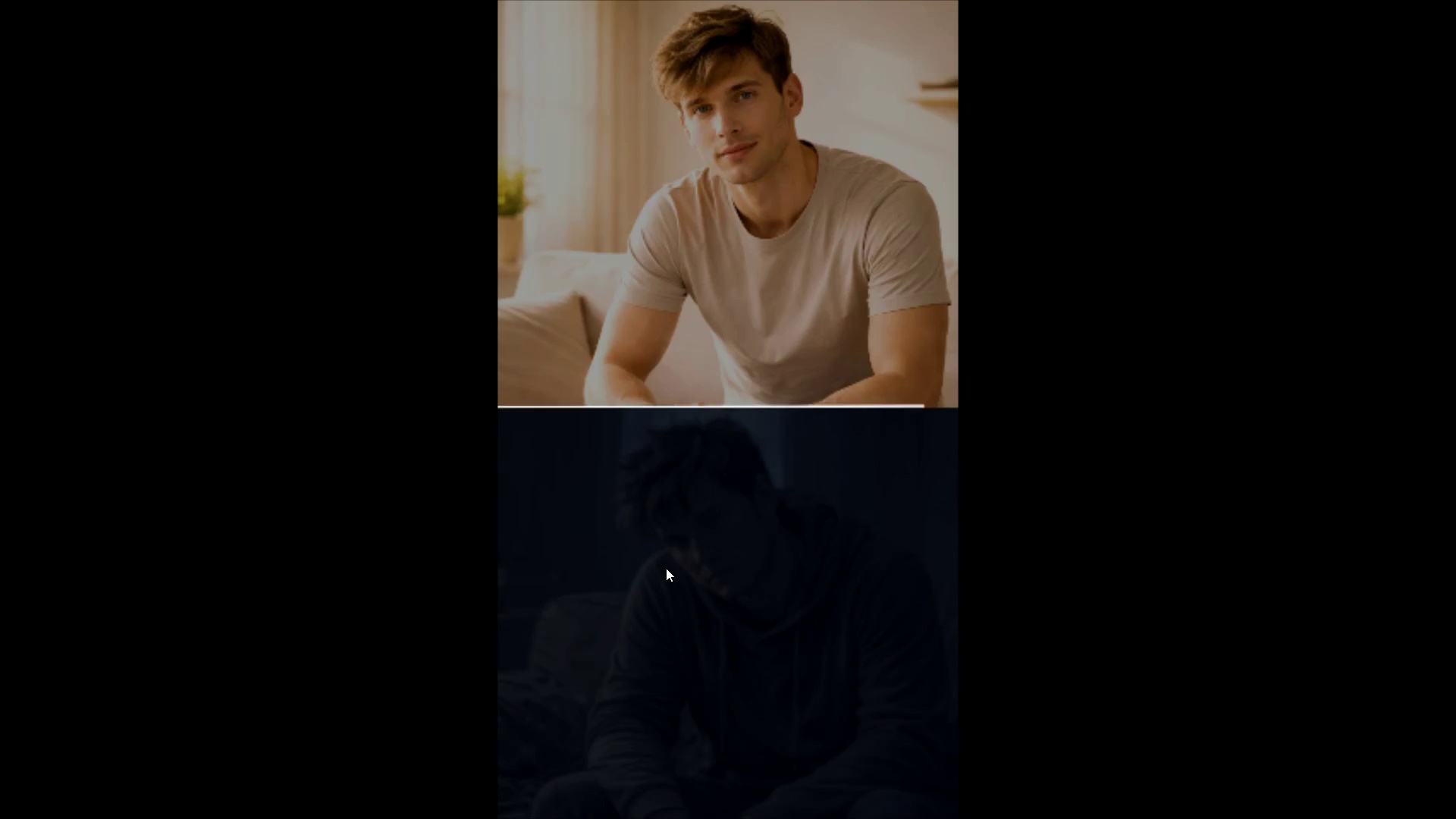 
key(ArrowRight)
 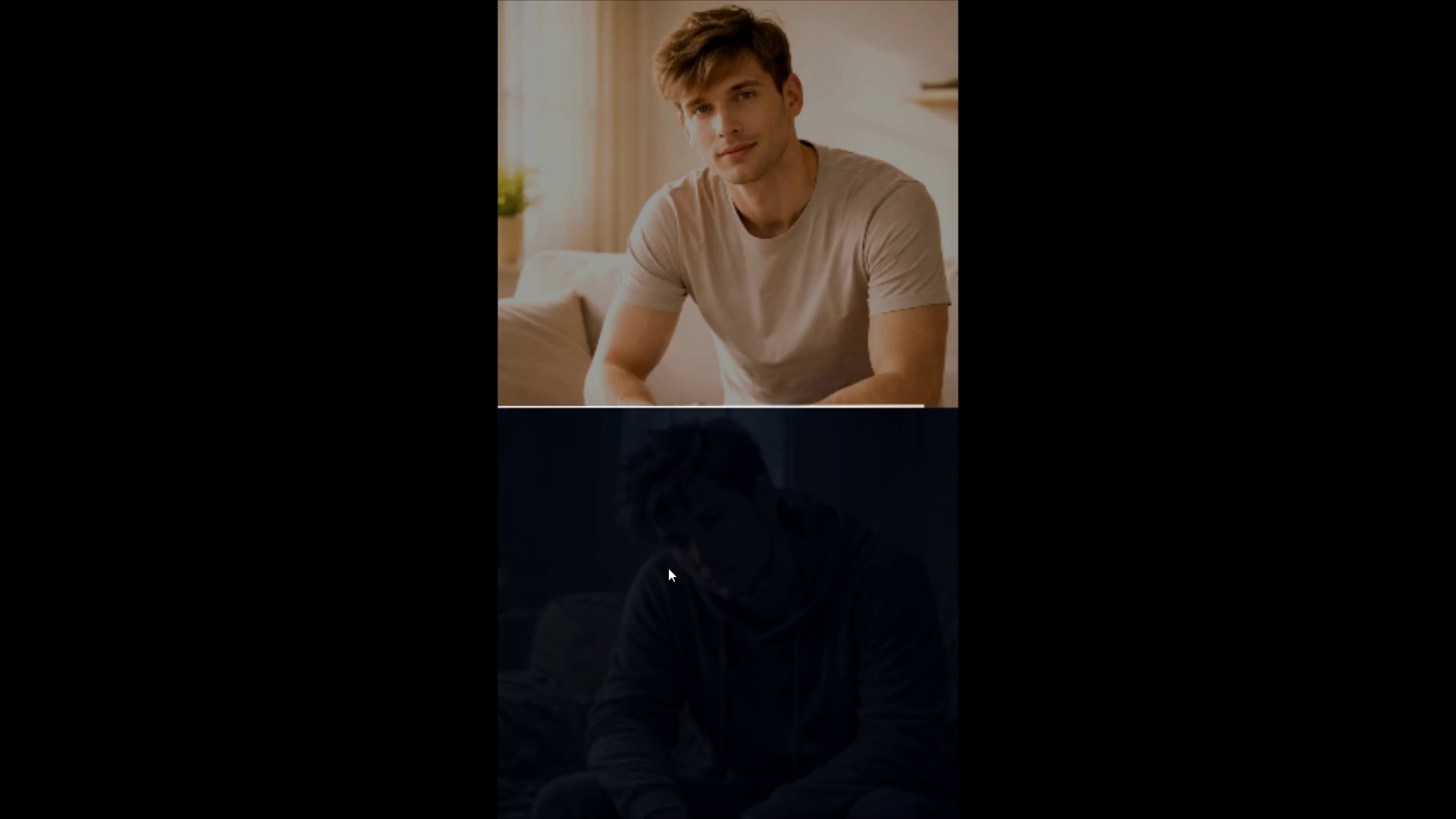 
key(ArrowRight)
 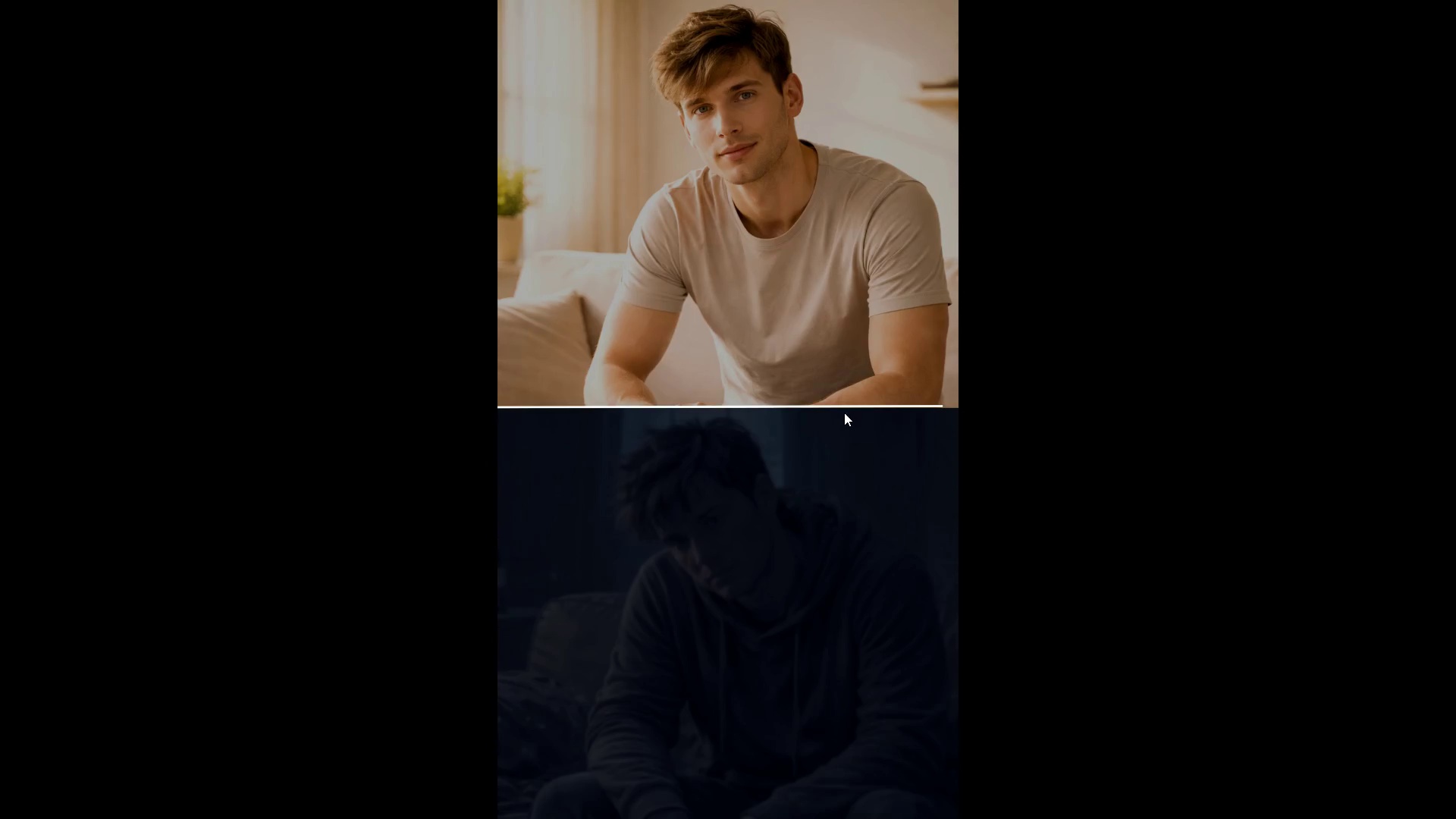 
key(Control+Backquote)
 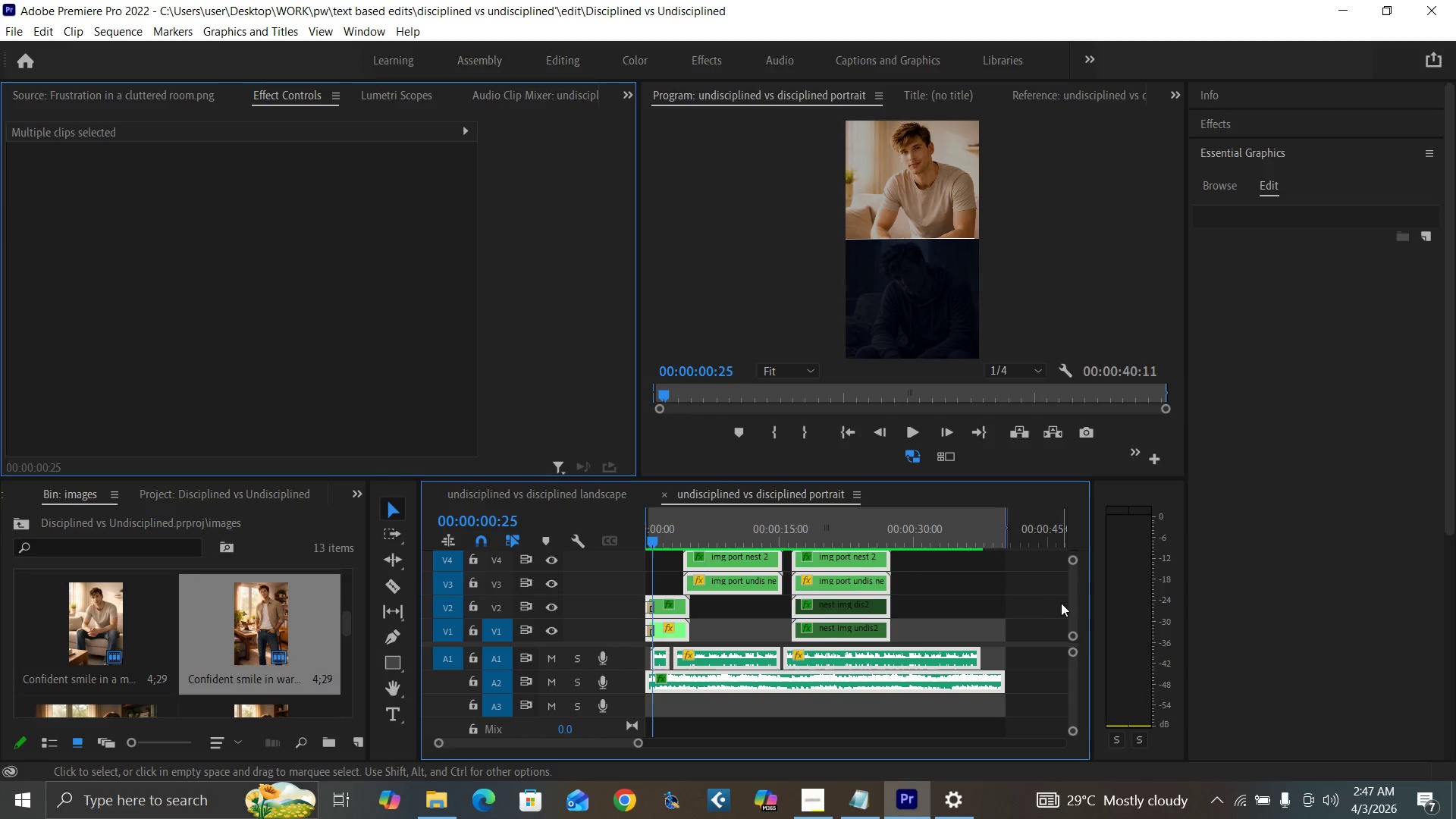 
left_click_drag(start_coordinate=[1072, 612], to_coordinate=[1072, 604])
 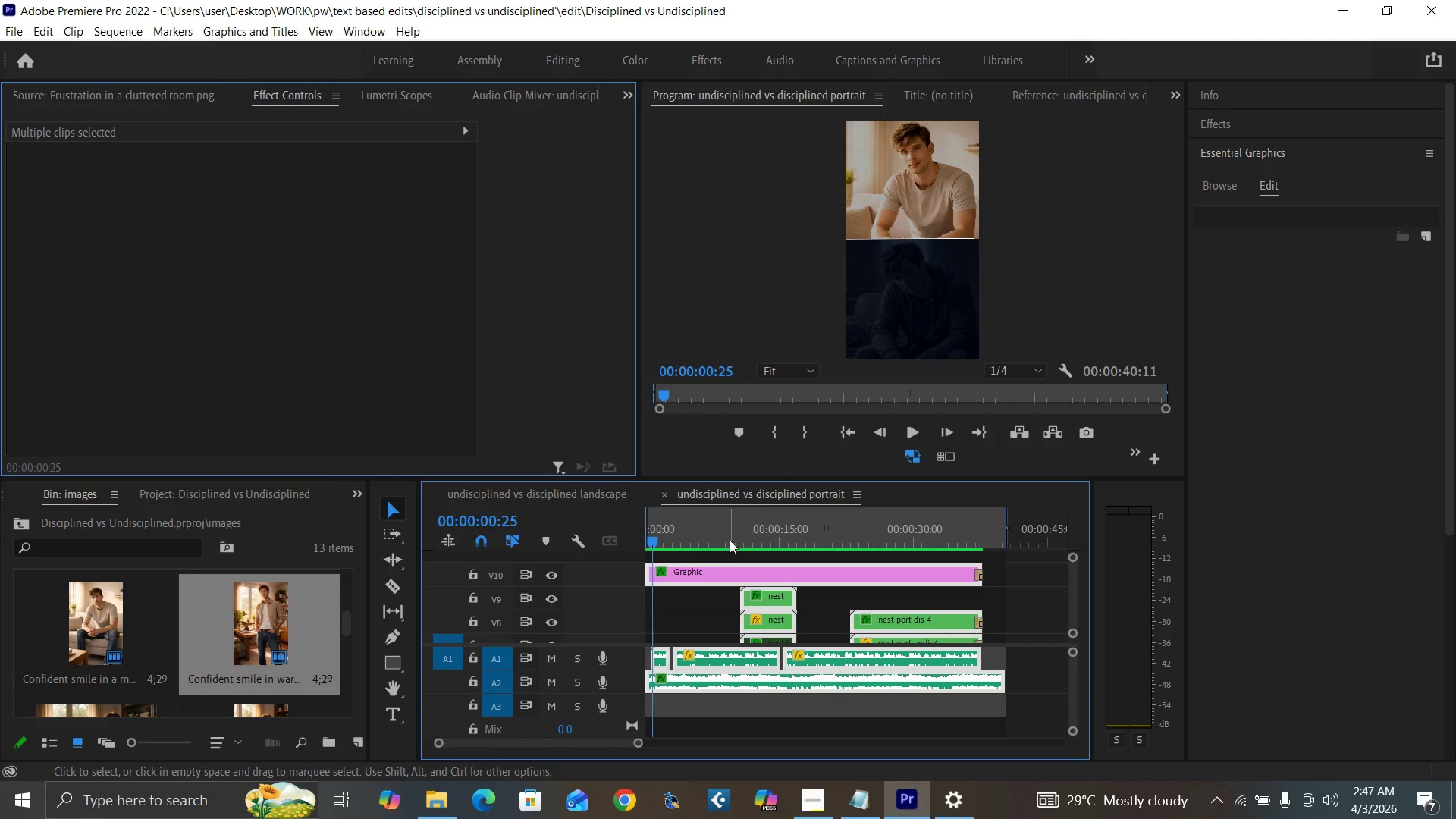 
left_click([730, 537])
 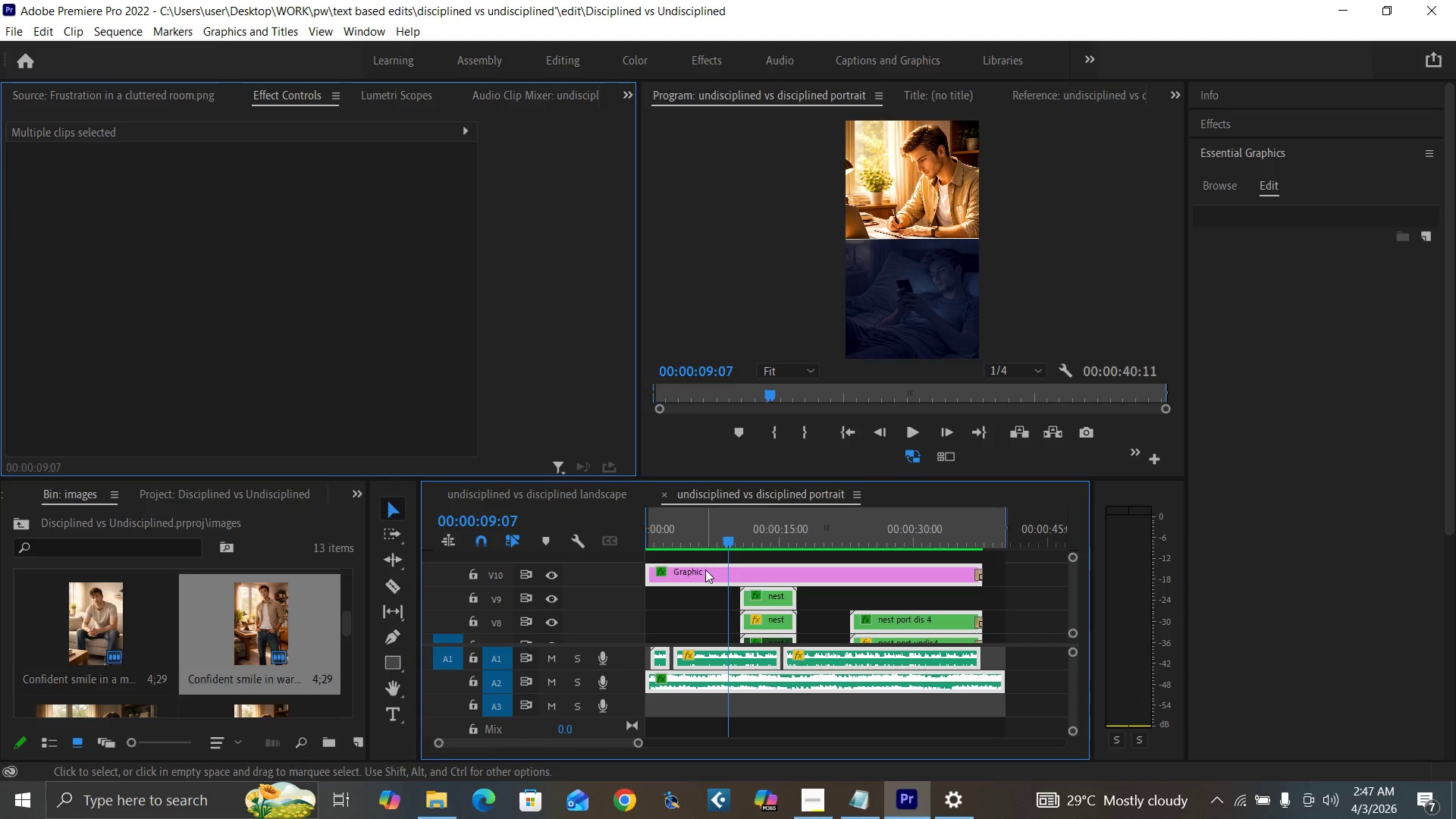 
double_click([705, 570])
 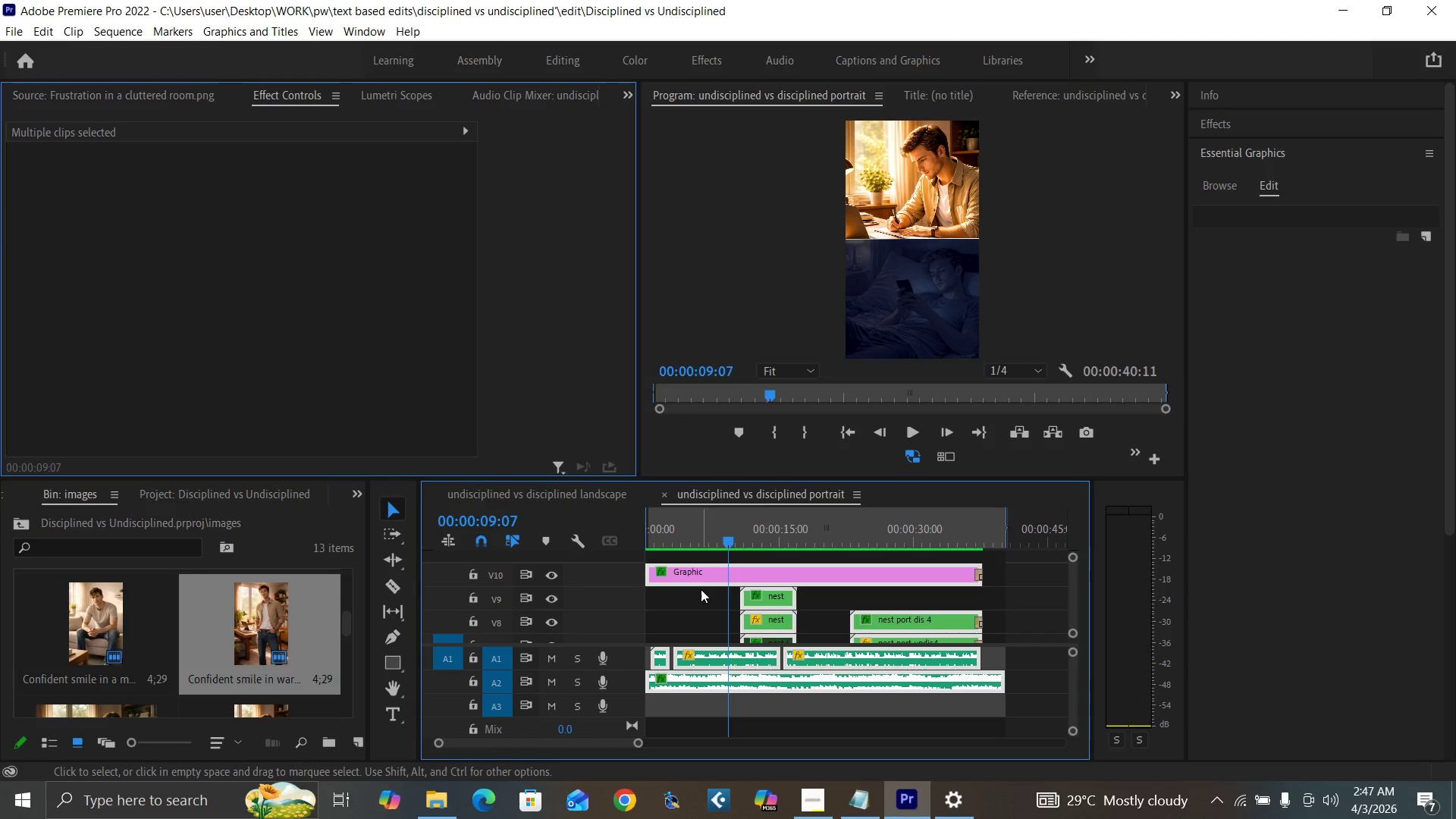 
left_click([701, 599])
 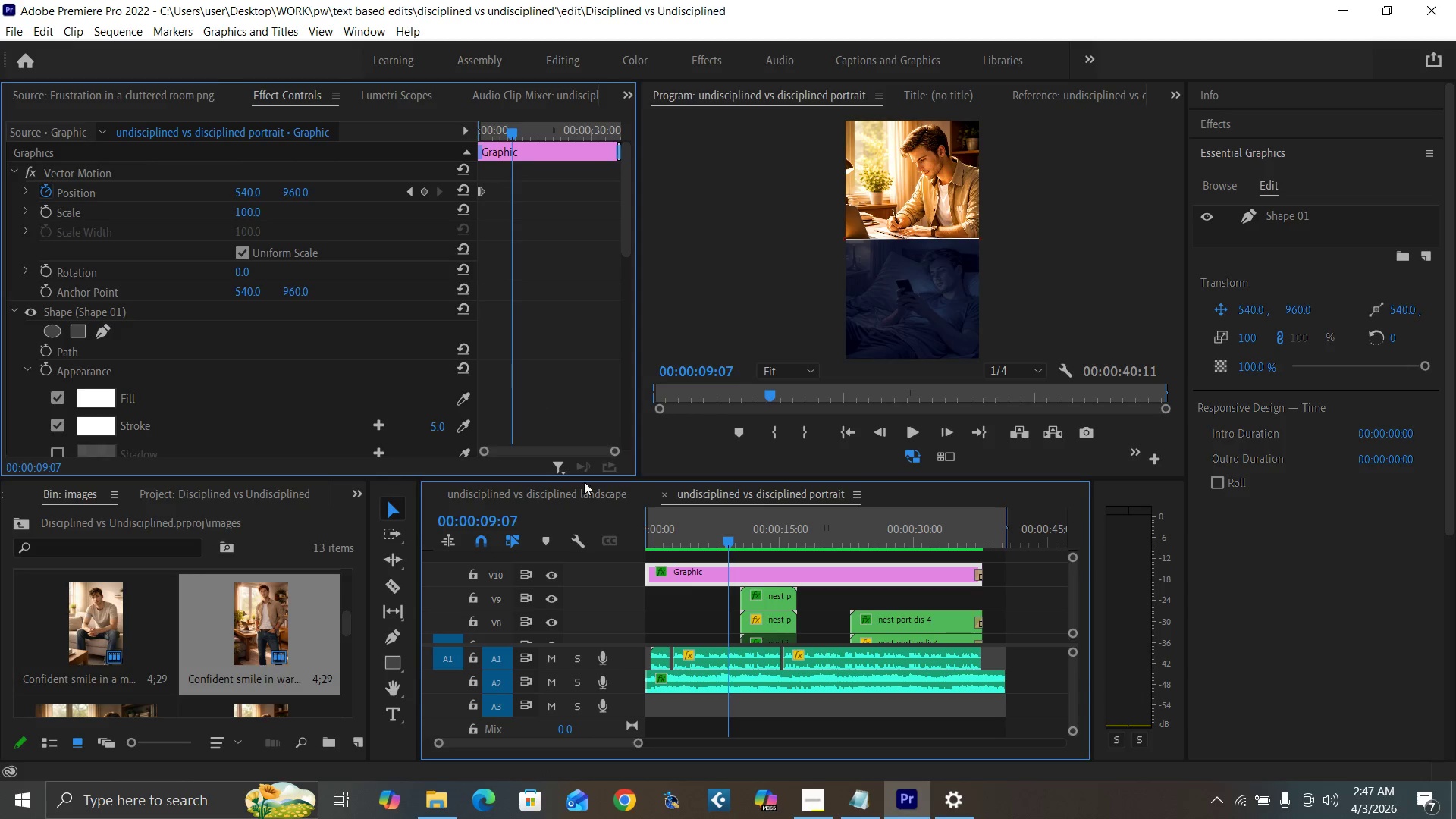 
wait(6.94)
 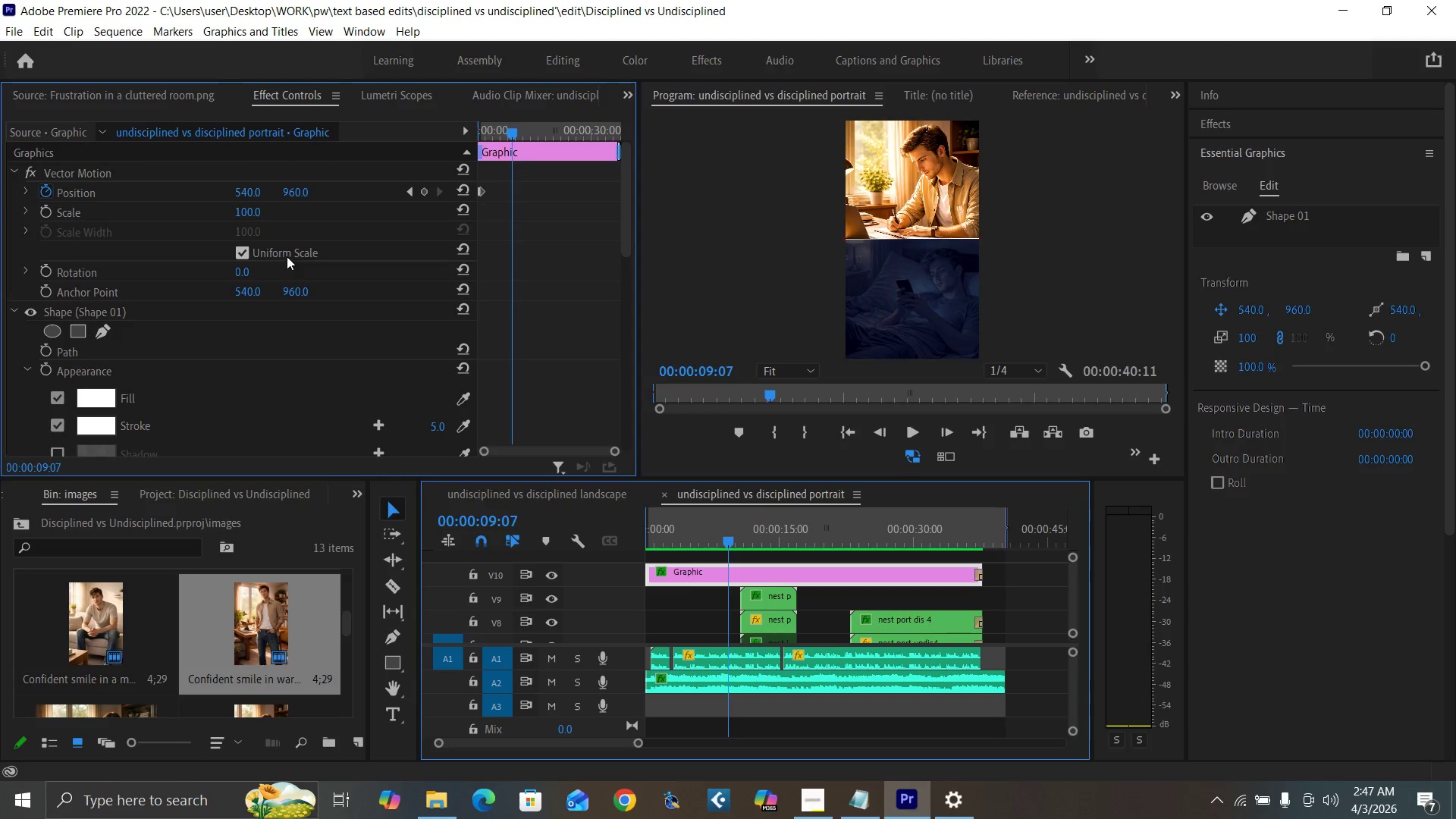 
left_click_drag(start_coordinate=[724, 539], to_coordinate=[666, 566])
 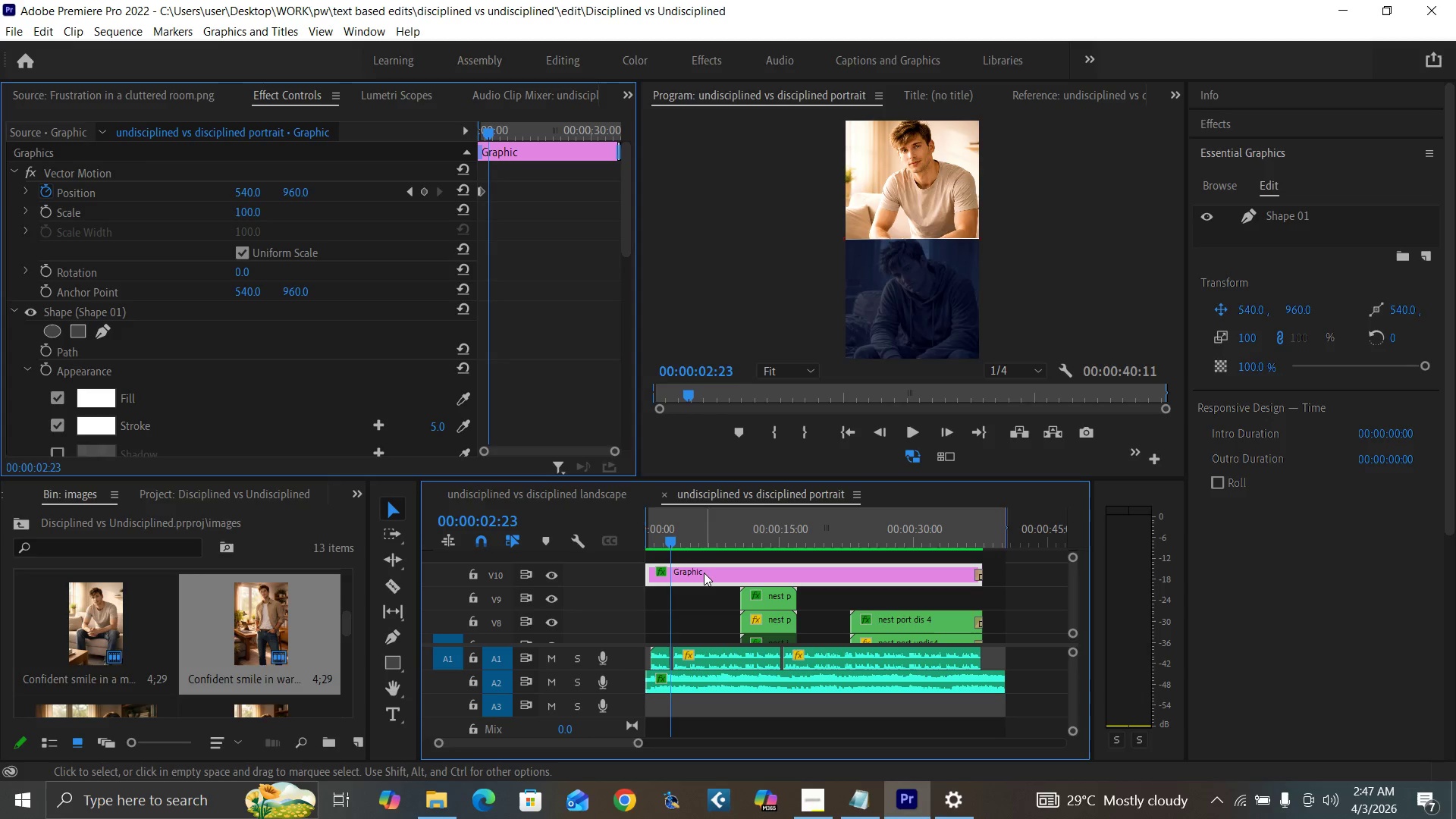 
right_click([704, 573])
 